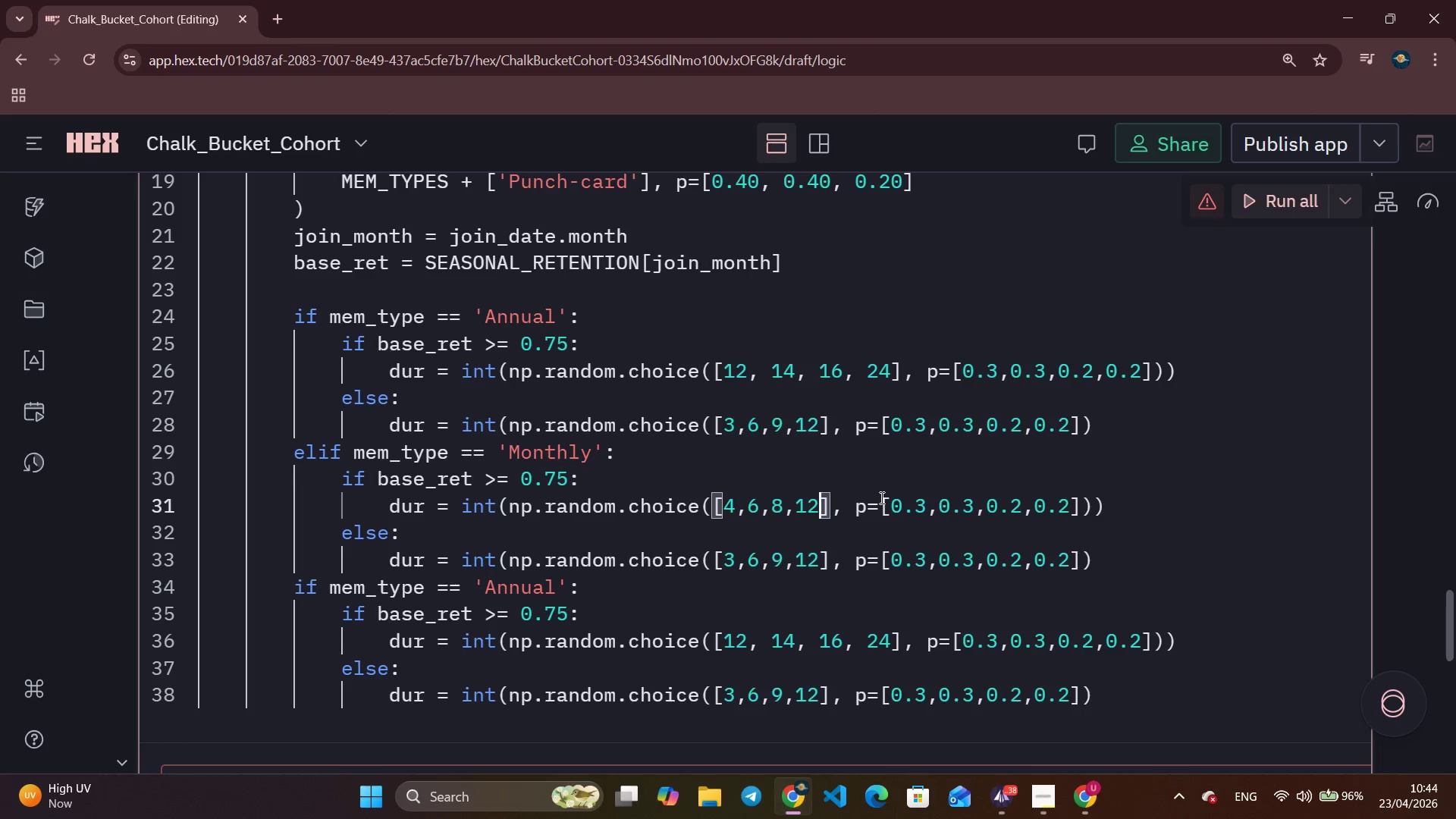 
wait(10.08)
 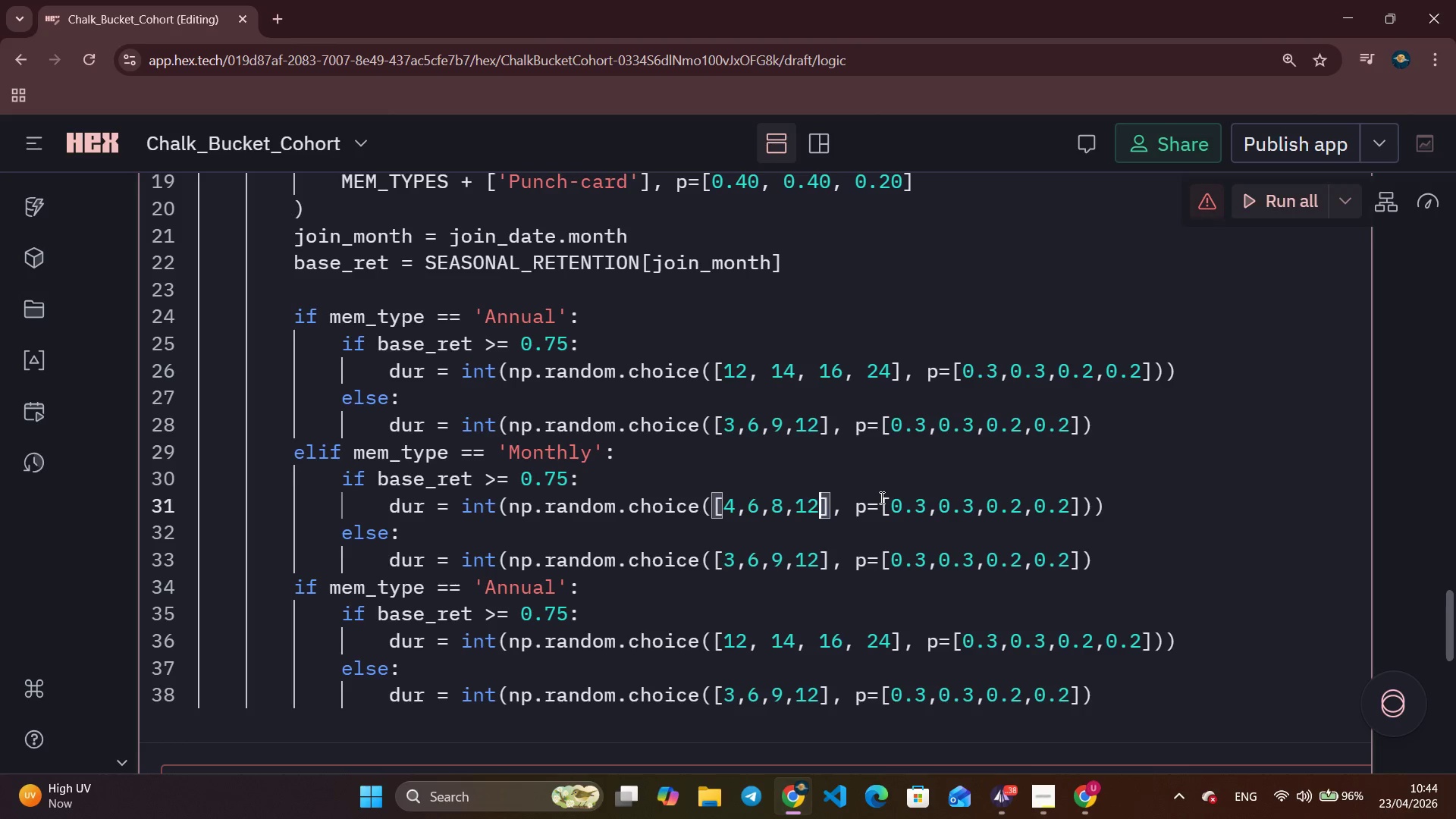 
left_click([821, 568])
 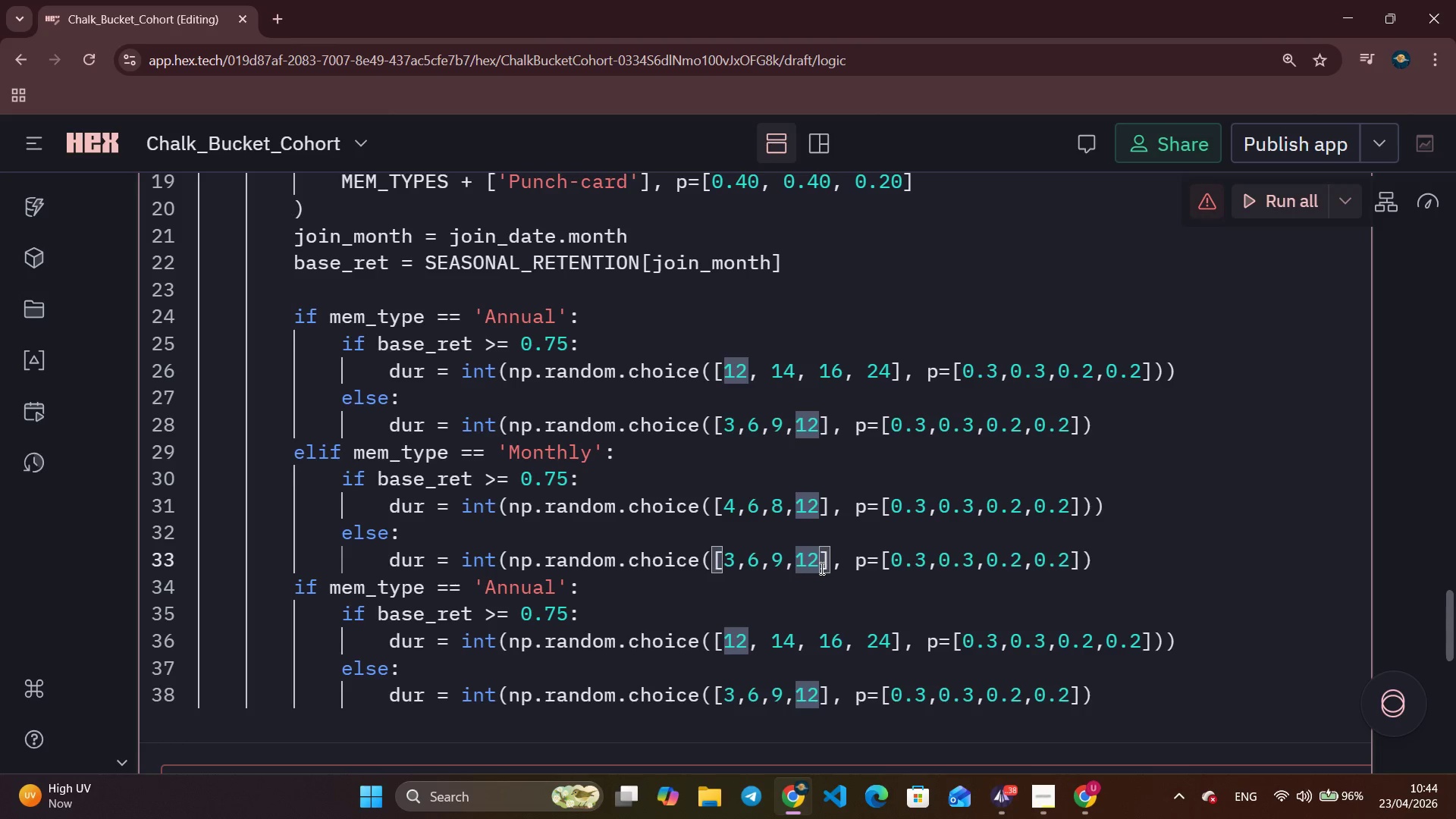 
key(Backspace)
 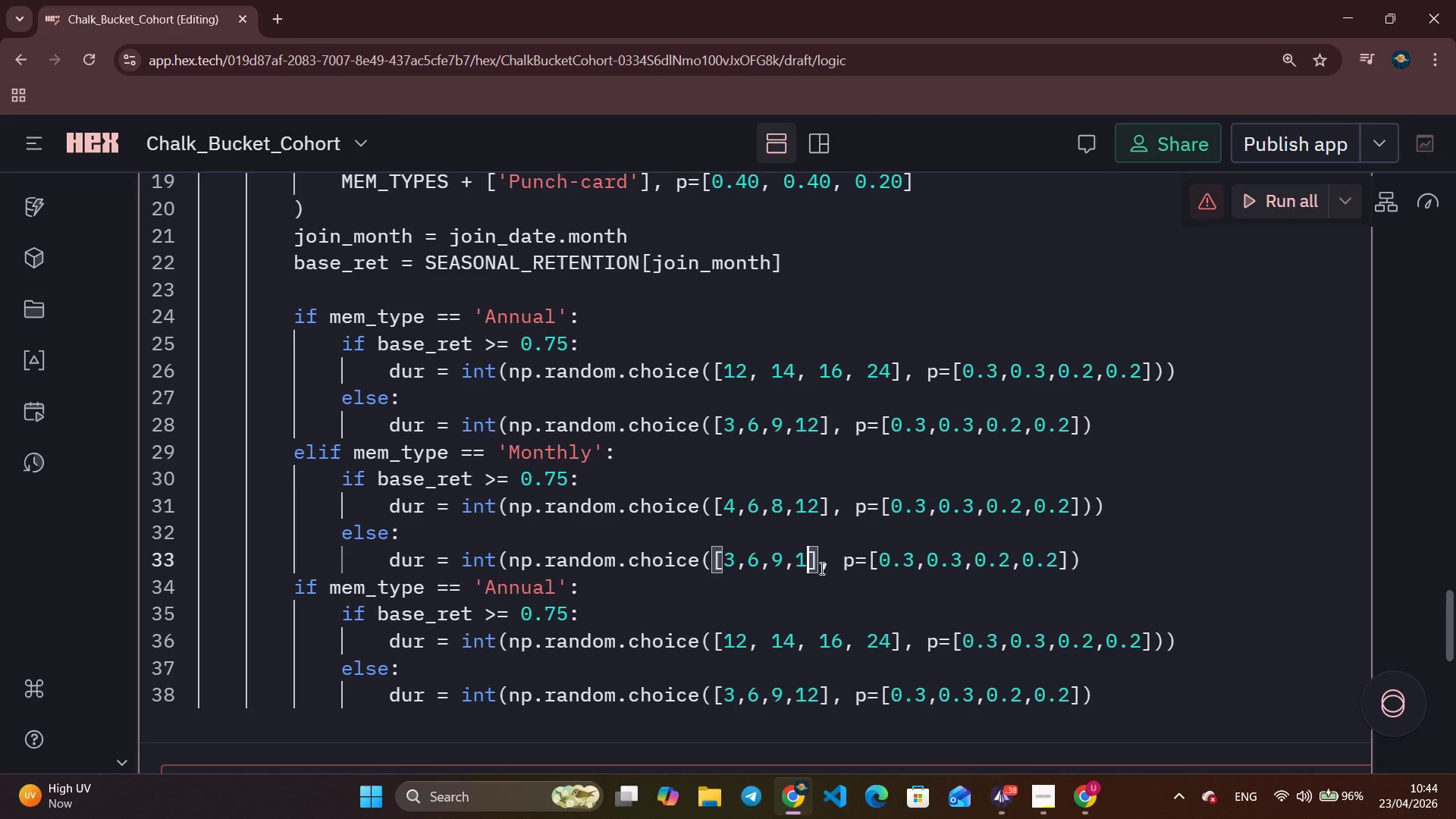 
key(Backspace)
 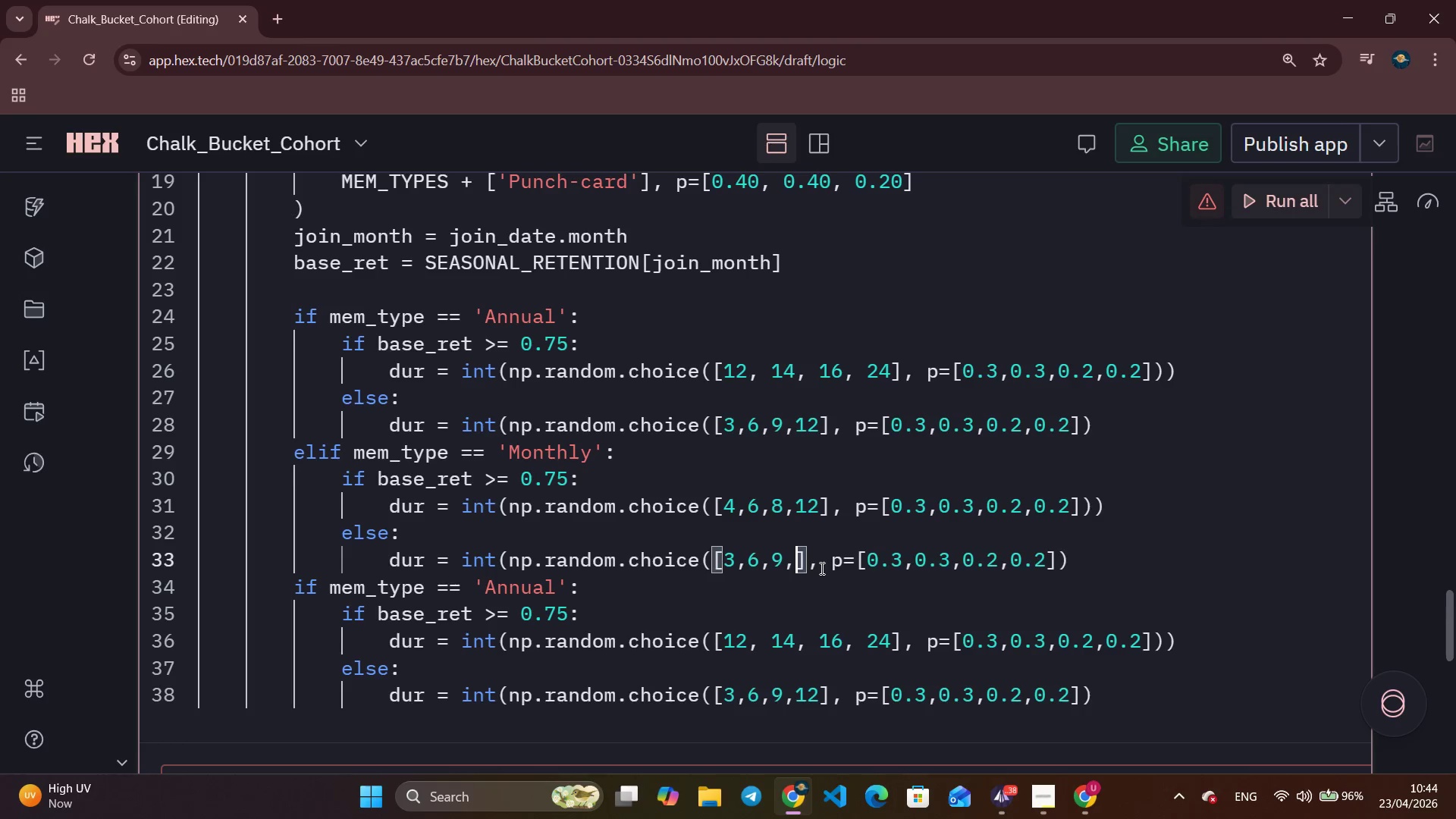 
key(Backspace)
 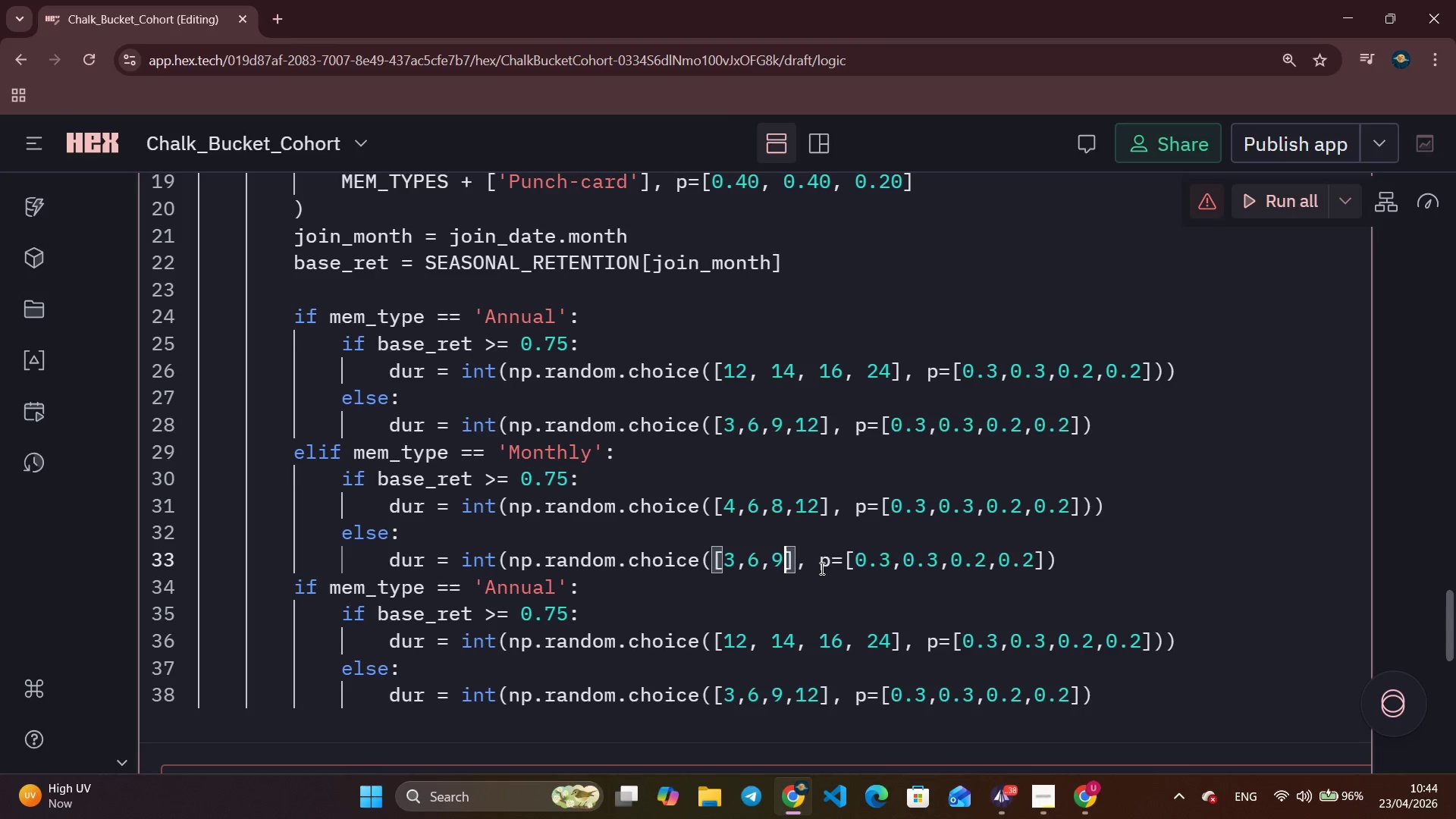 
key(Backspace)
 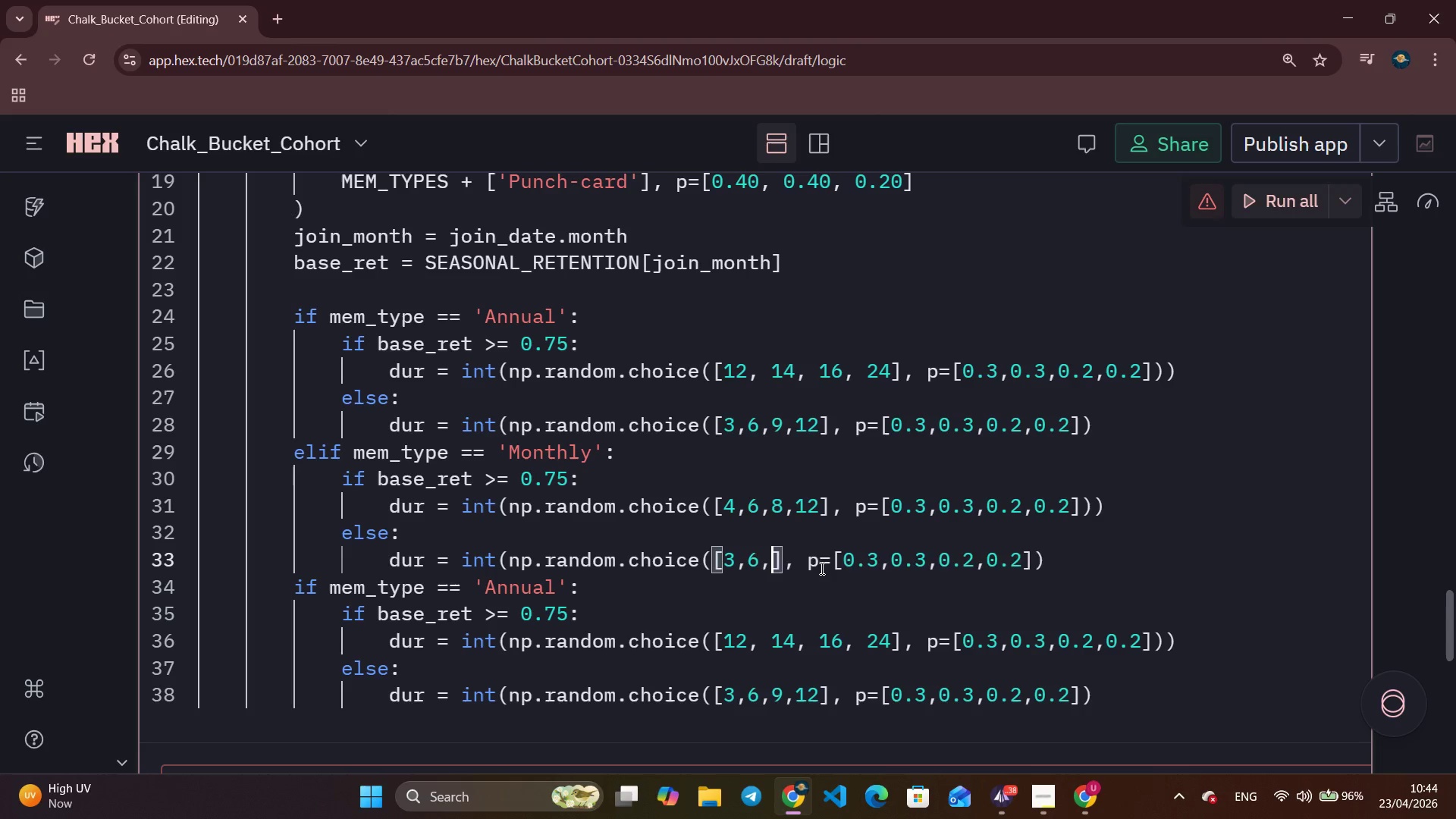 
key(Backspace)
 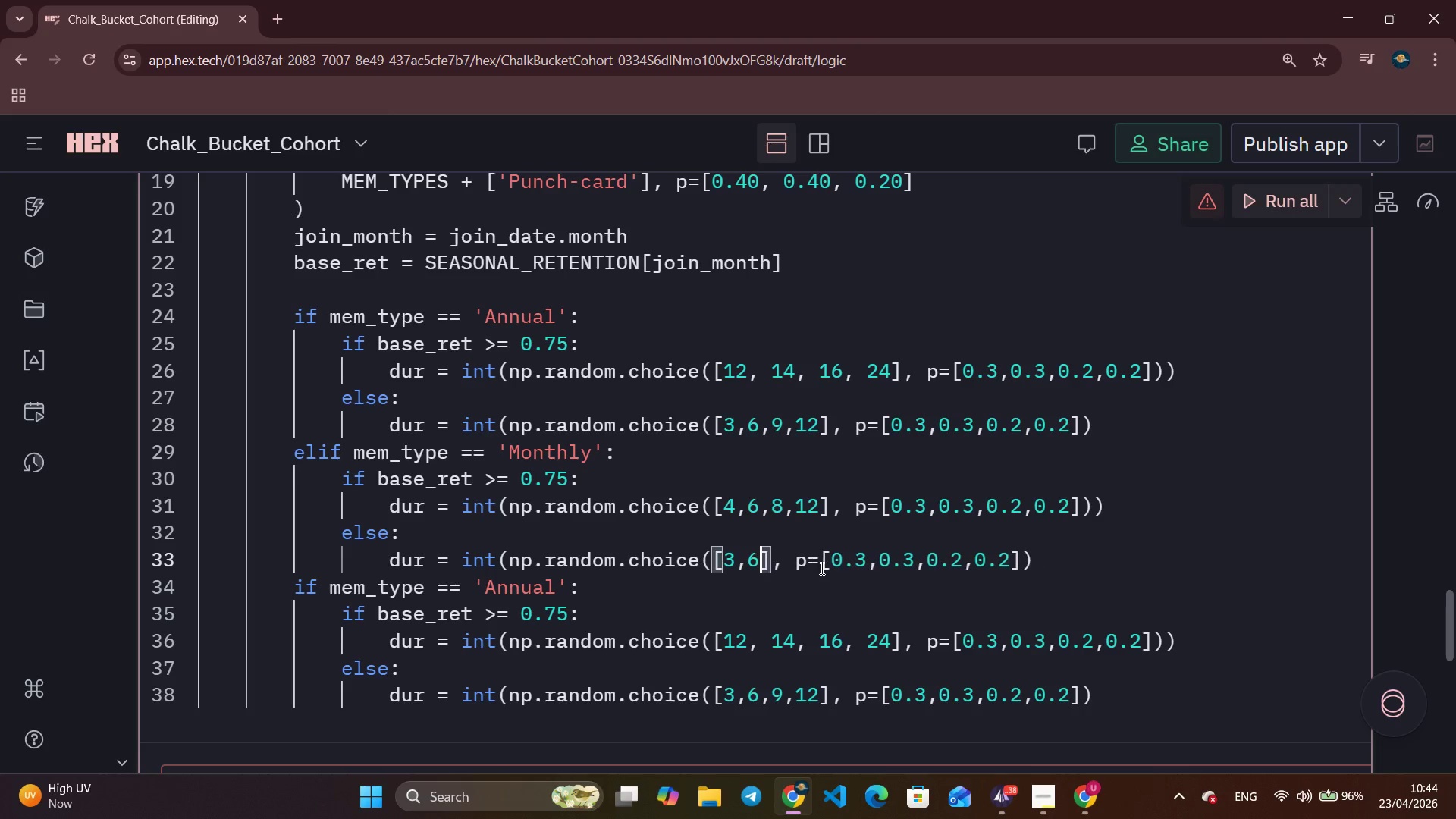 
key(Backspace)
 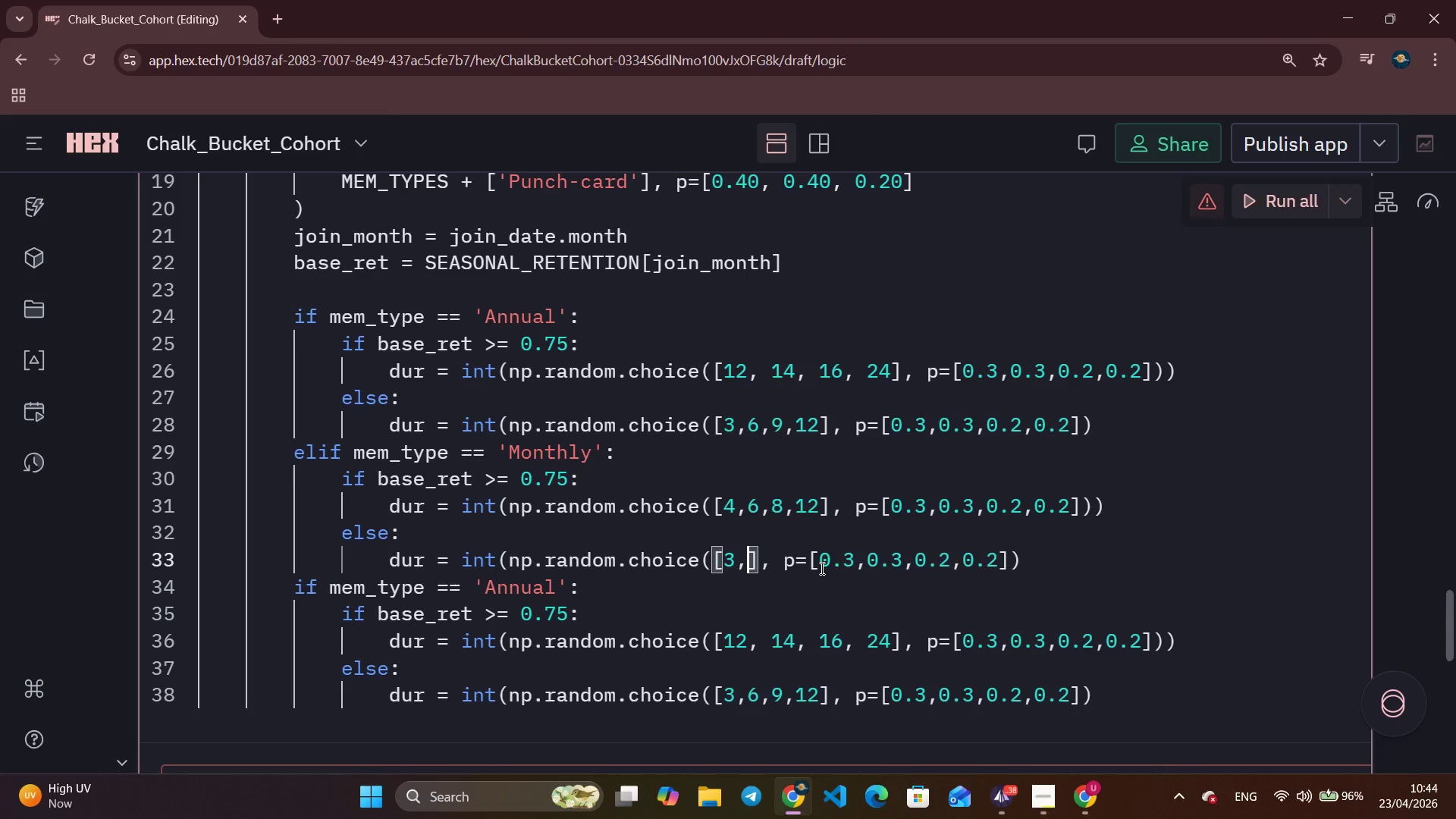 
key(Backspace)
 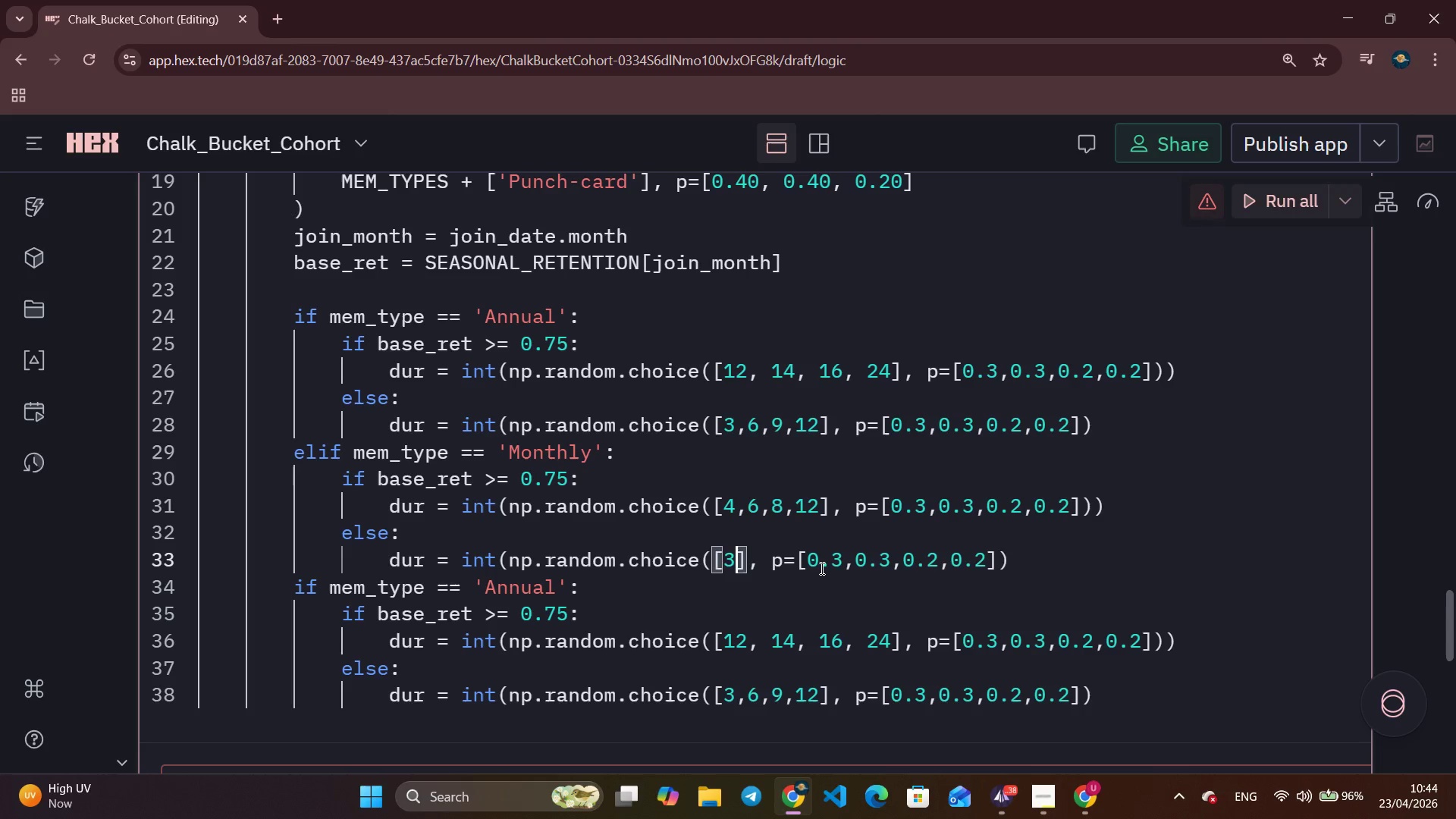 
key(Backspace)
 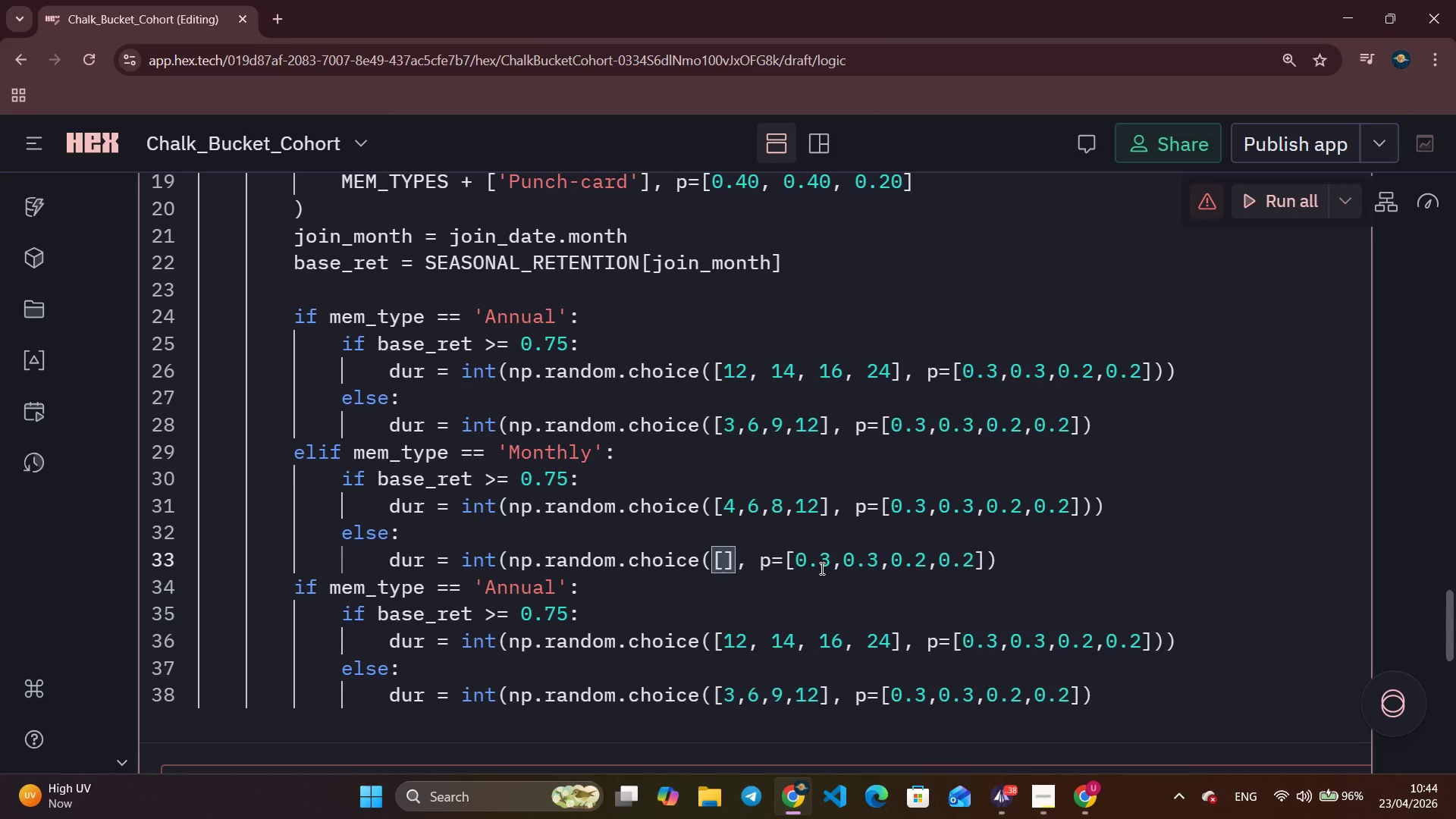 
key(1)
 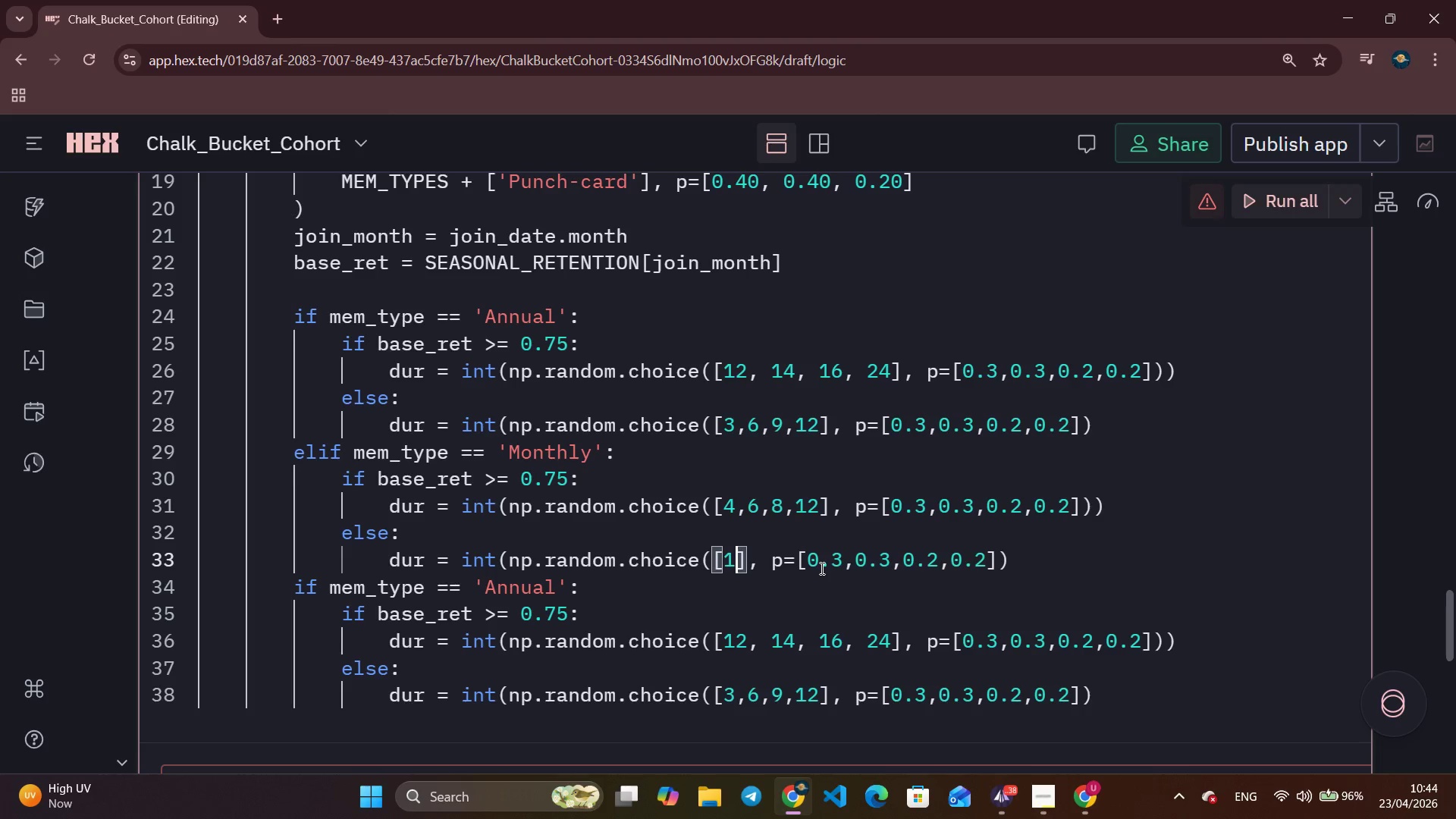 
key(Comma)
 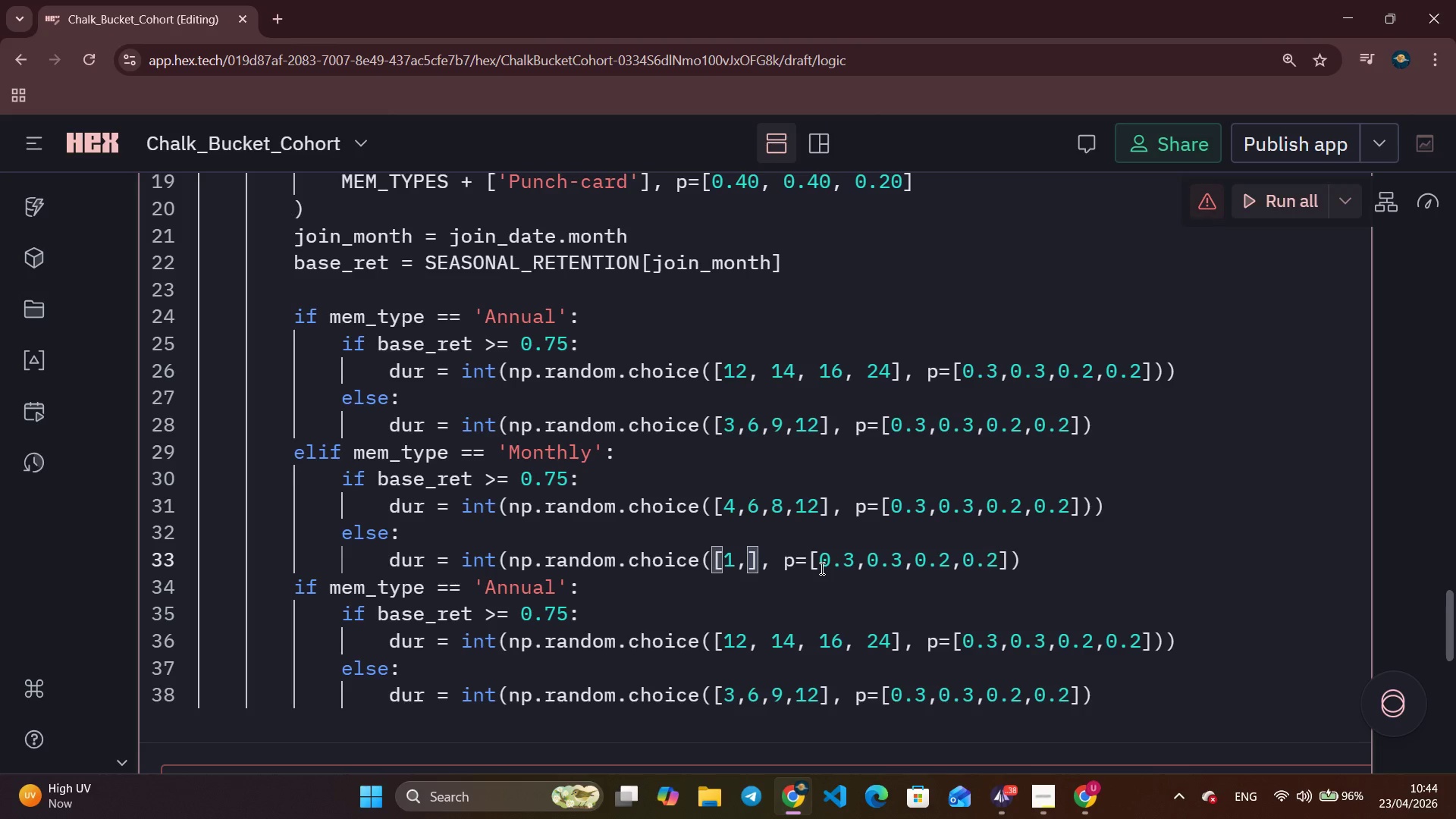 
key(2)
 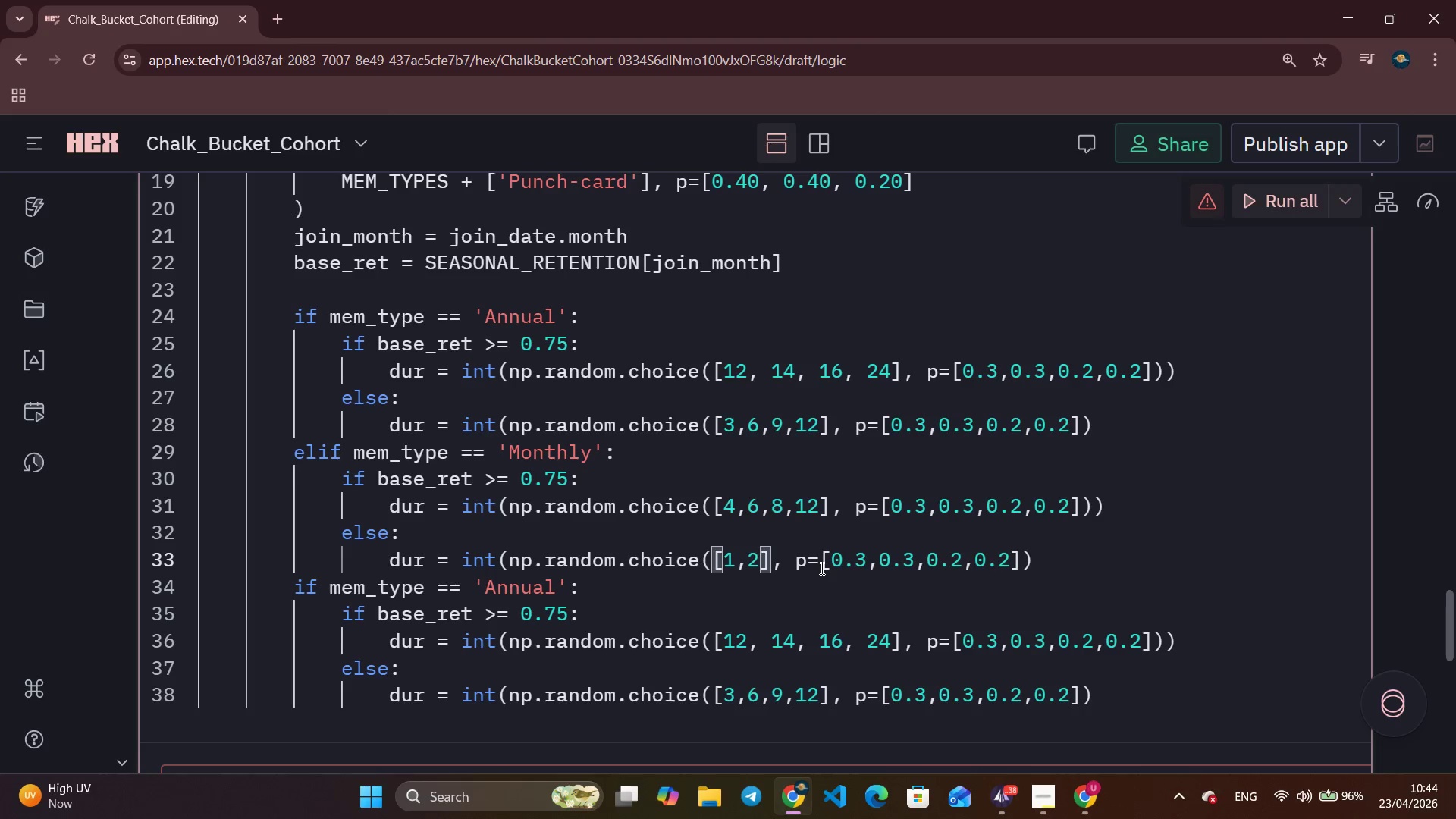 
key(Comma)
 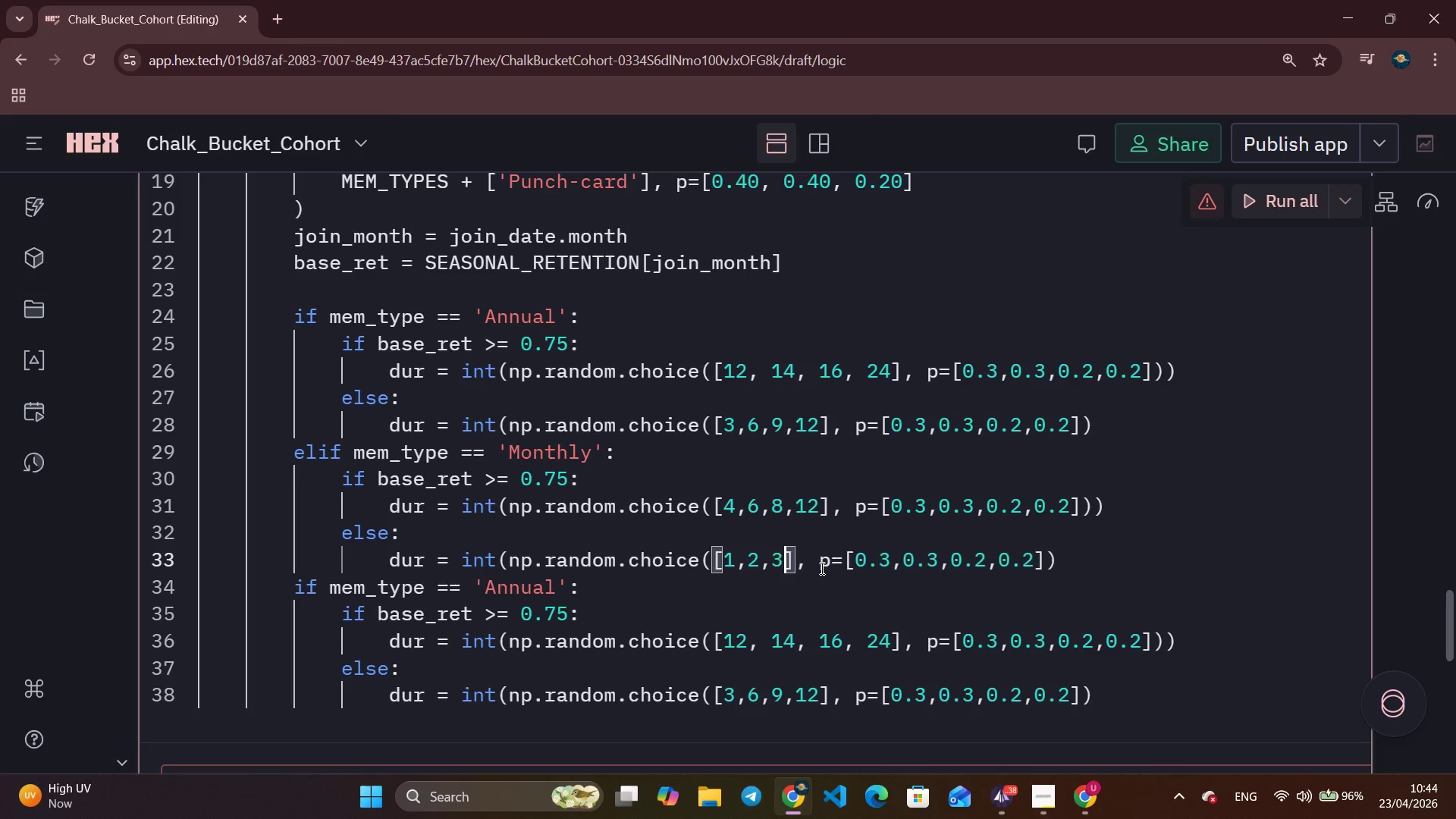 
key(3)
 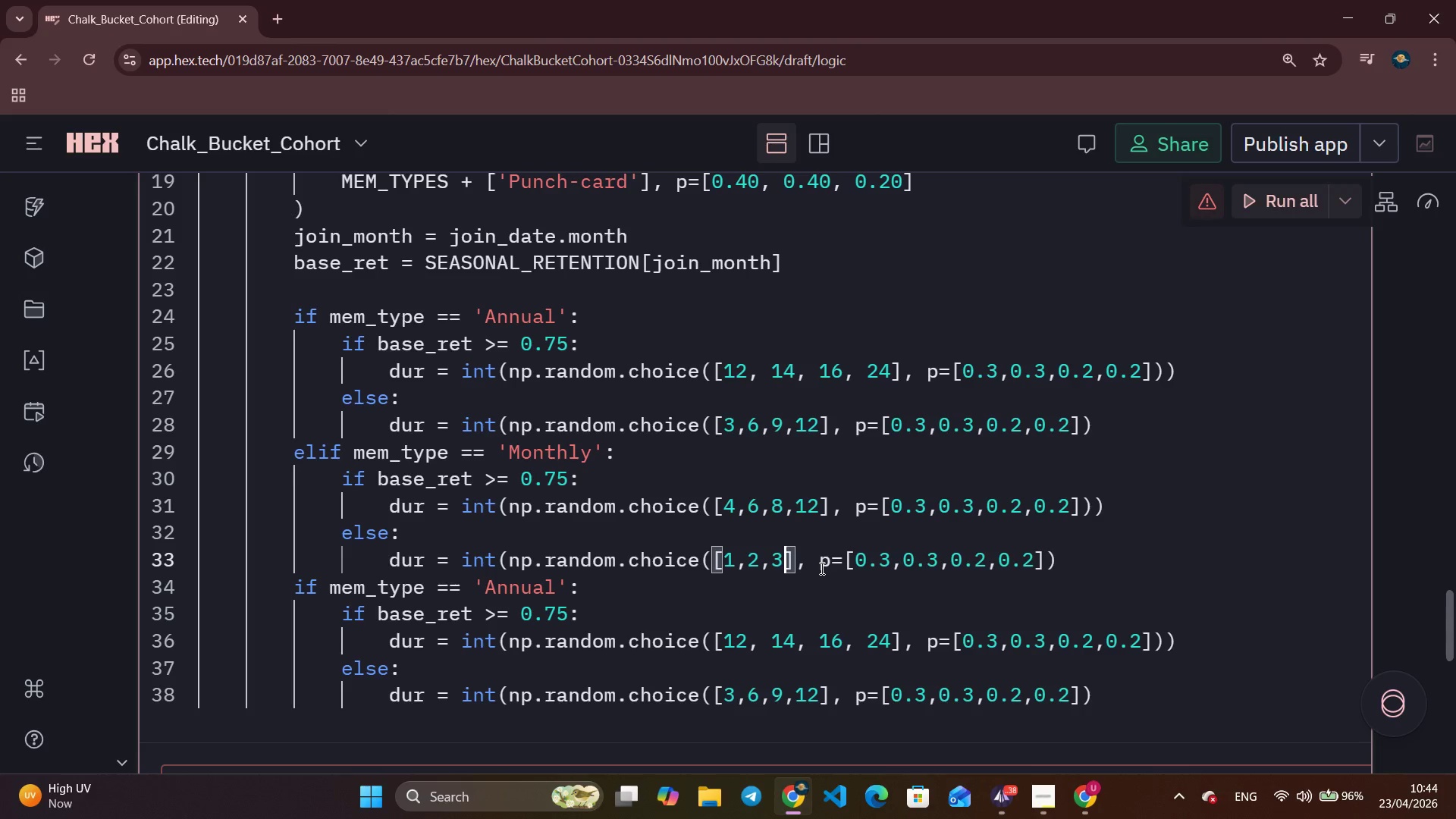 
key(Comma)
 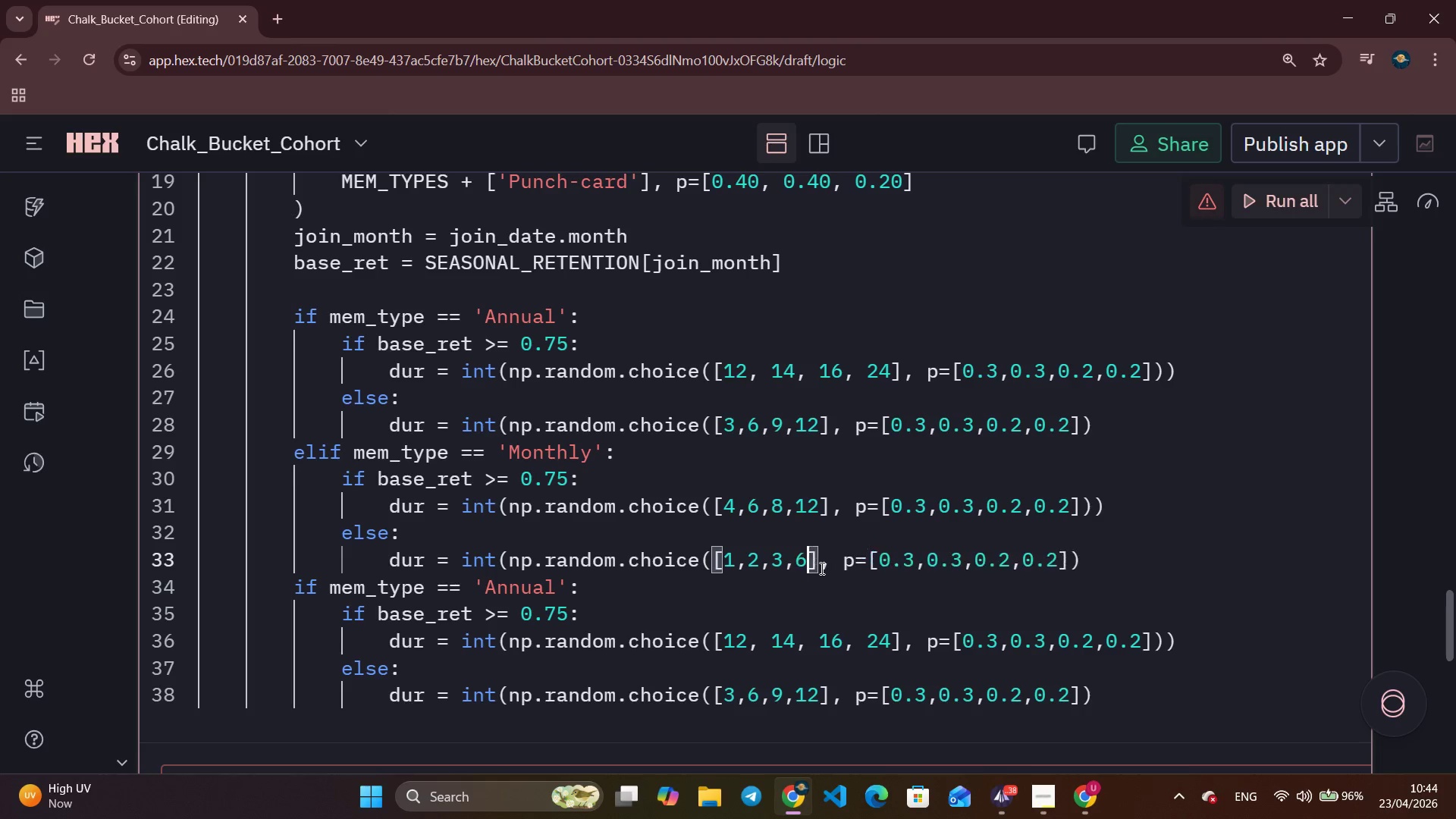 
key(6)
 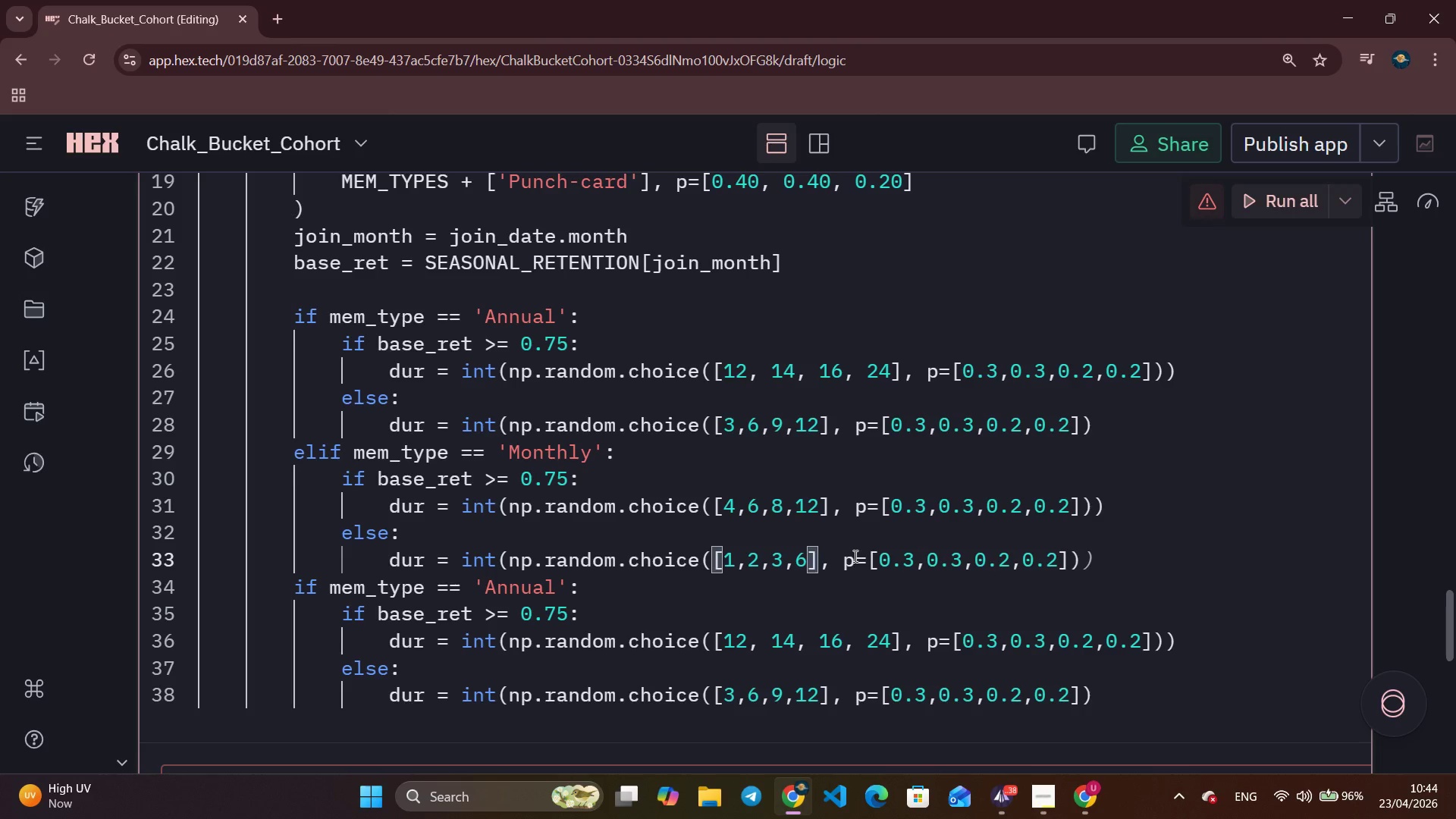 
left_click([920, 556])
 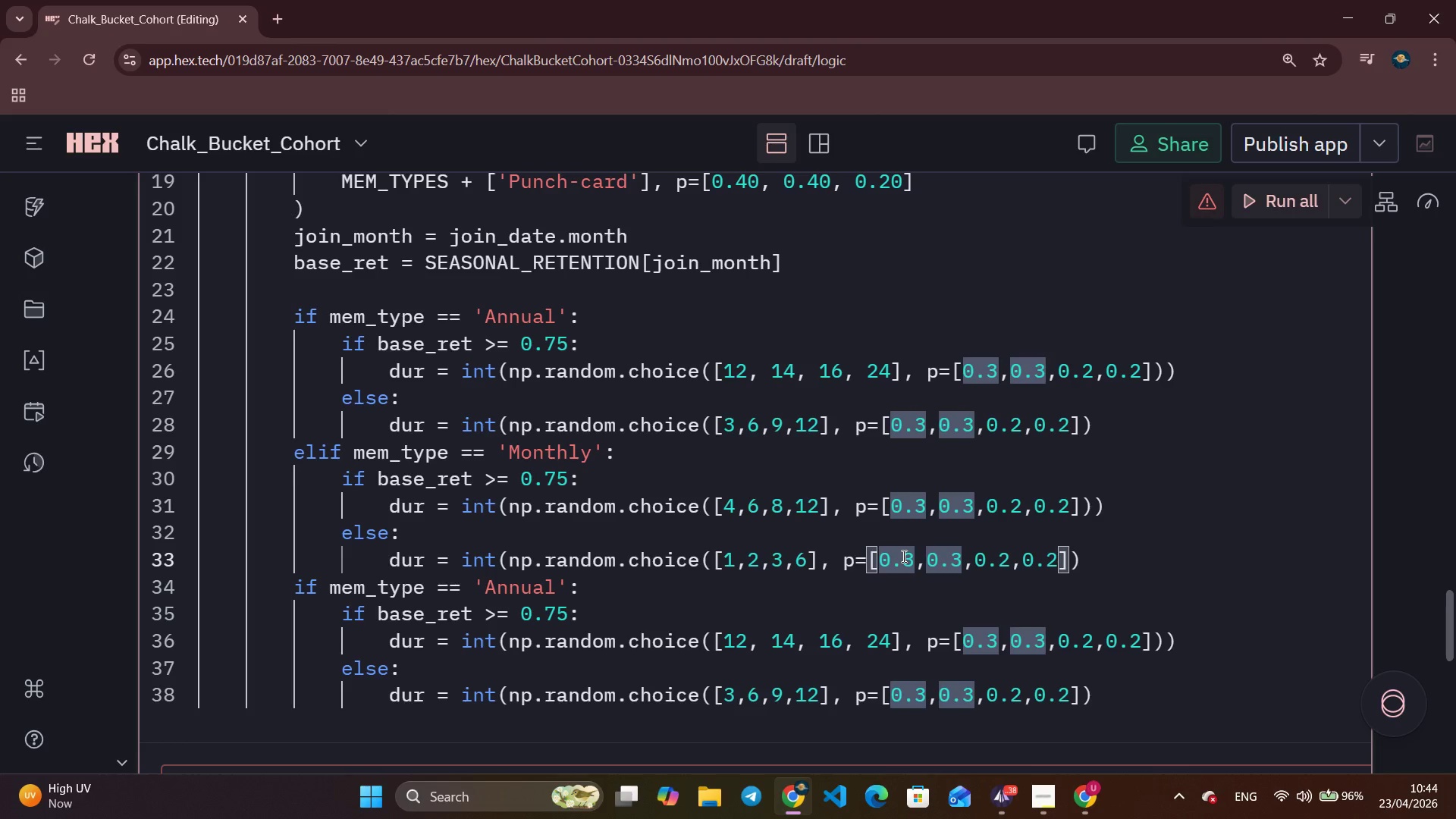 
key(Backspace)
 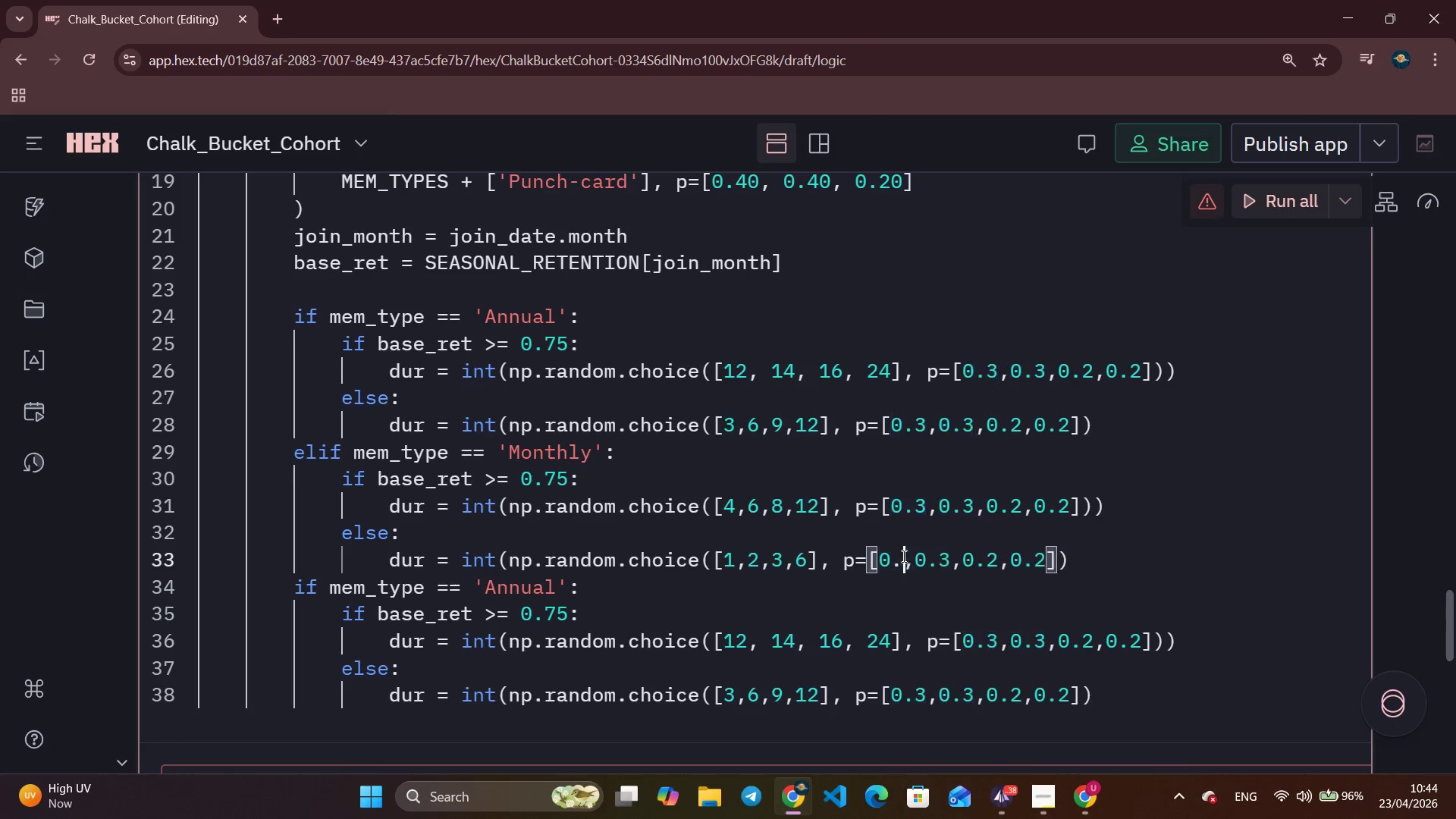 
key(4)
 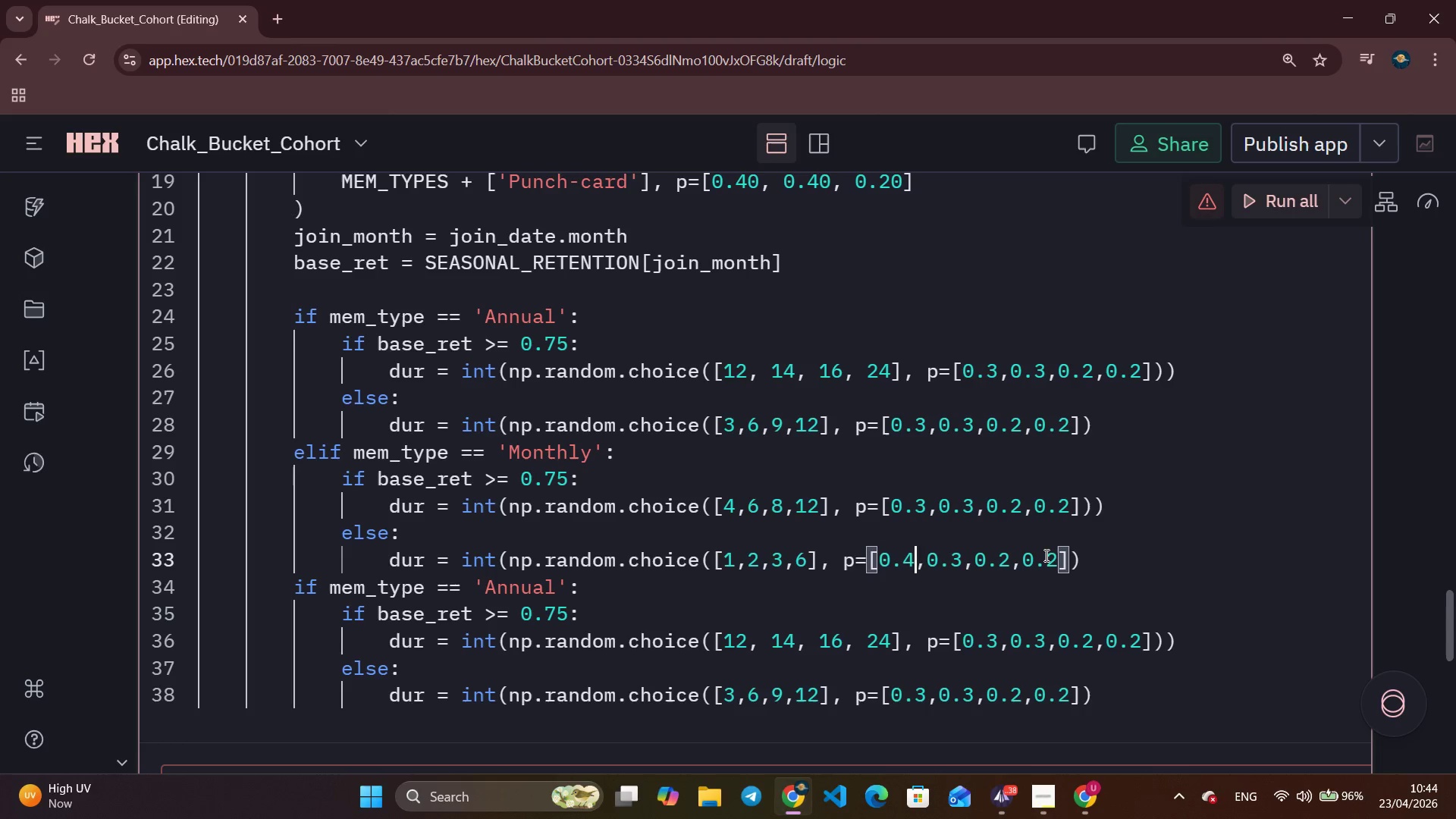 
wait(5.92)
 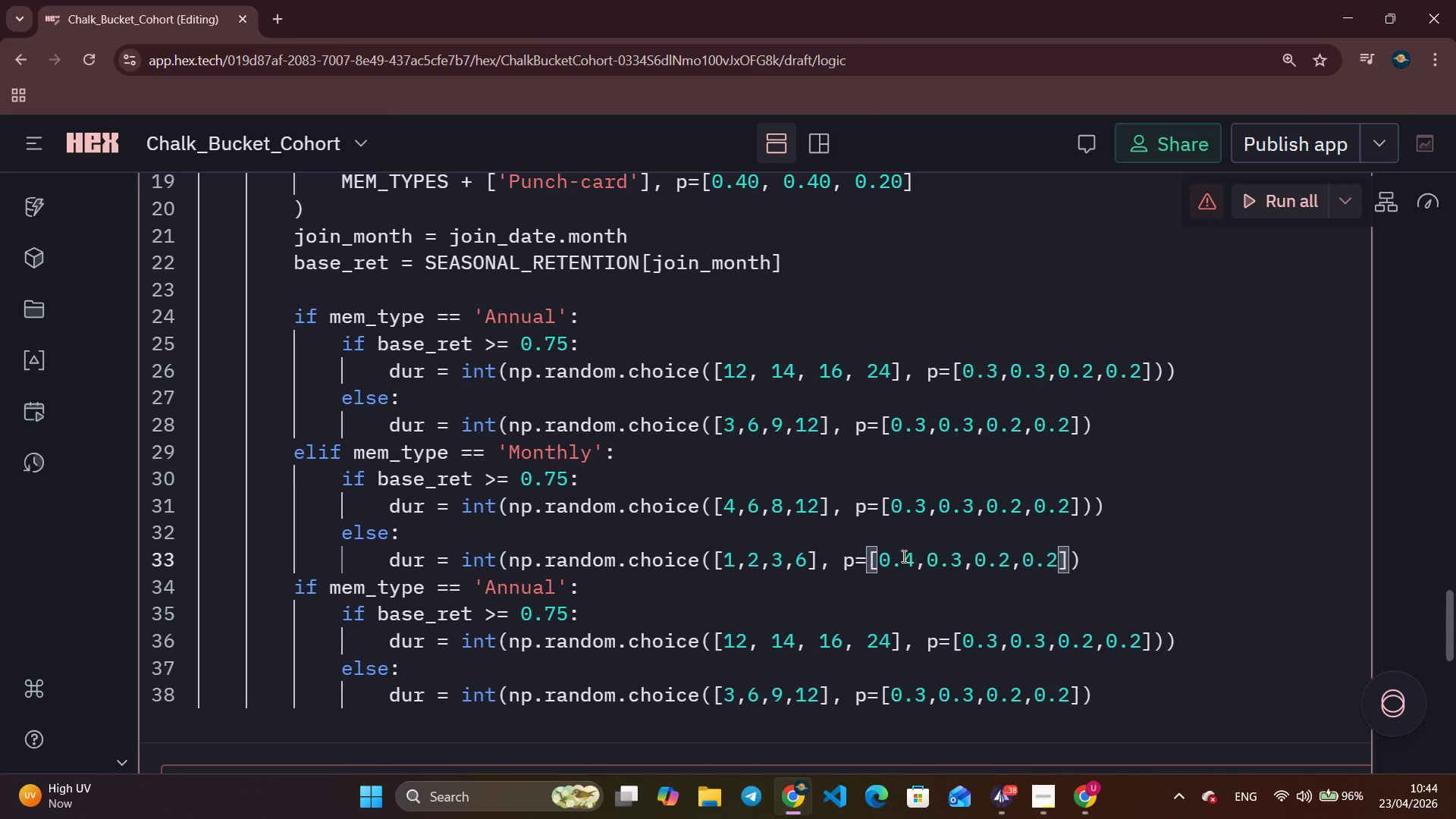 
left_click([1055, 560])
 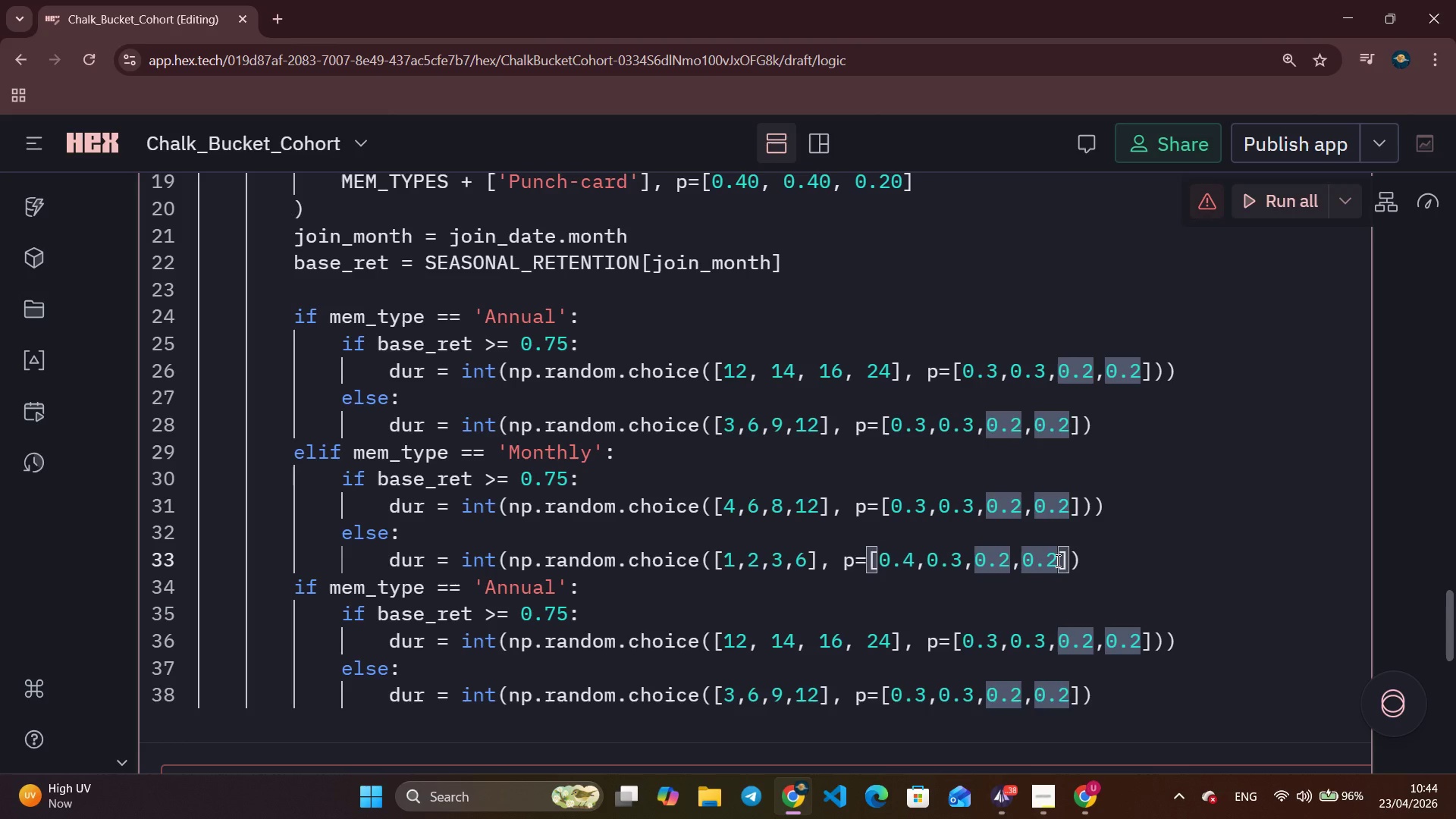 
key(Backspace)
 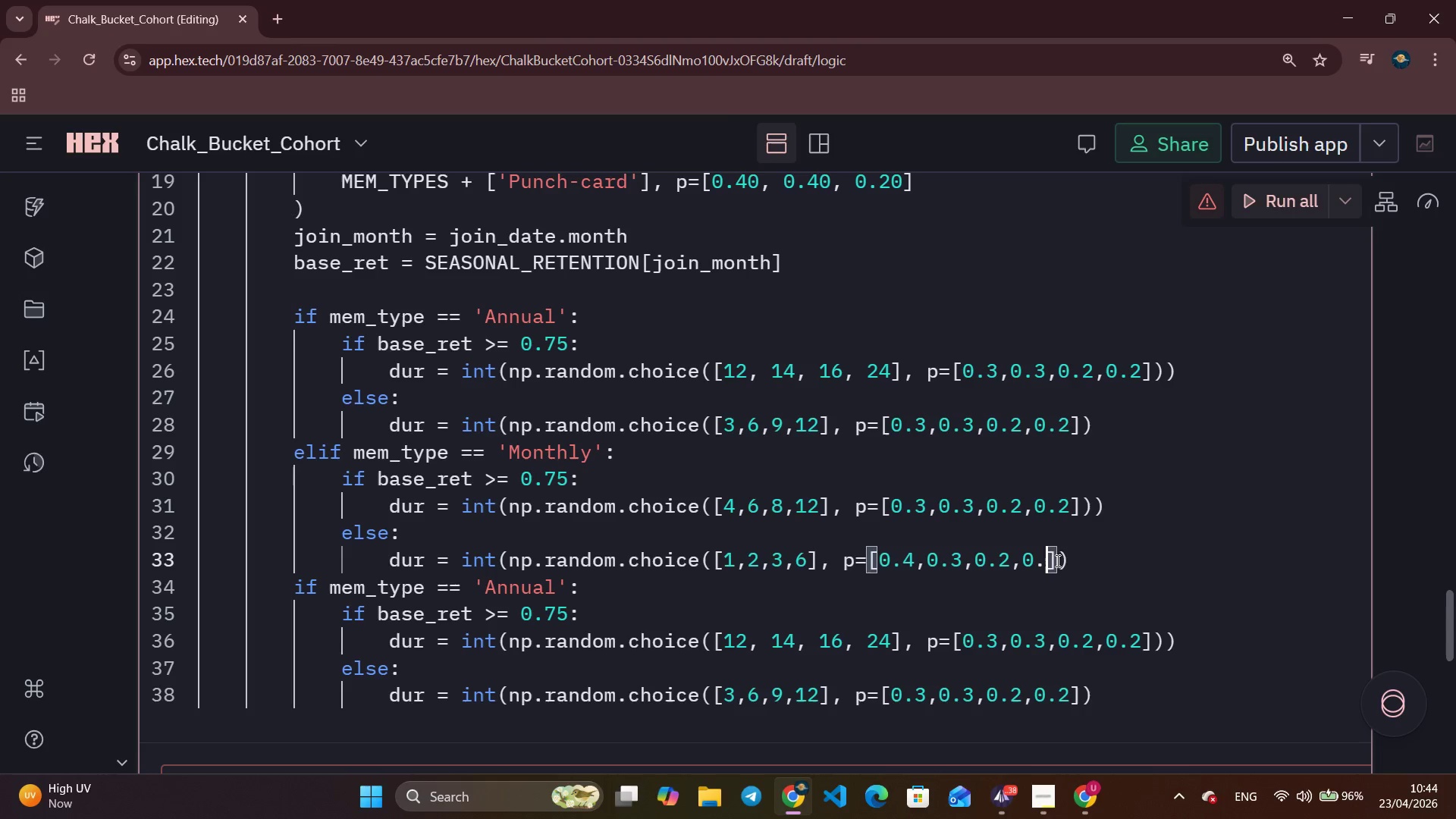 
key(1)
 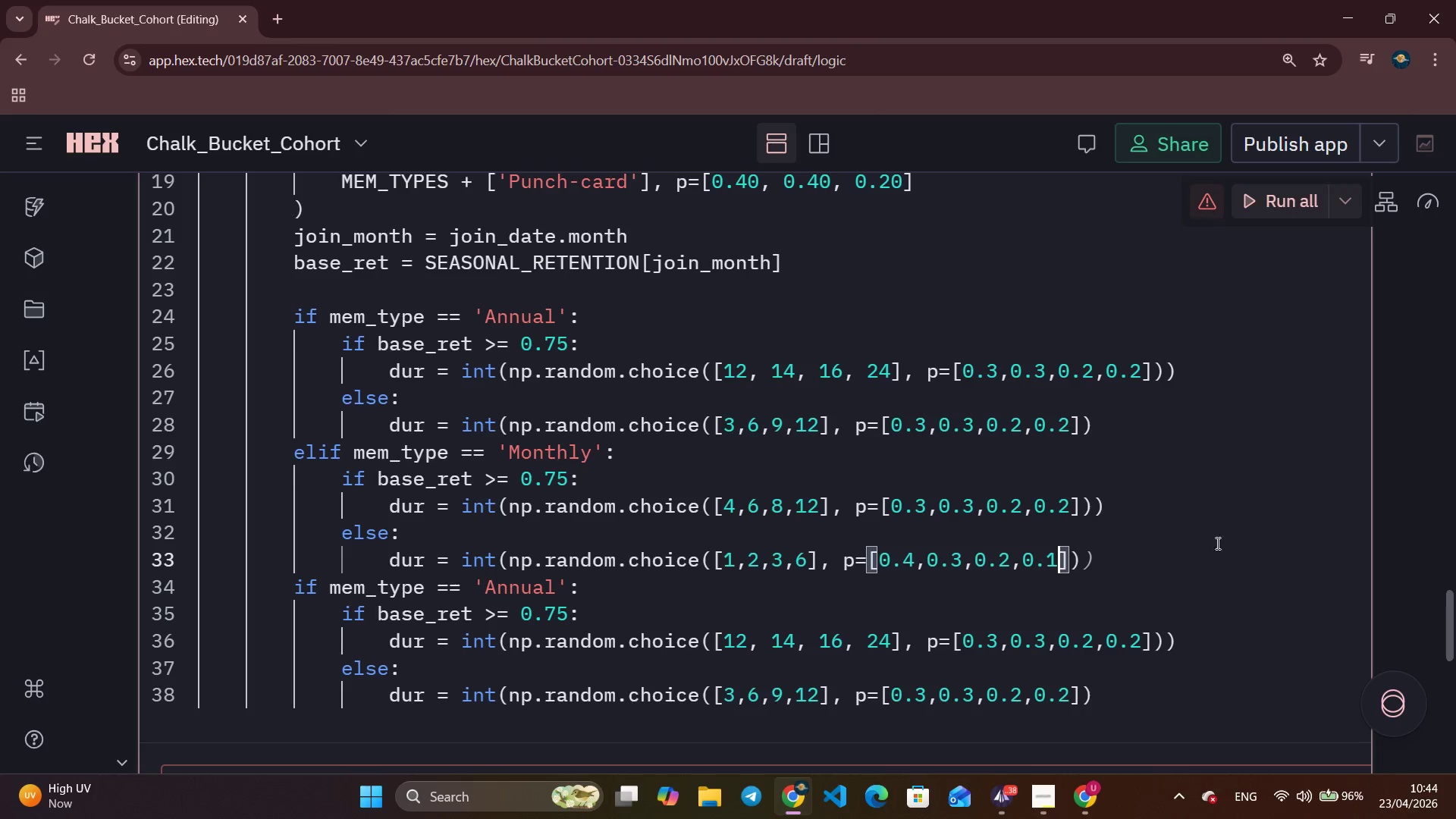 
left_click_drag(start_coordinate=[1099, 697], to_coordinate=[228, 582])
 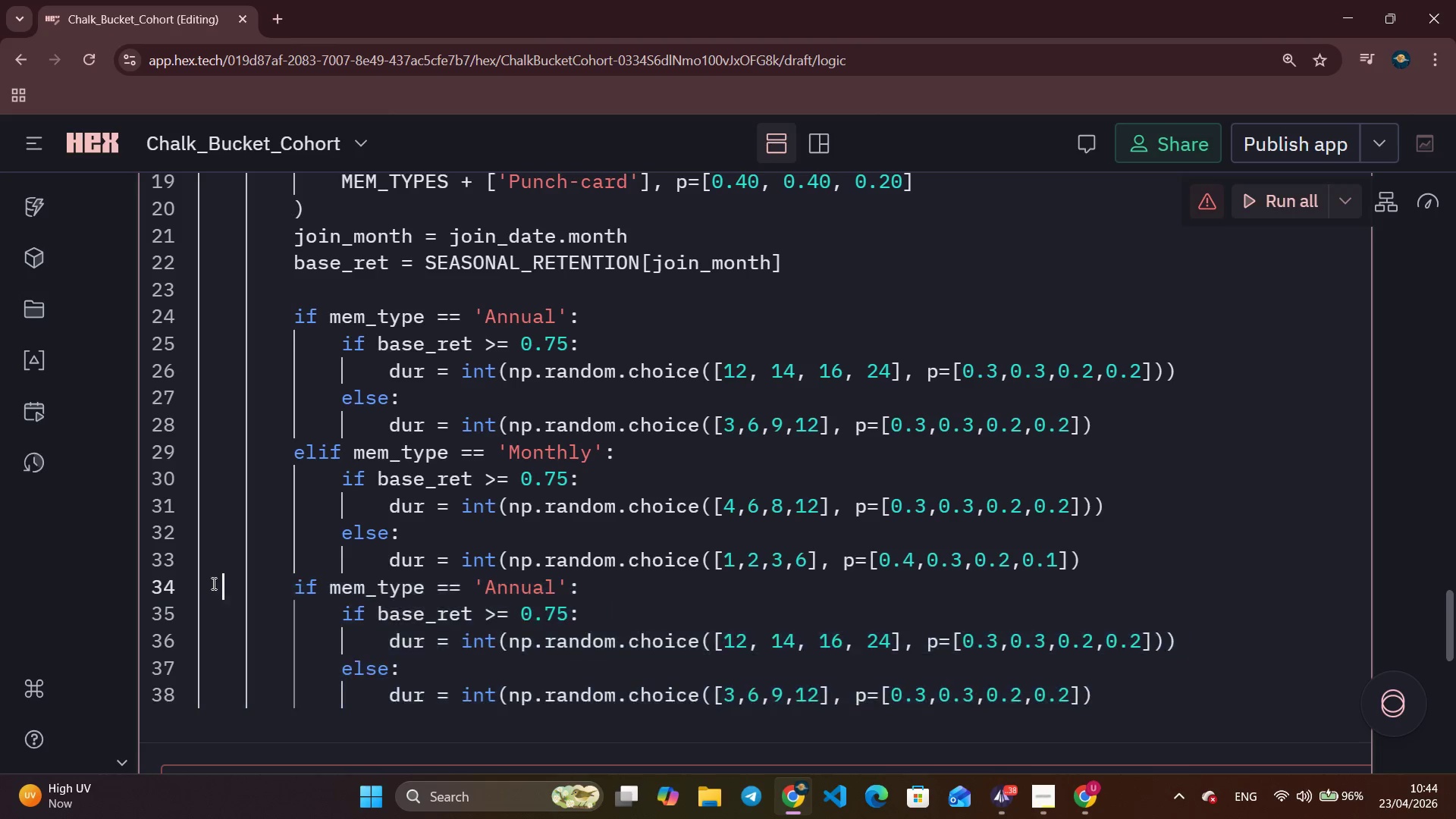 
left_click_drag(start_coordinate=[228, 582], to_coordinate=[218, 582])
 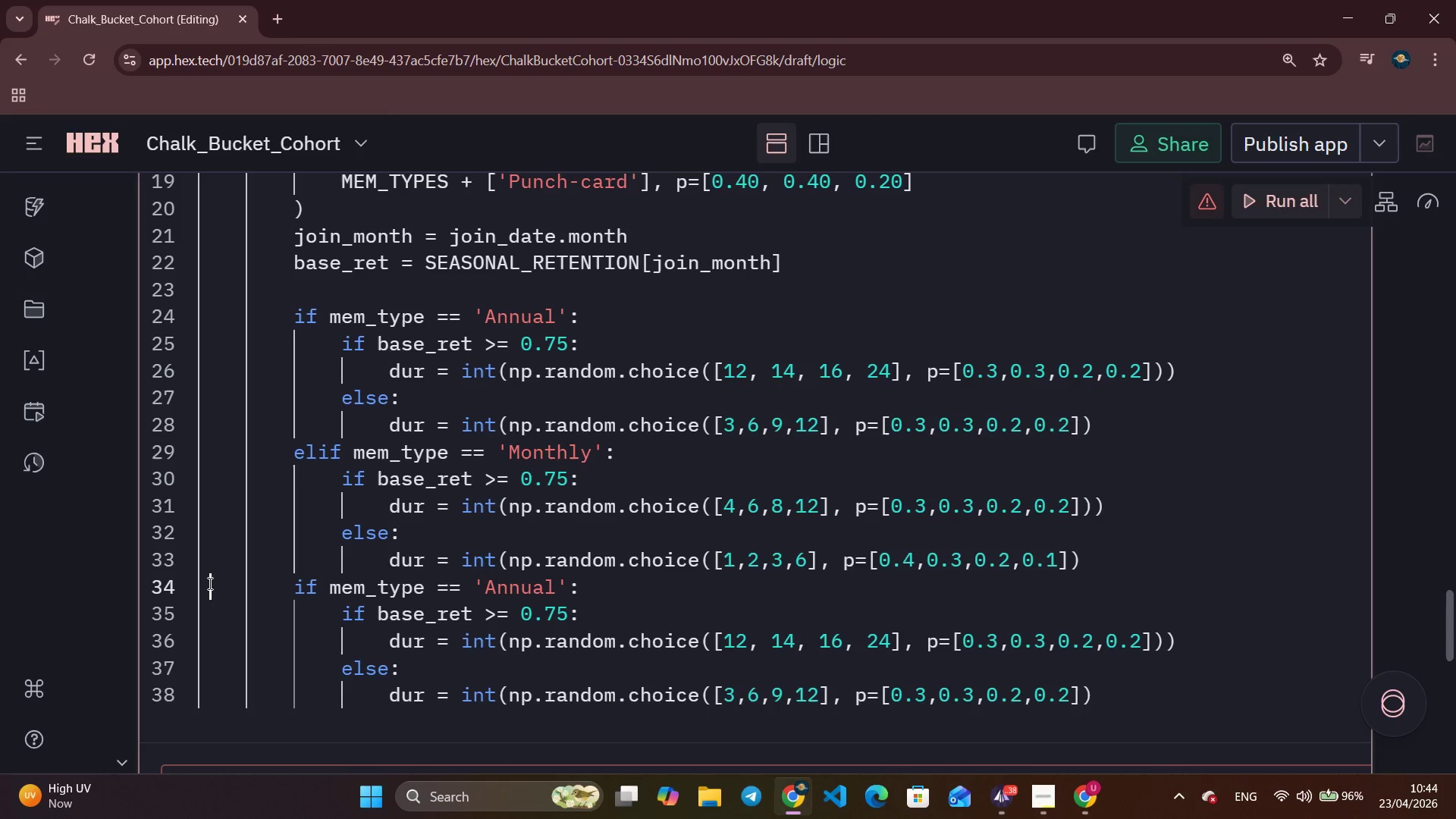 
double_click([209, 583])
 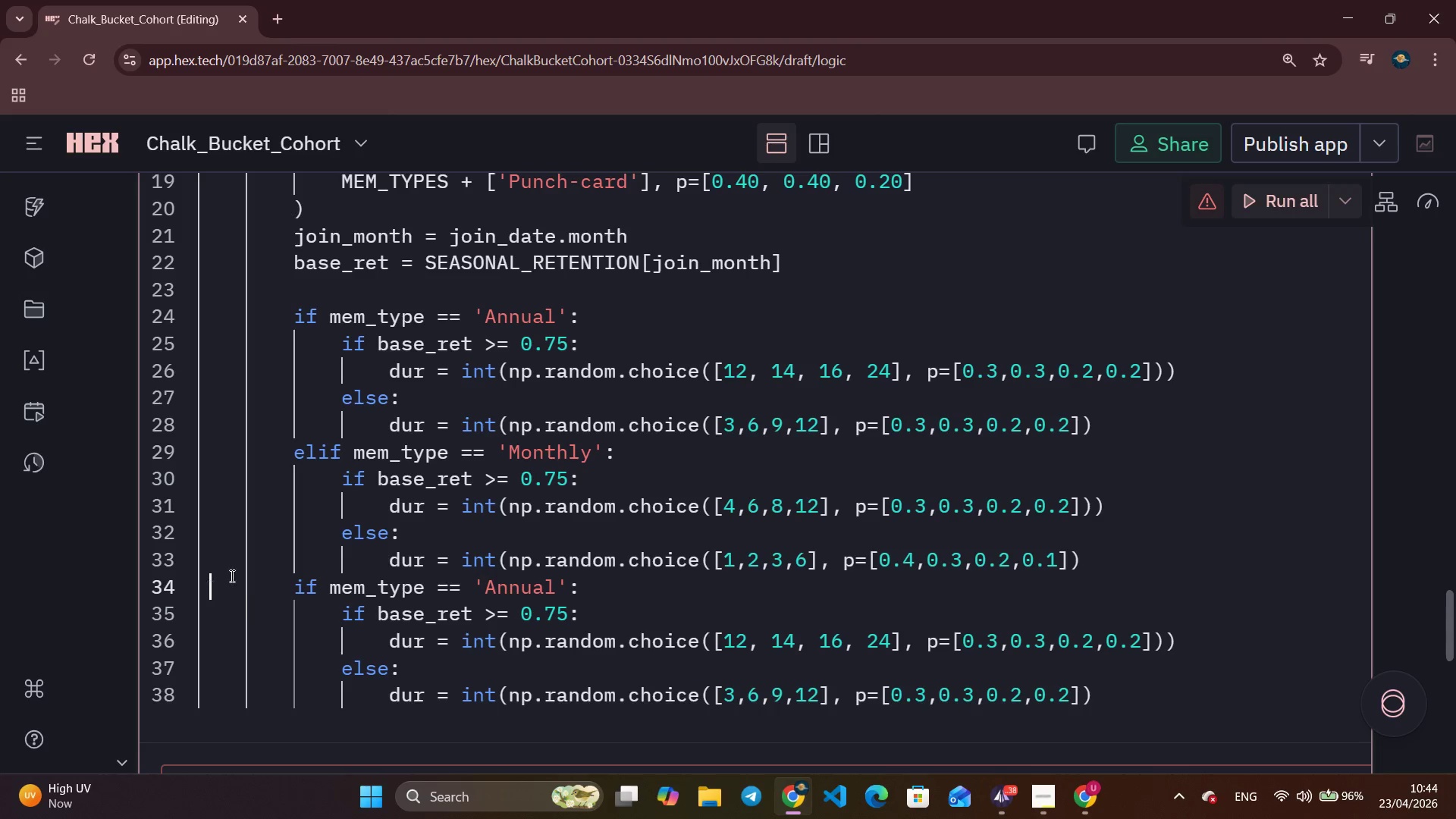 
left_click_drag(start_coordinate=[212, 582], to_coordinate=[223, 578])
 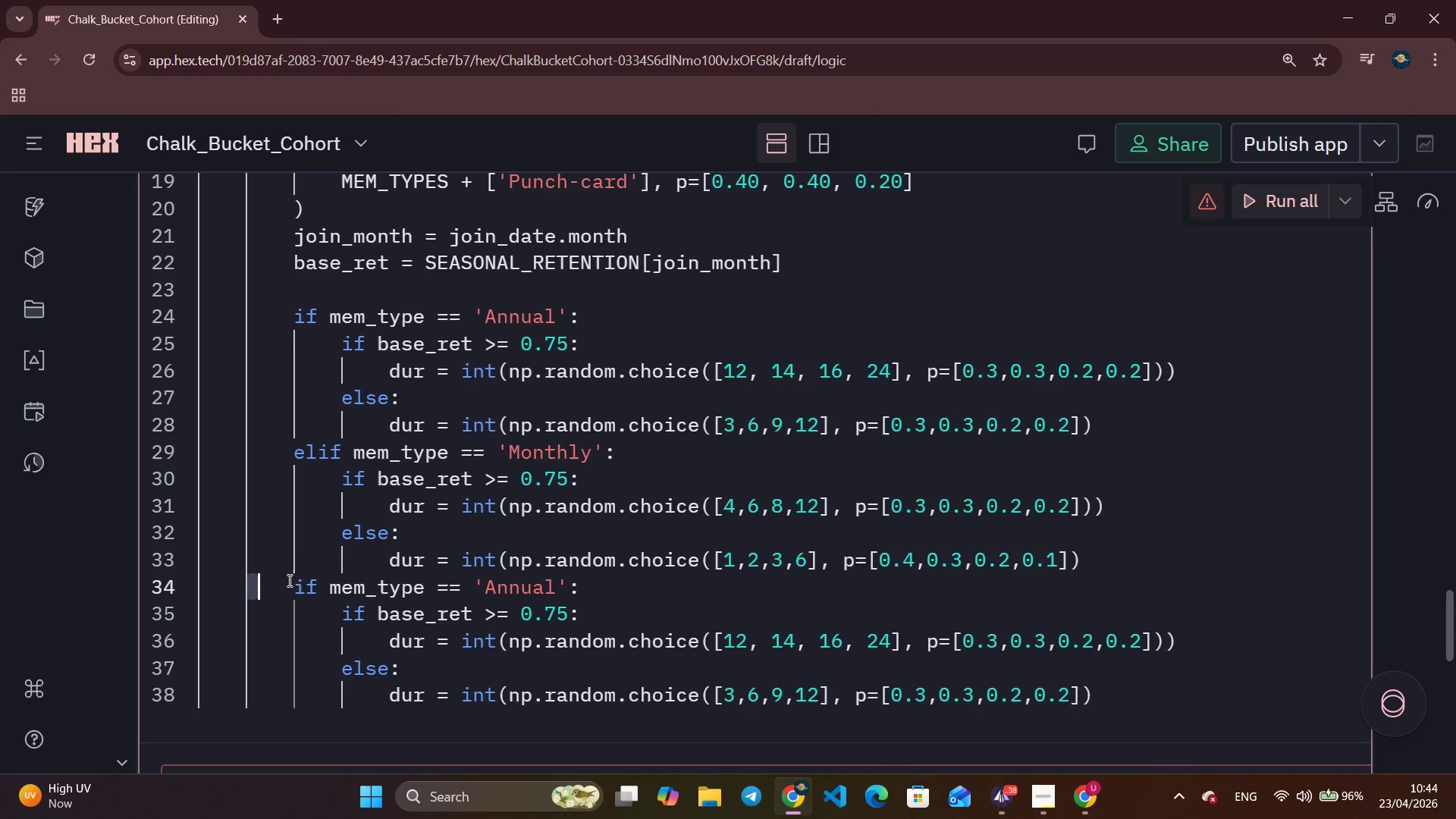 
left_click_drag(start_coordinate=[247, 576], to_coordinate=[256, 576])
 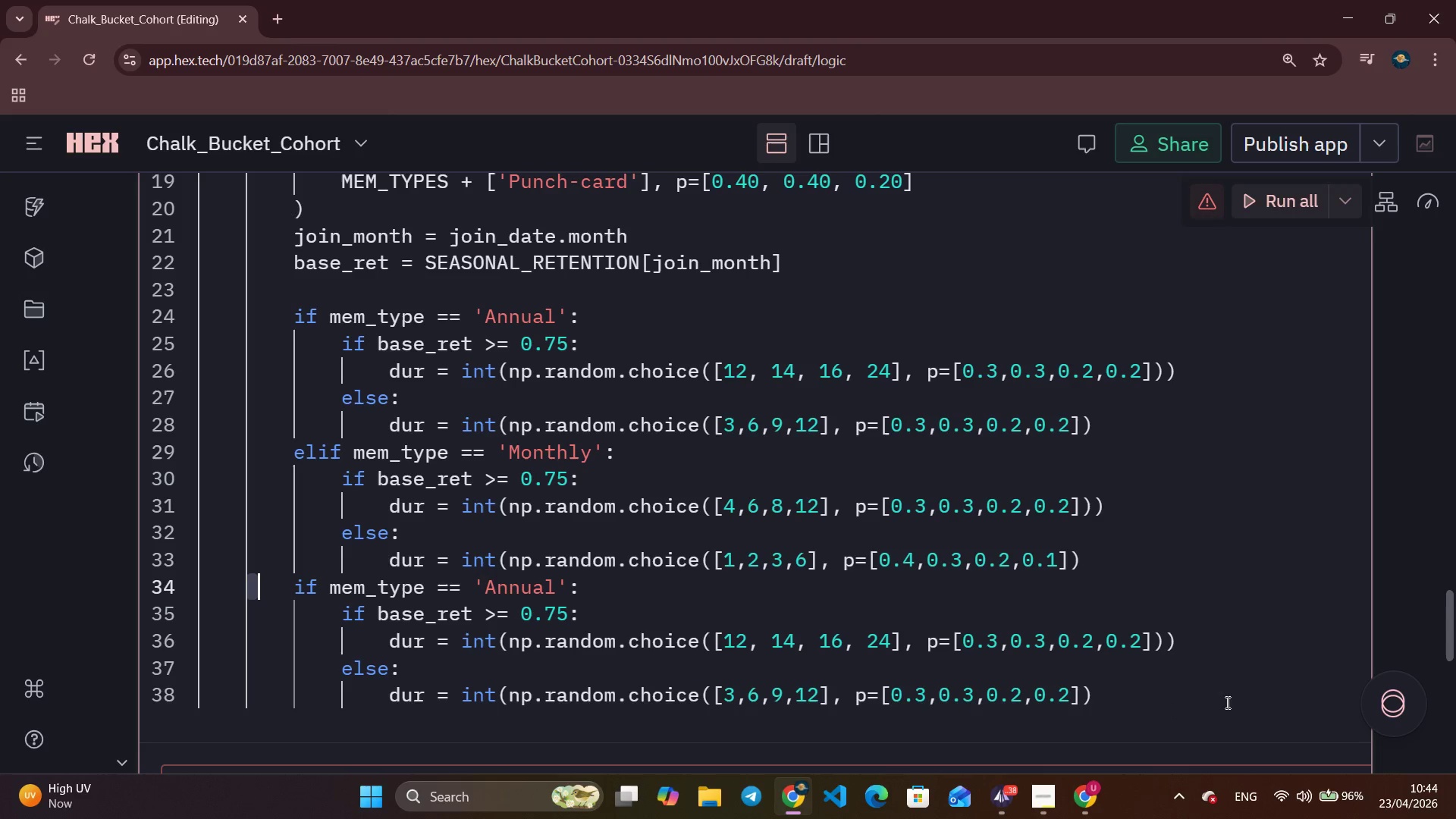 
left_click_drag(start_coordinate=[1128, 690], to_coordinate=[306, 582])
 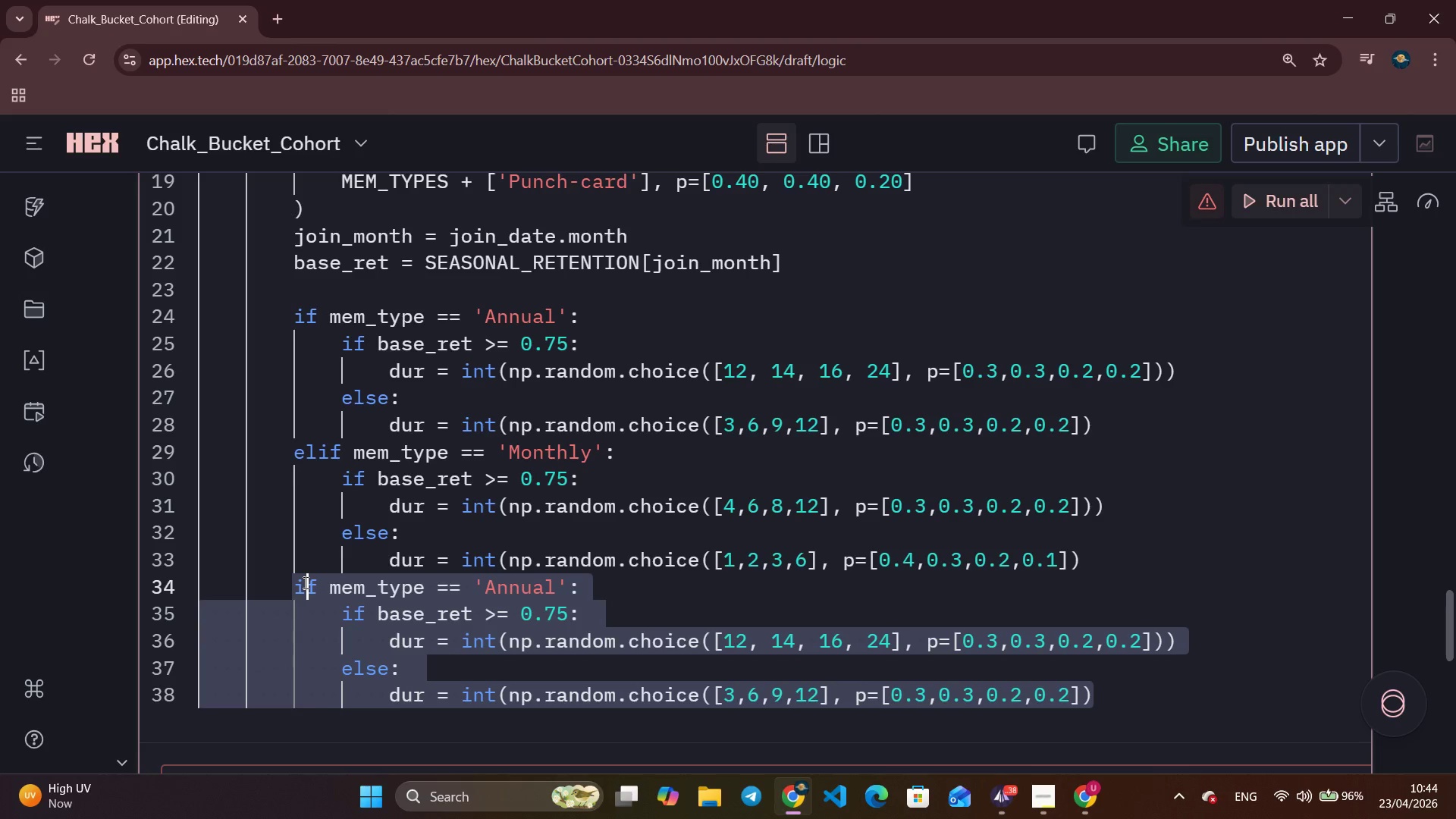 
key(Backspace)
key(Backspace)
type(else: )
 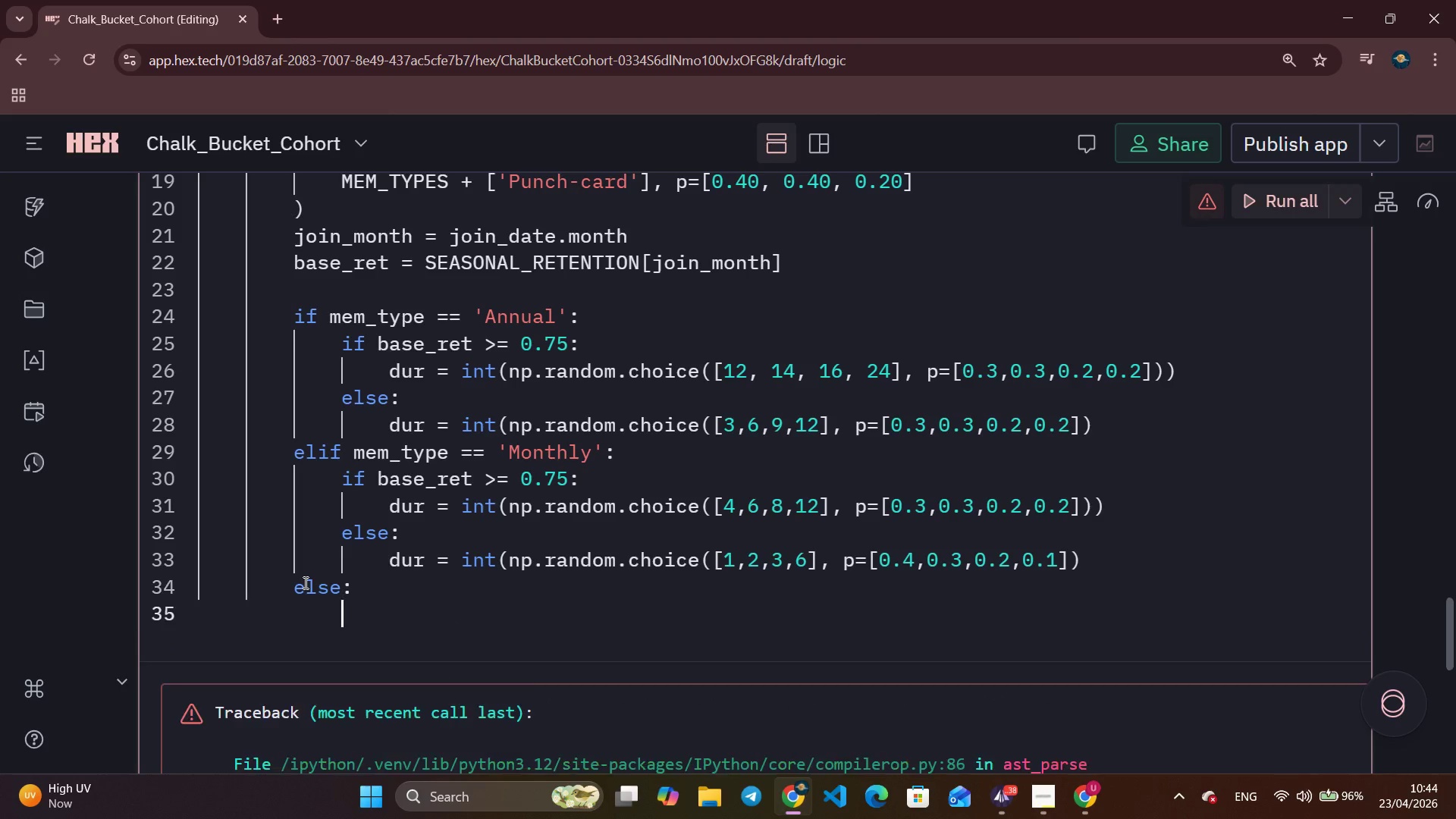 
key(Enter)
 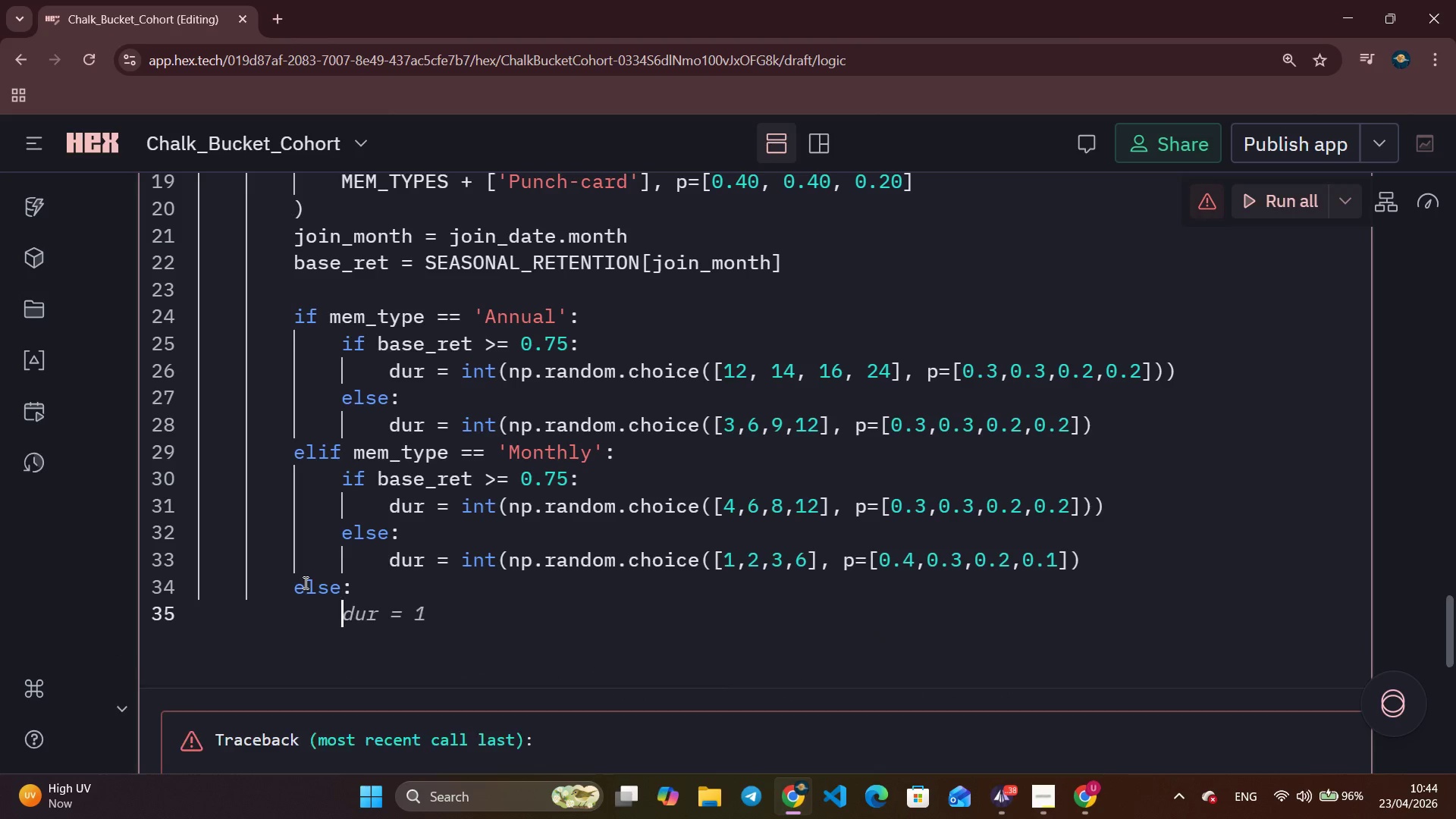 
type(# Punch-card )
key(Backspace)
type(: ranong)
key(Backspace)
type(m)
key(Backspace)
key(Backspace)
key(Backspace)
type(dom activity span, excluded from retention)
 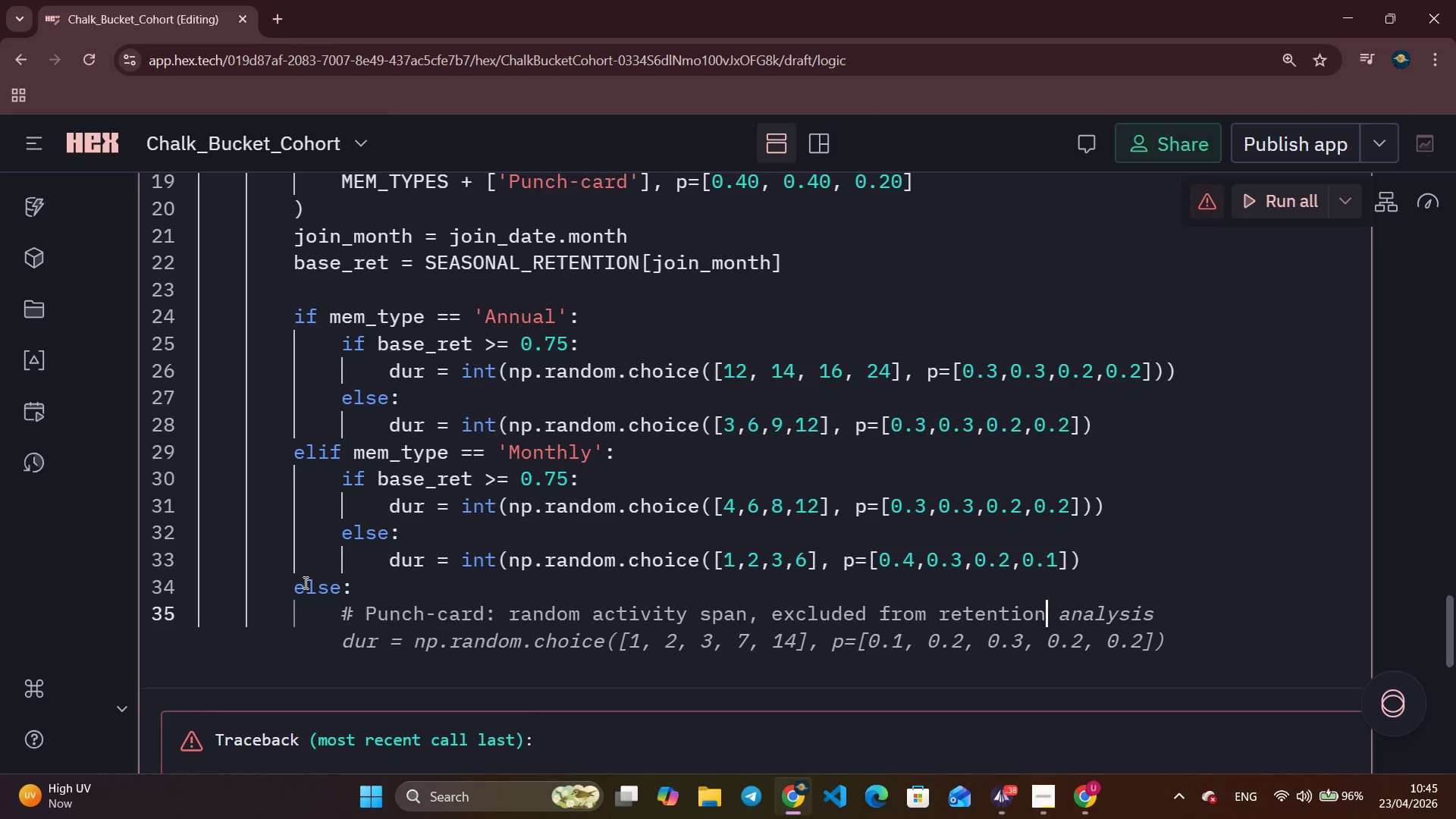 
key(Enter)
 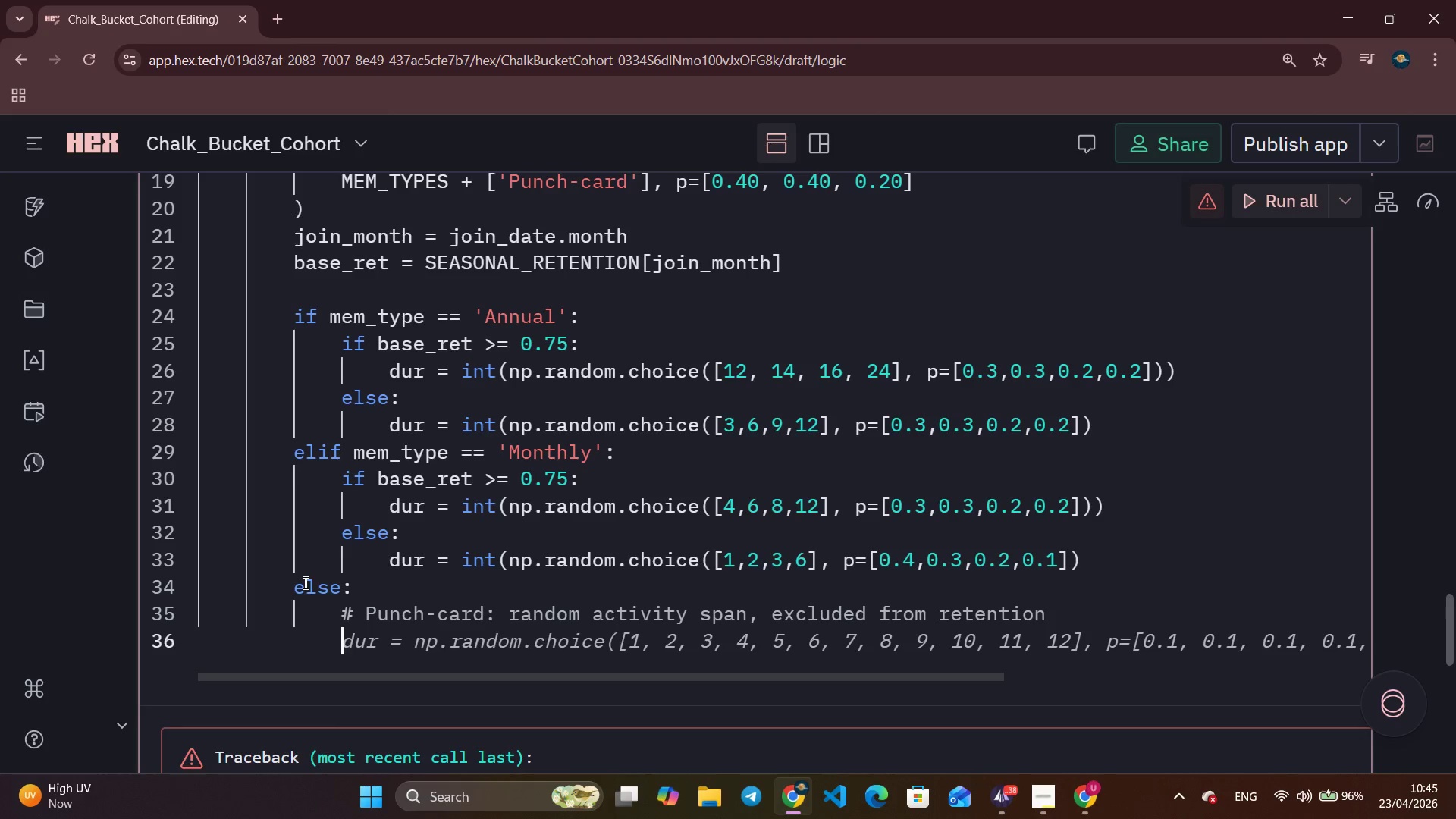 
wait(9.2)
 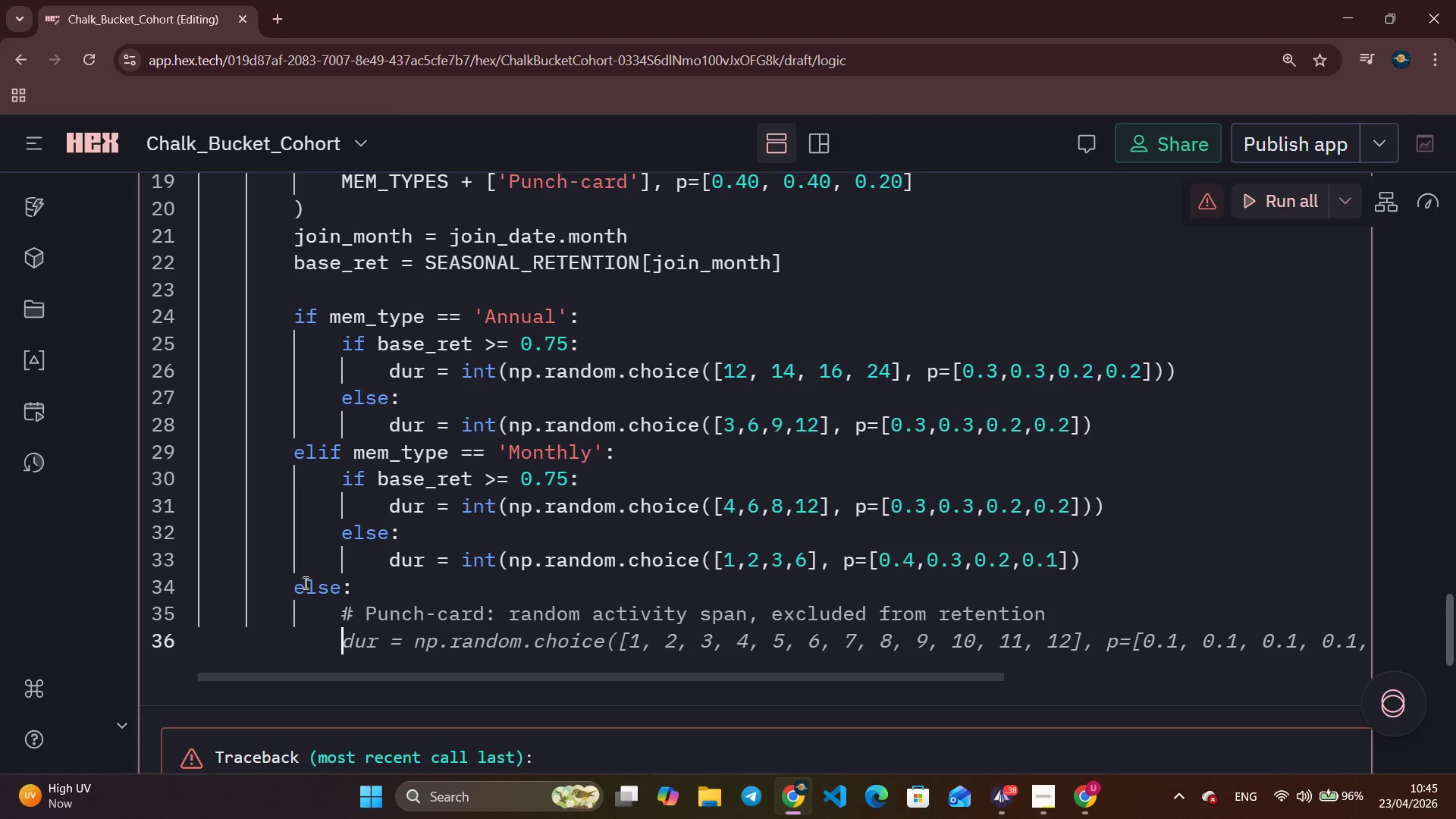 
type(dur = int(np.ranod)
 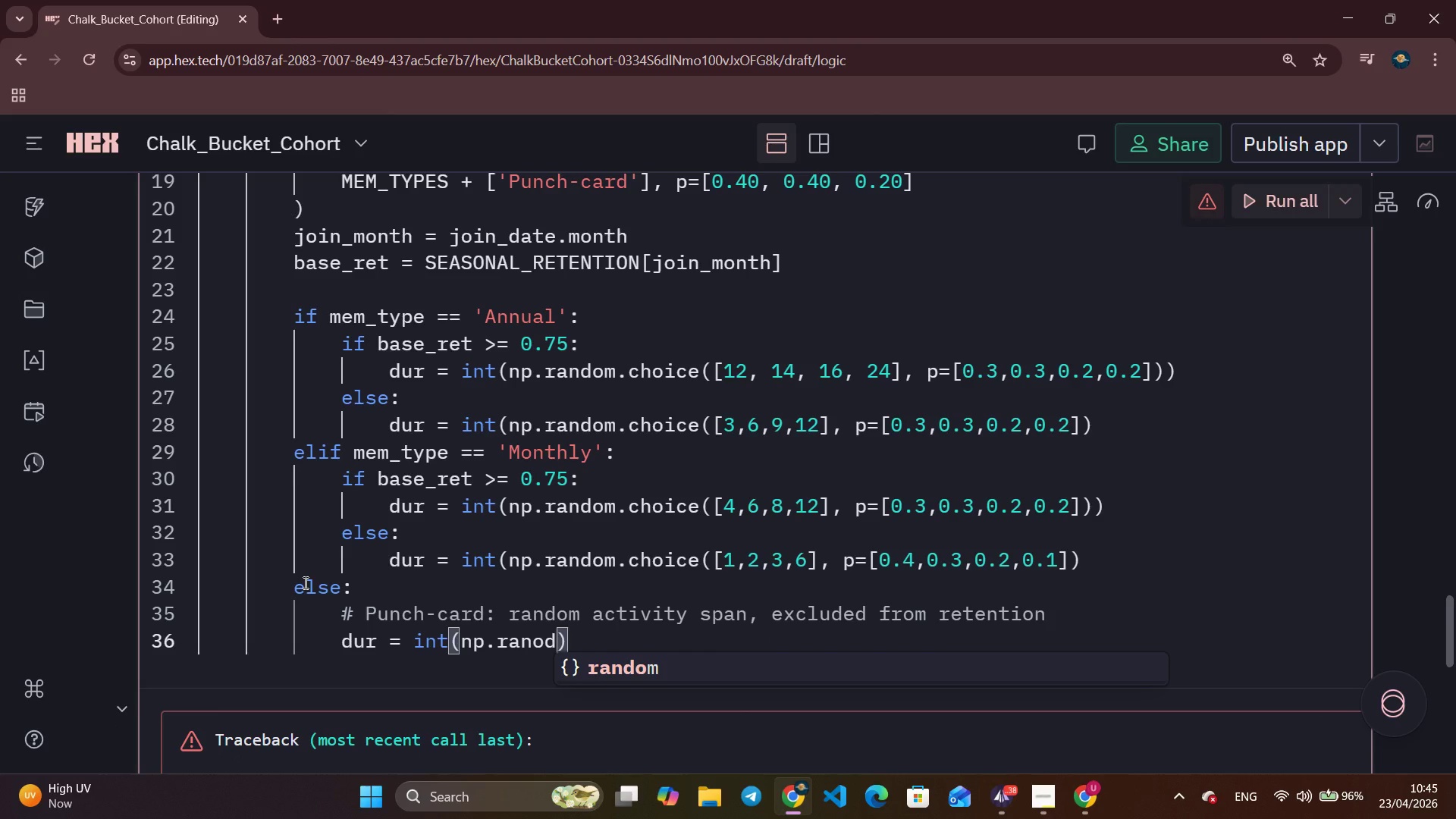 
key(Enter)
 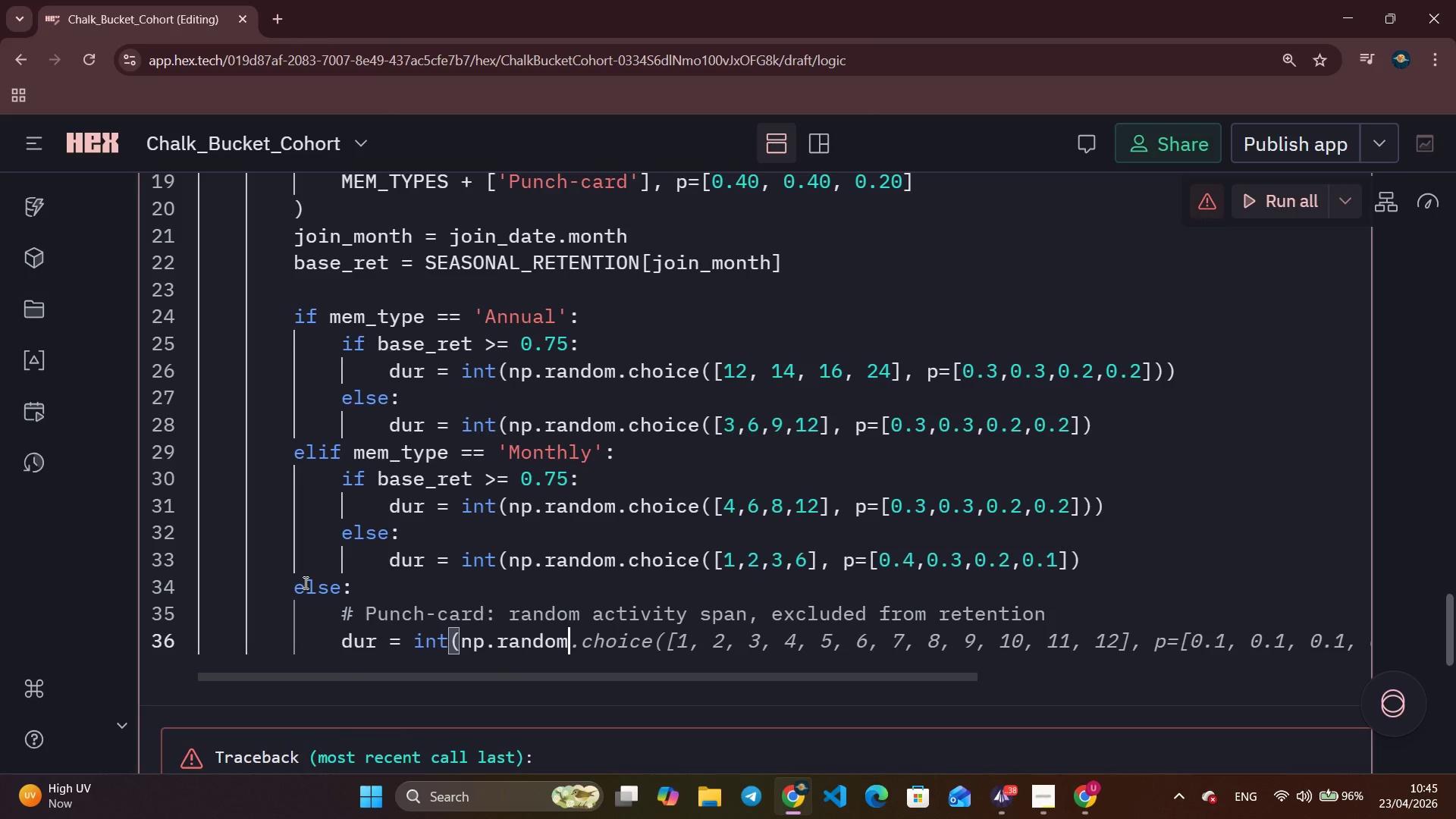 
type(.rani)
 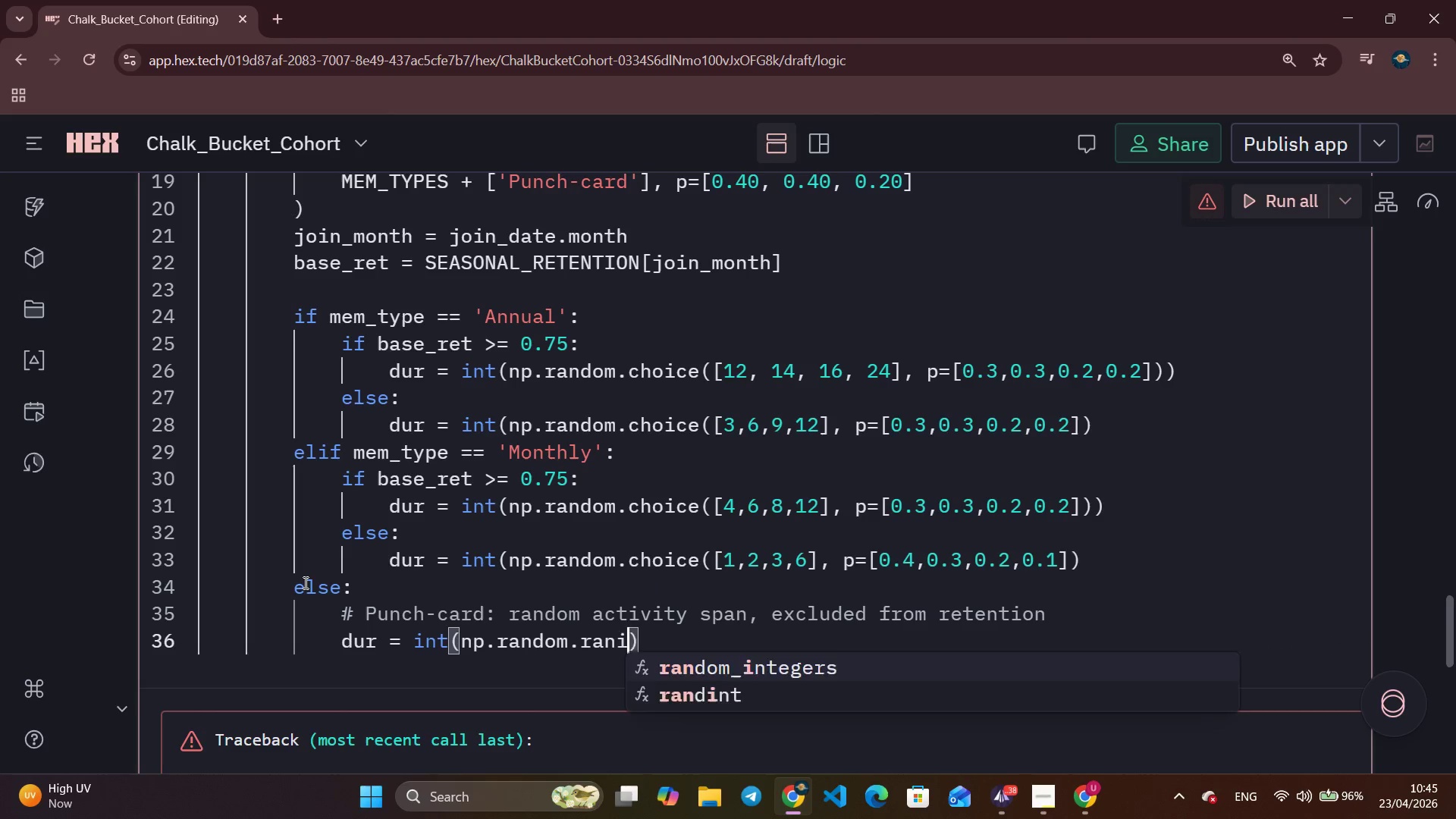 
key(Enter)
 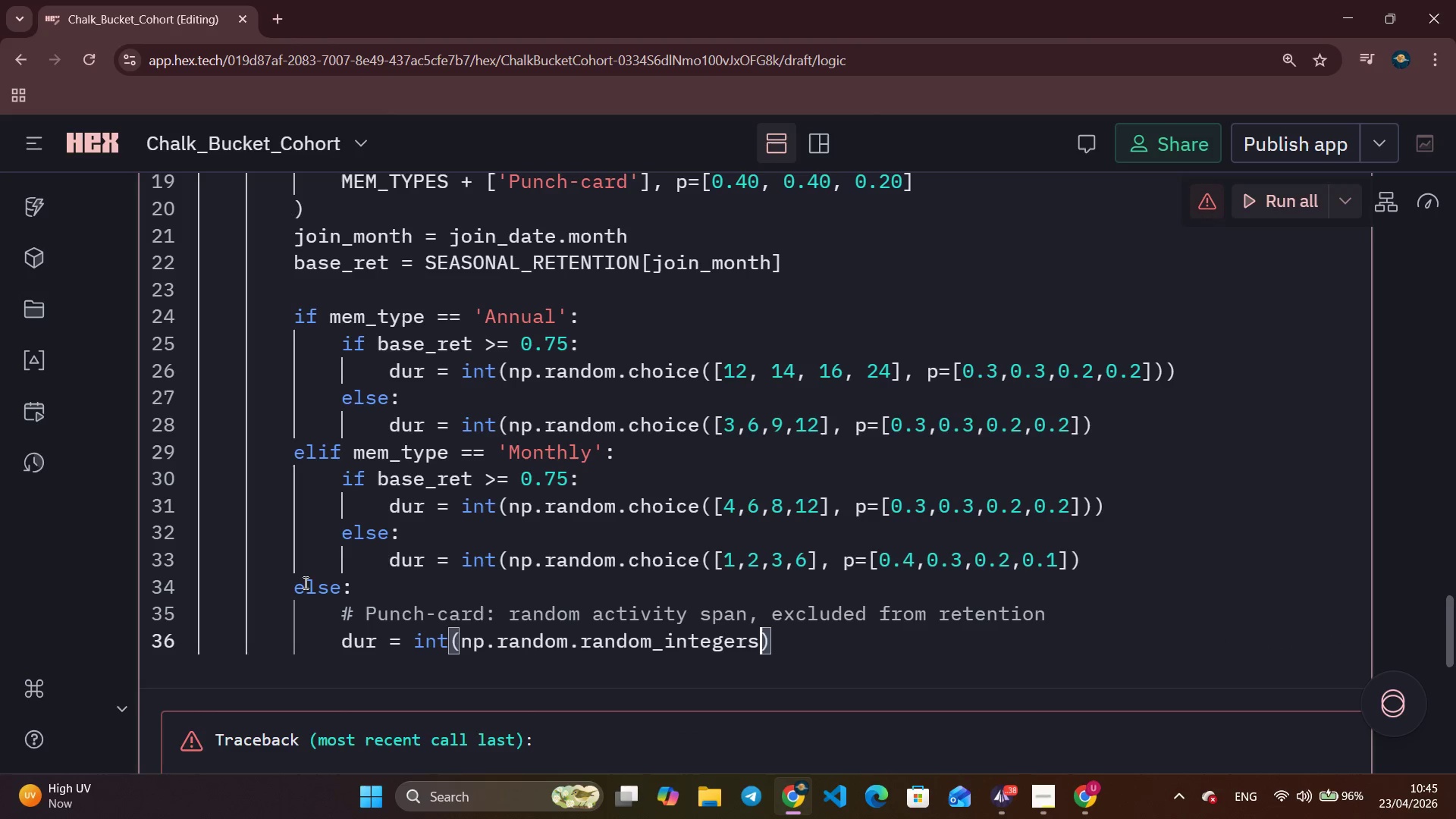 
hold_key(key=Backspace, duration=0.84)
 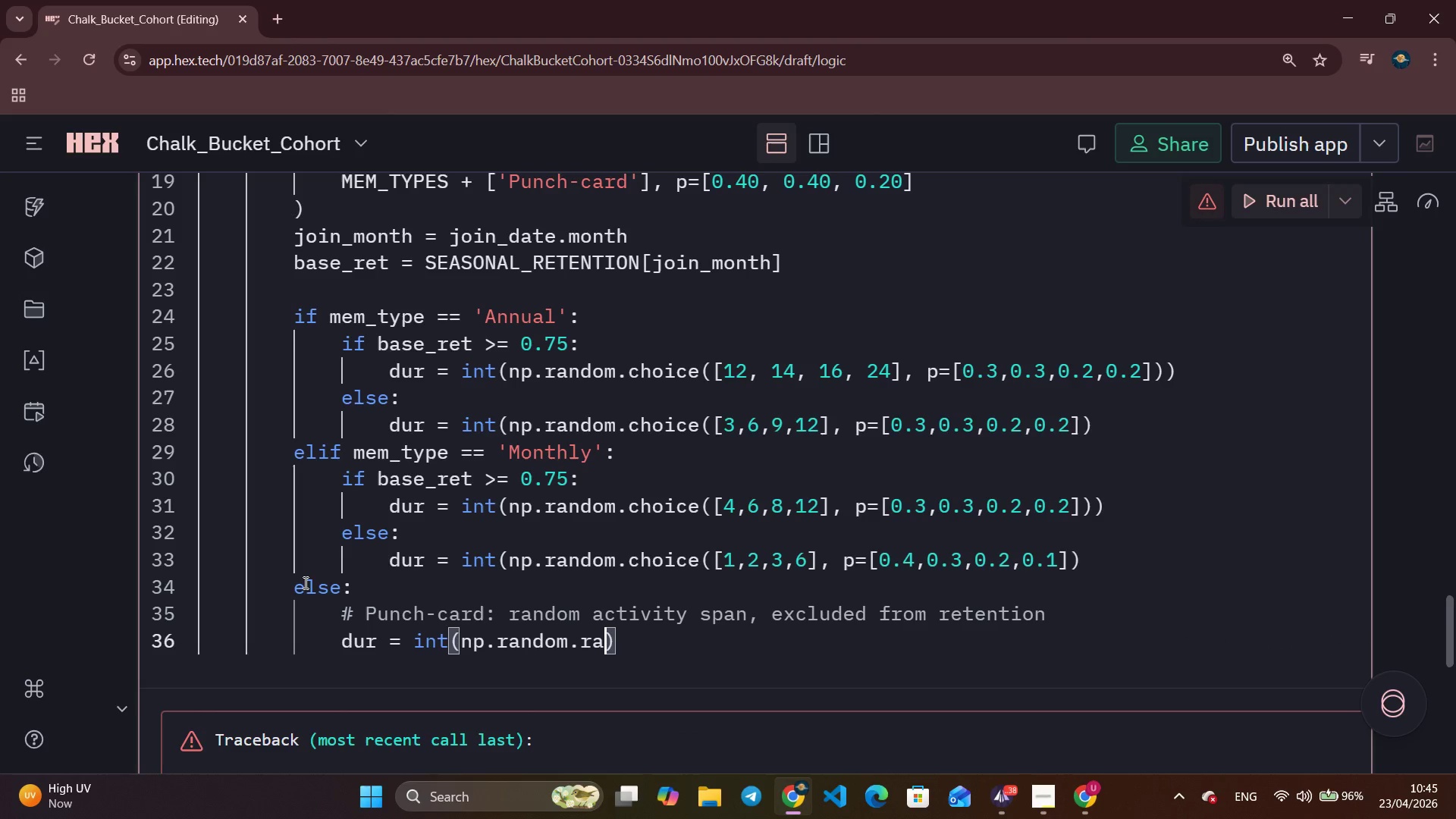 
key(Backspace)
type(dn)
key(Backspace)
key(Backspace)
type(ndint(1, 18)
 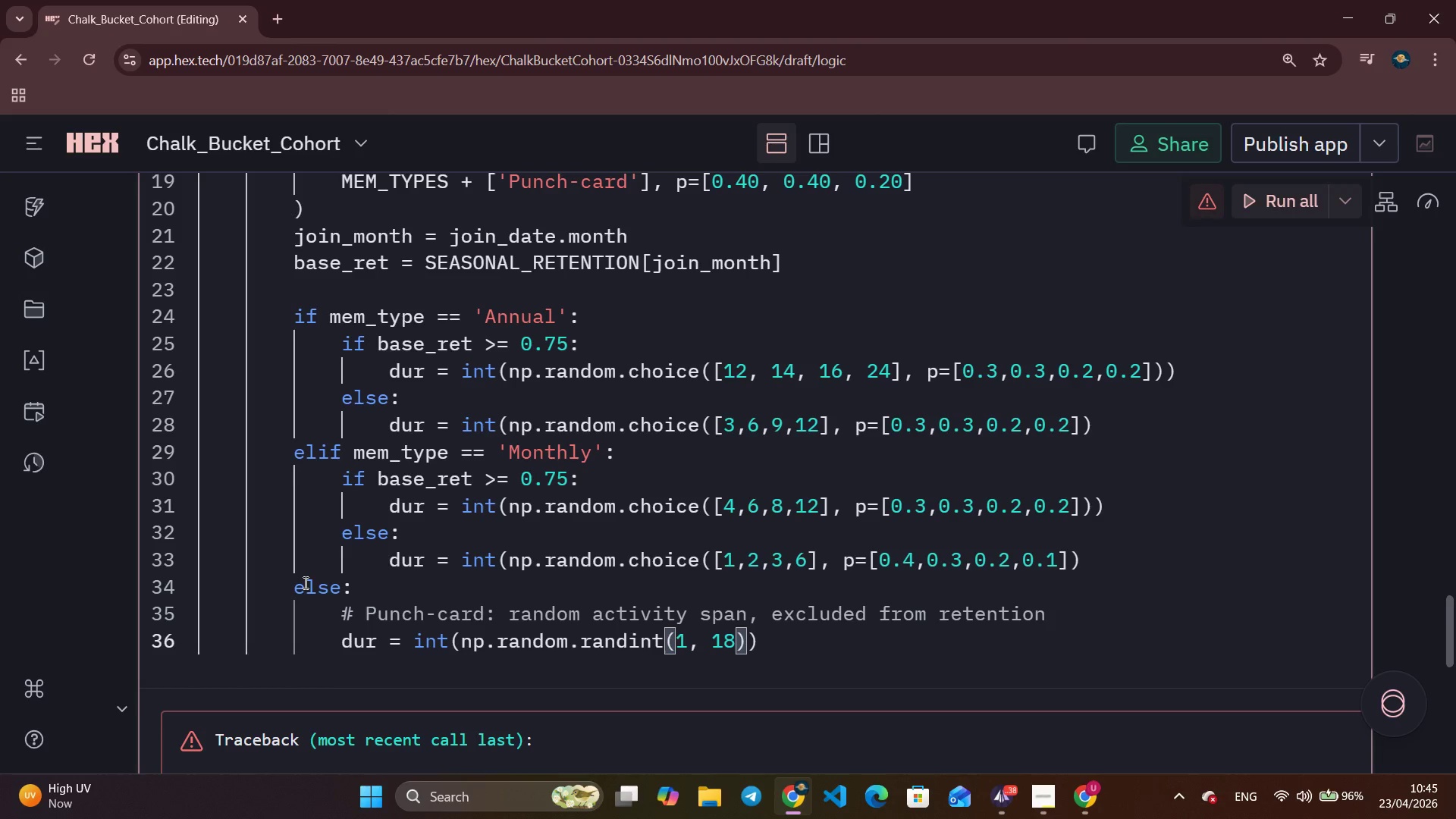 
key(ArrowRight)
 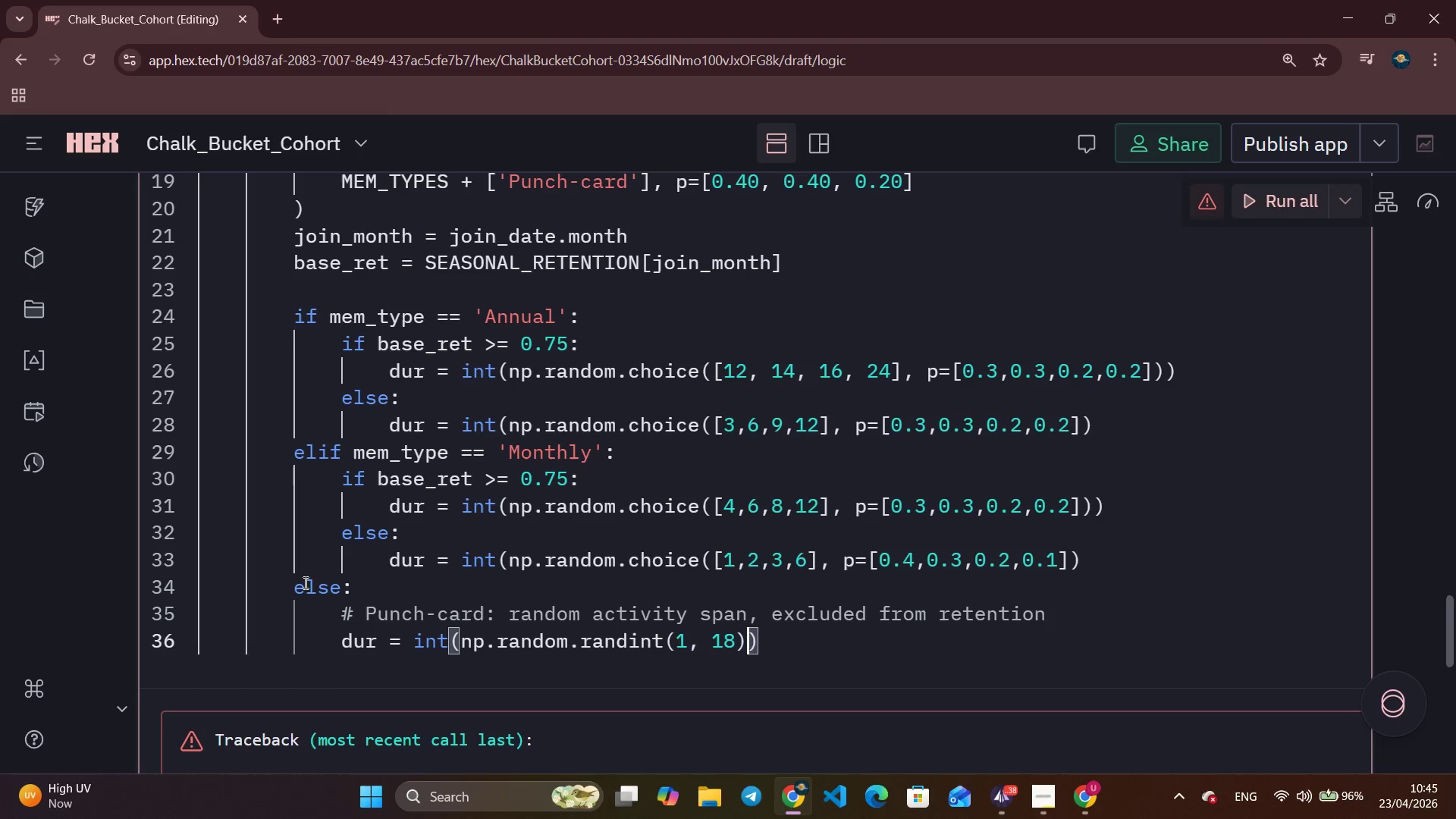 
key(ArrowRight)
 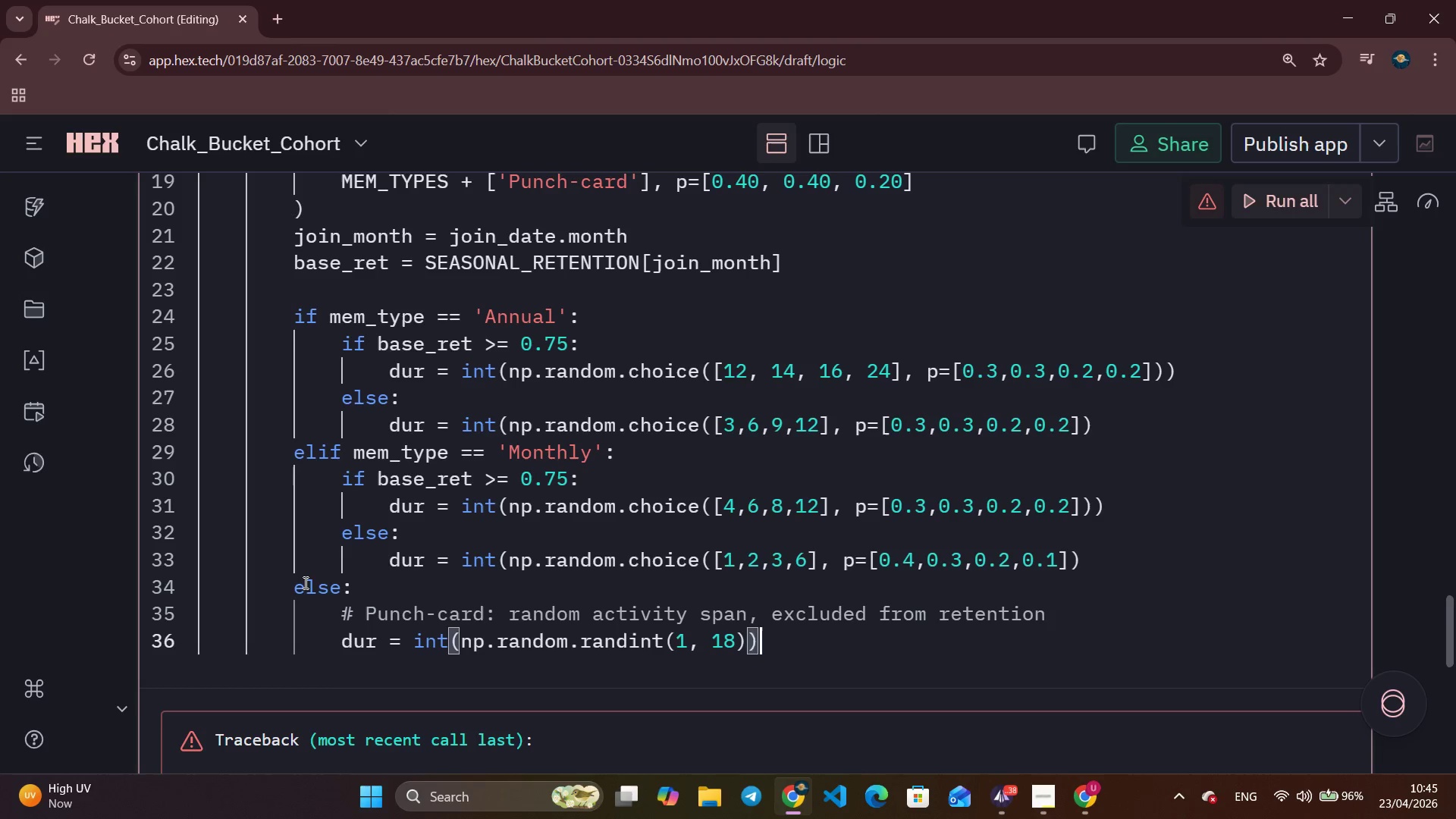 
key(Enter)
 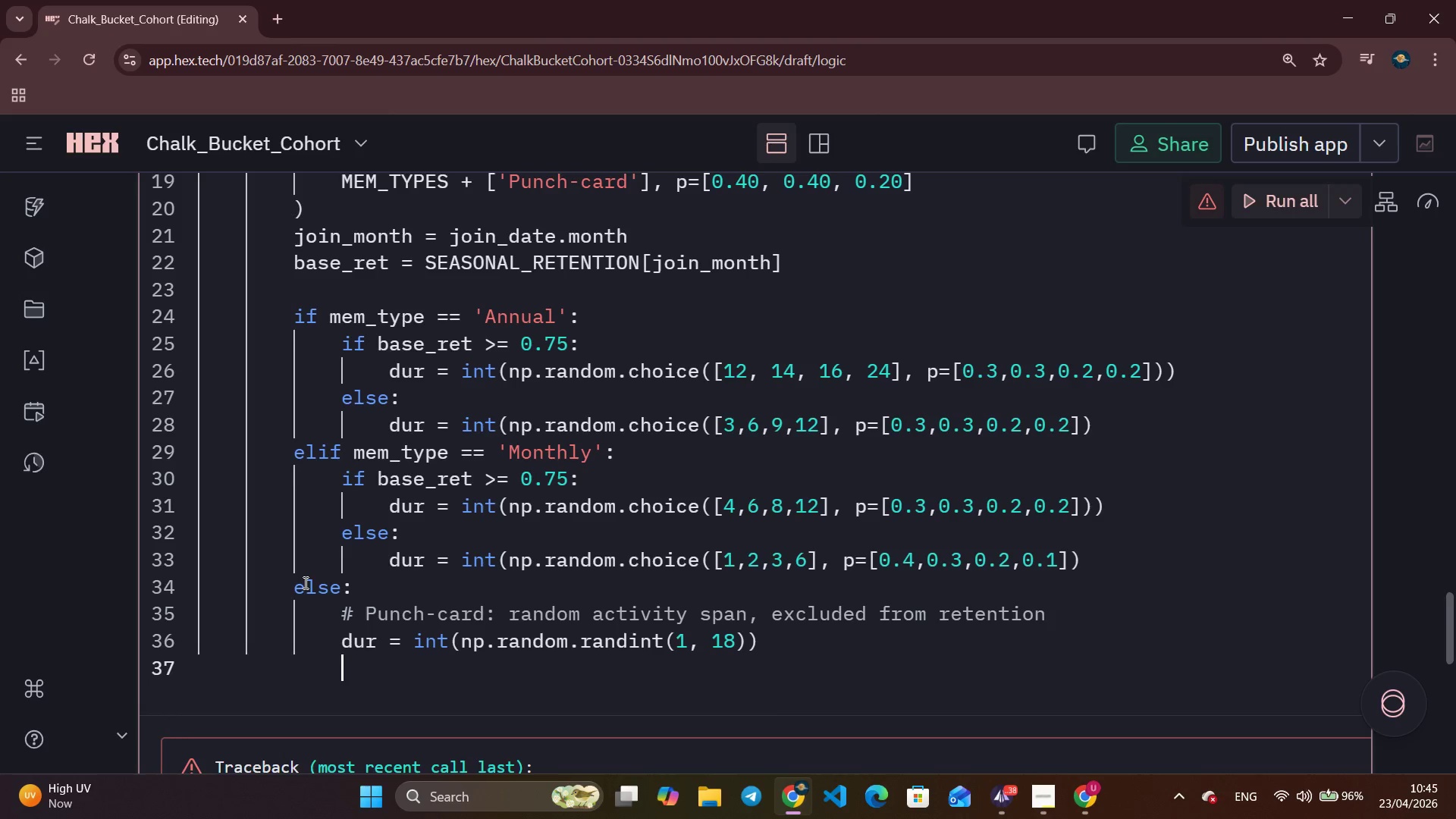 
key(Enter)
 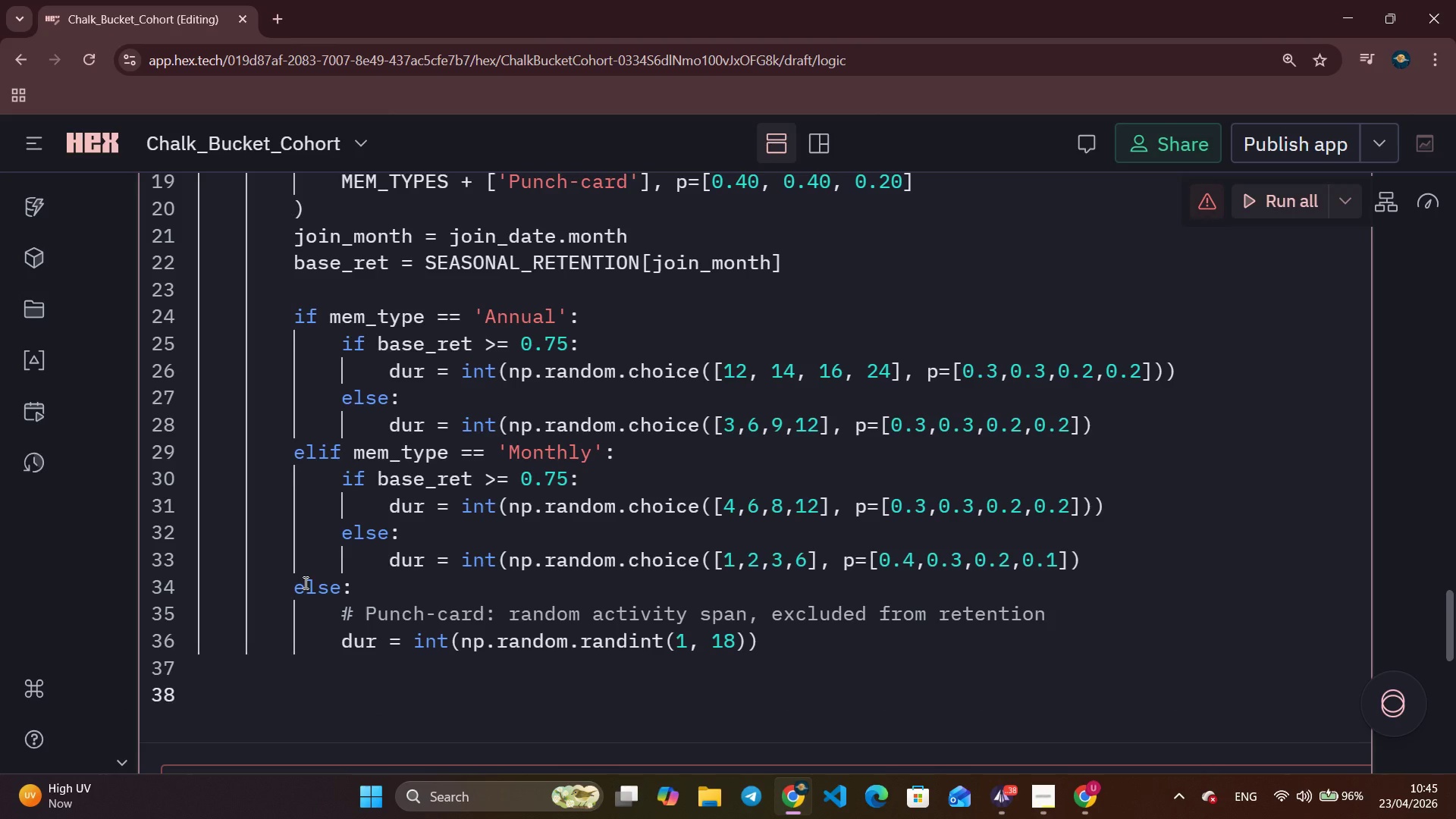 
key(Backspace)
 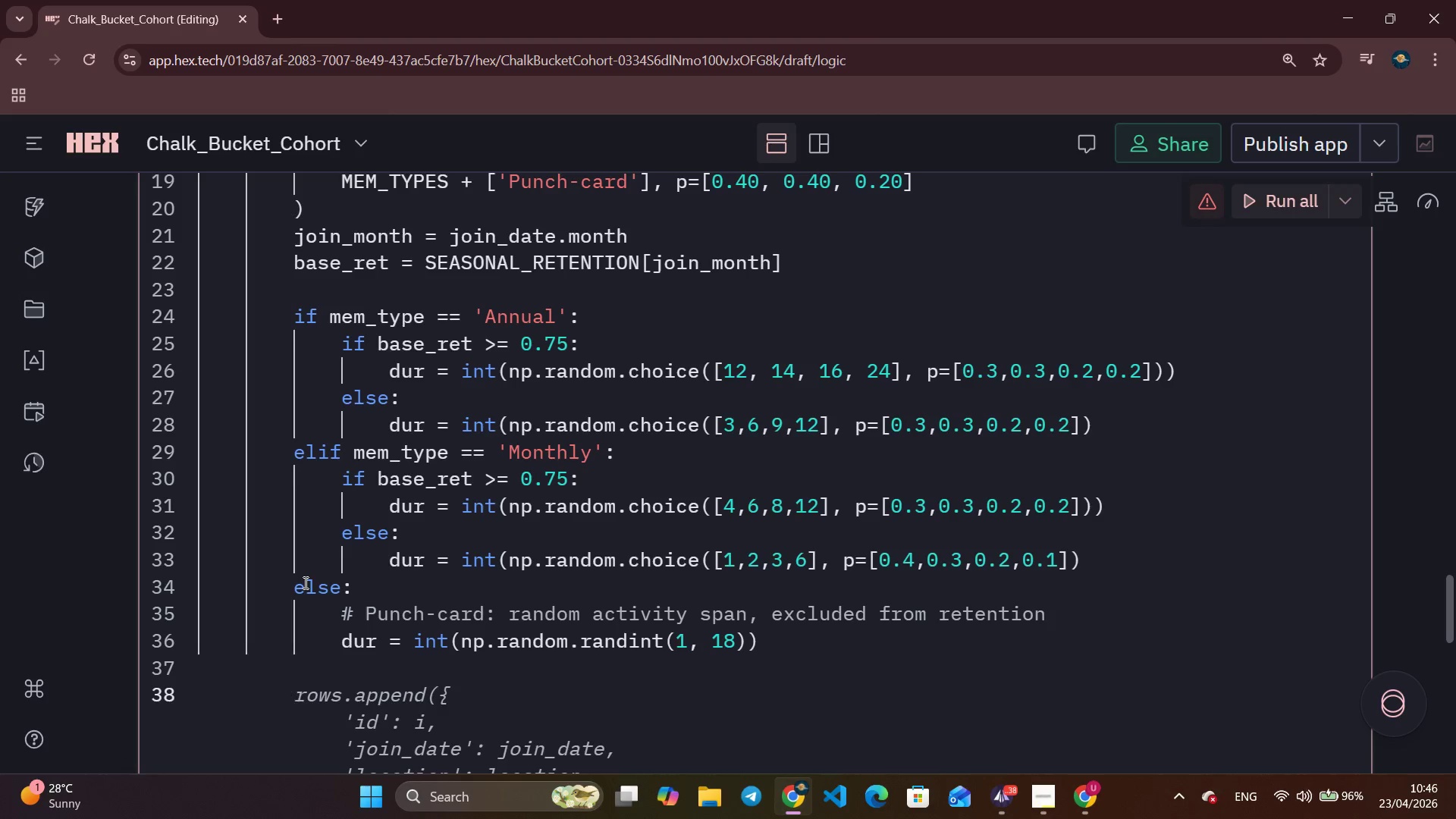 
wait(15.81)
 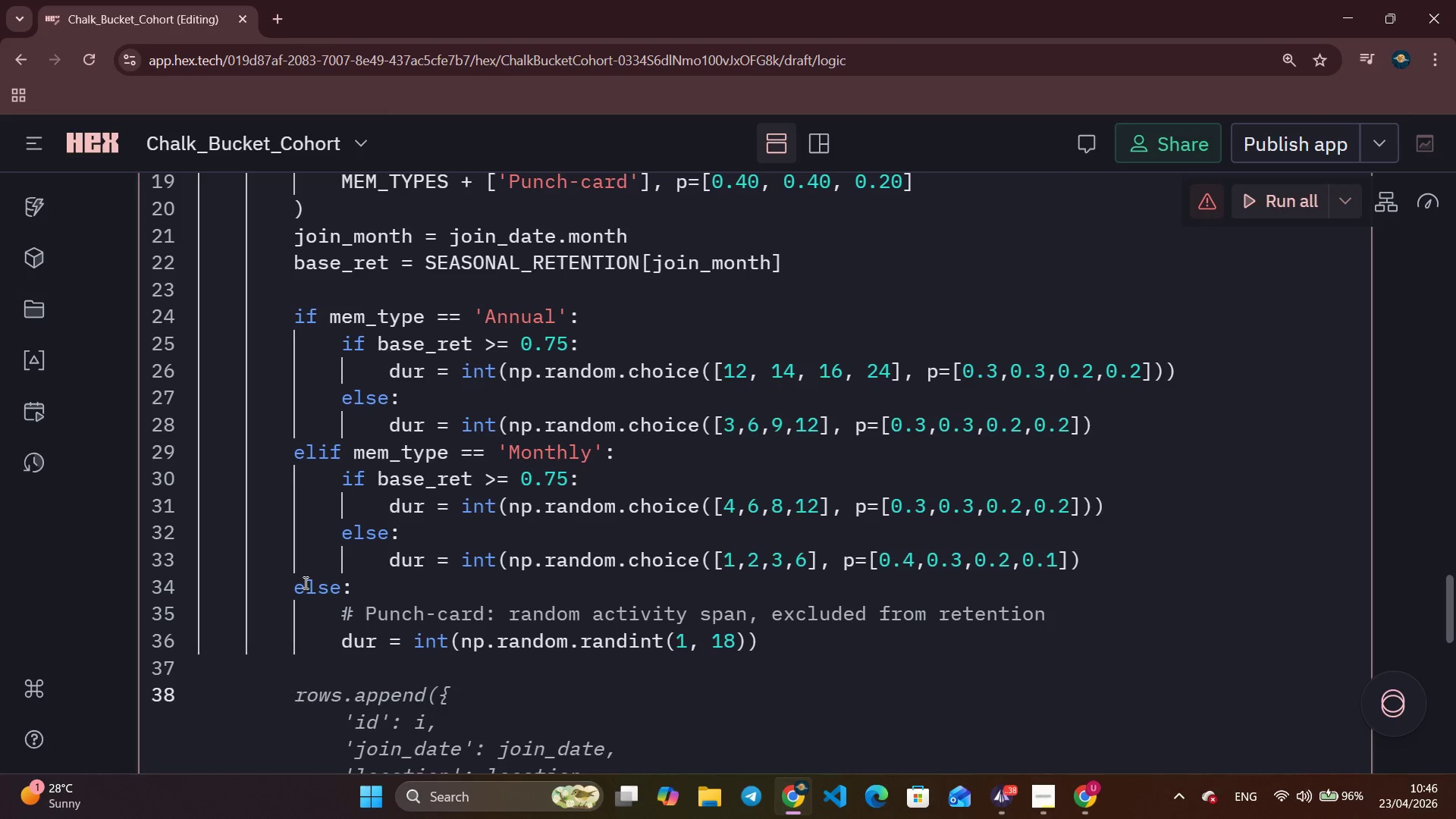 
scroll: coordinate [387, 469], scroll_direction: up, amount: 20.0
 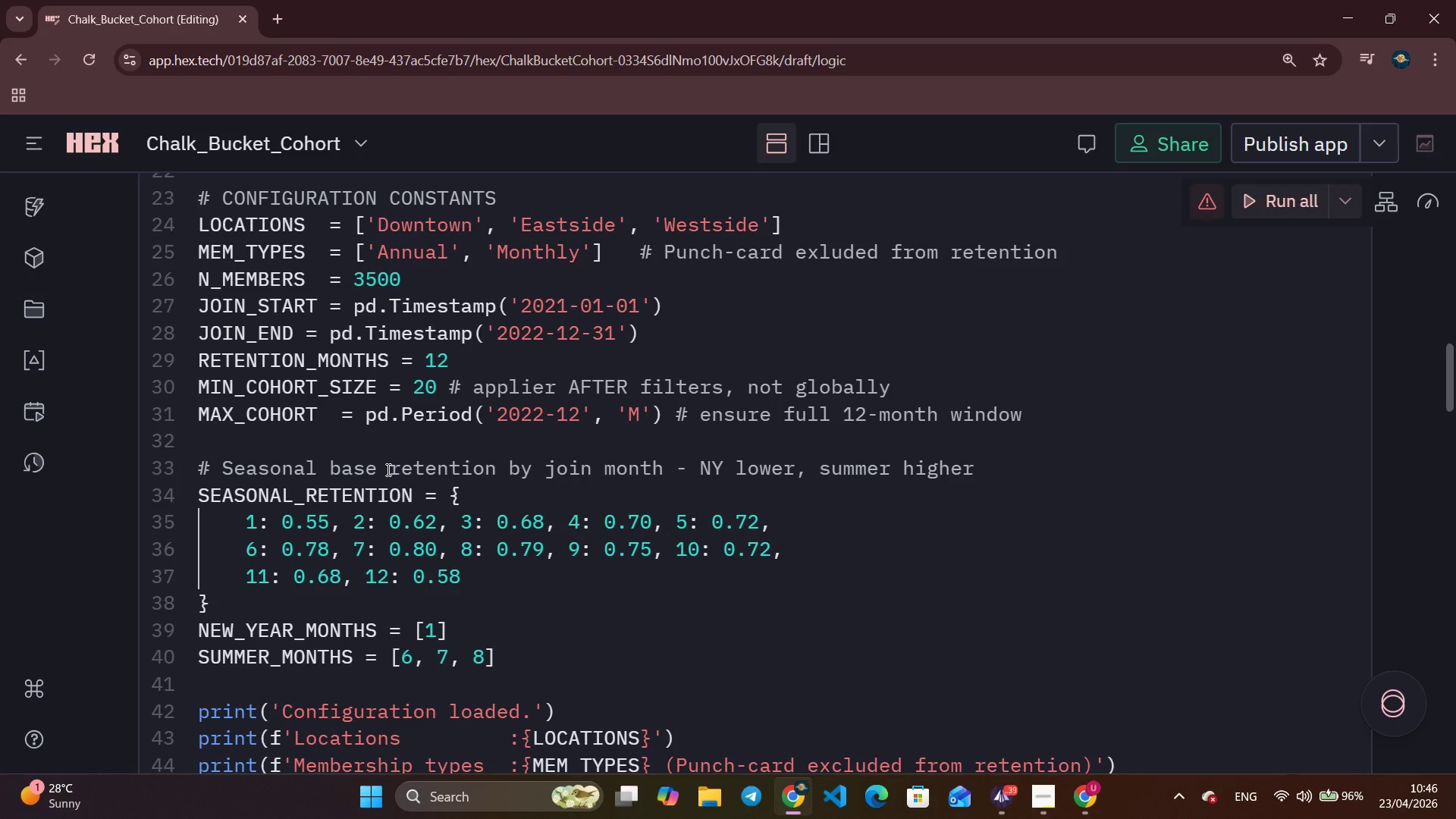 
wait(16.77)
 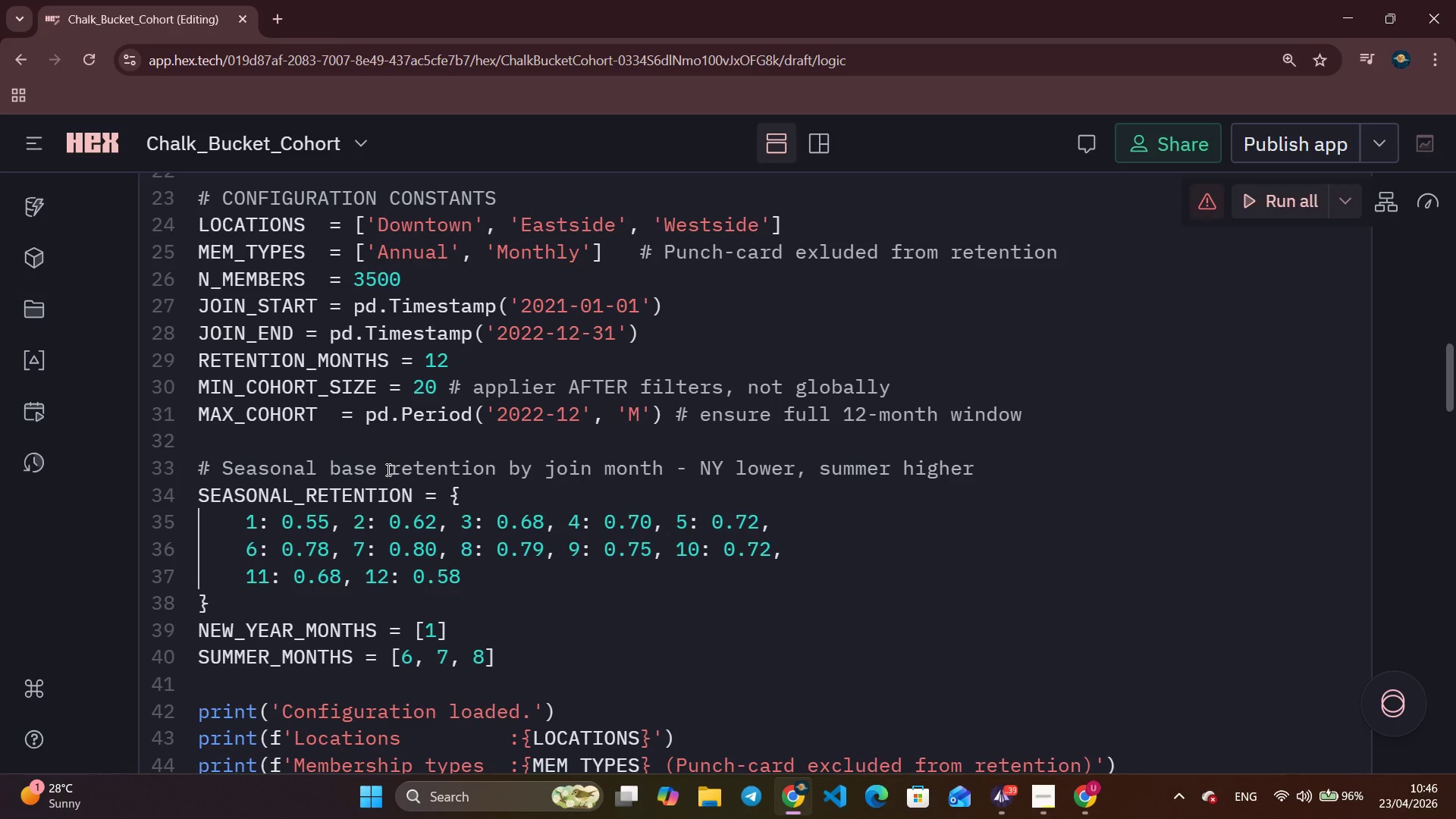 
scroll: coordinate [335, 413], scroll_direction: down, amount: 22.0
 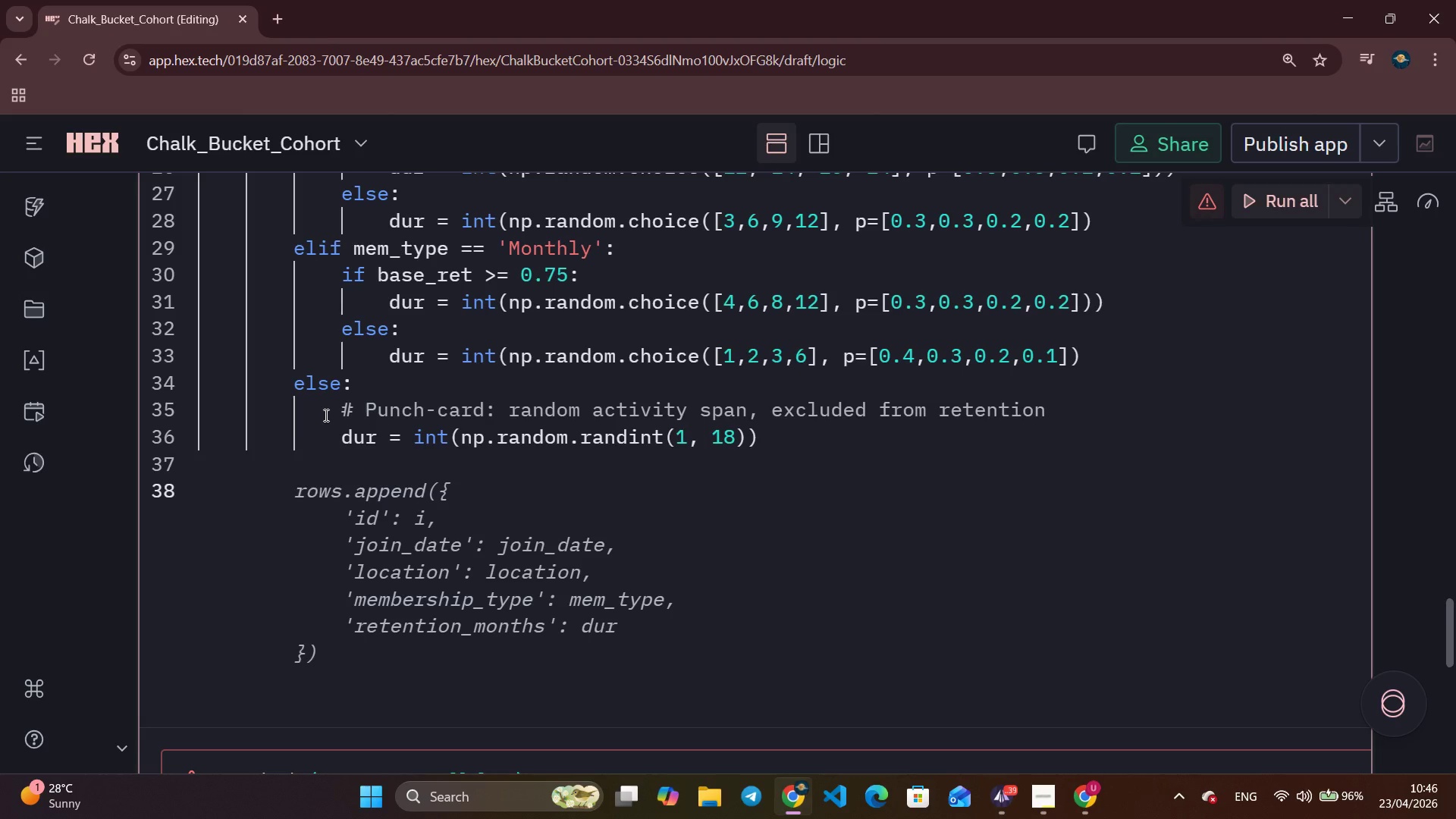 
wait(12.78)
 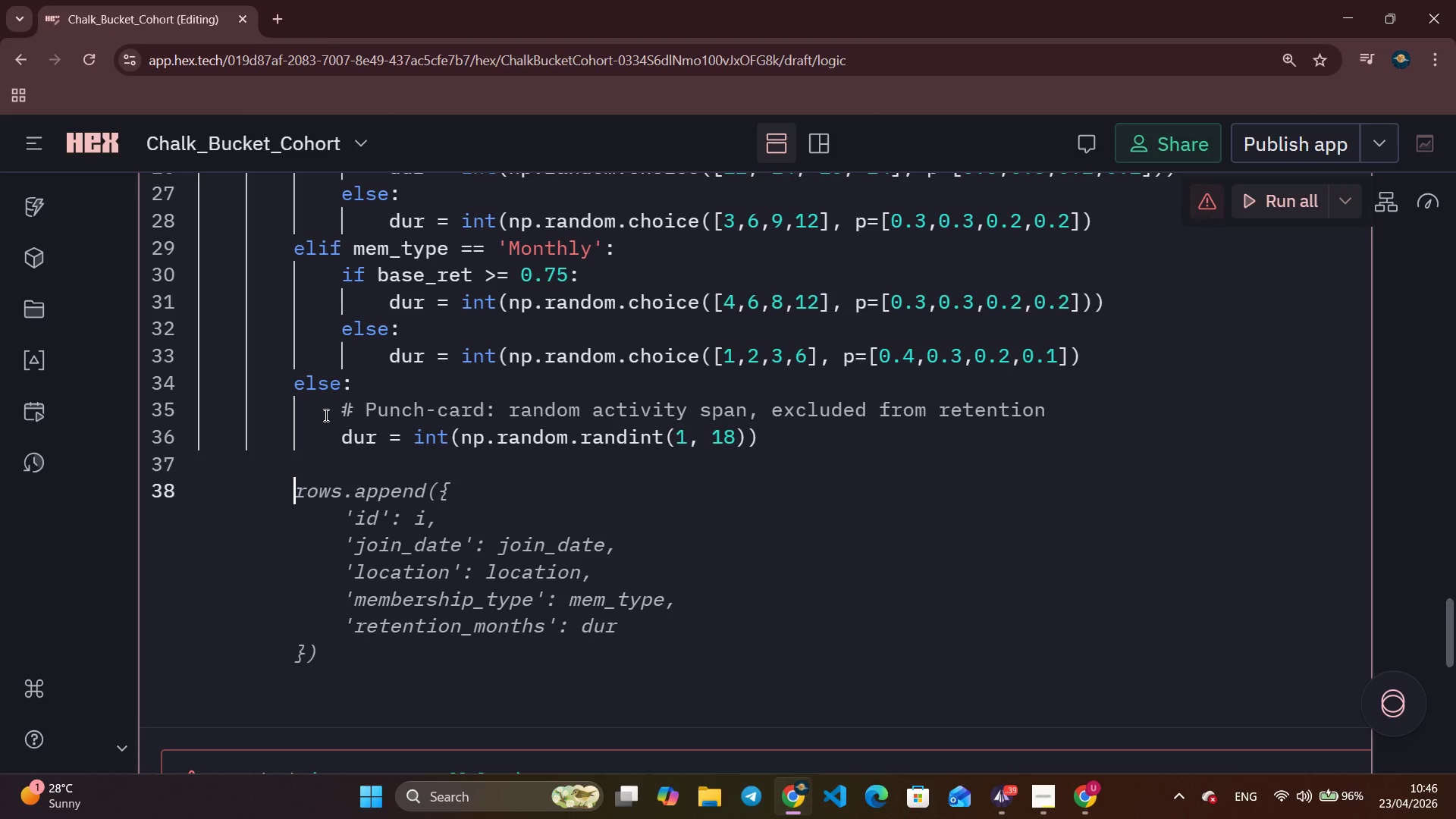 
key(Alt+Tab)
 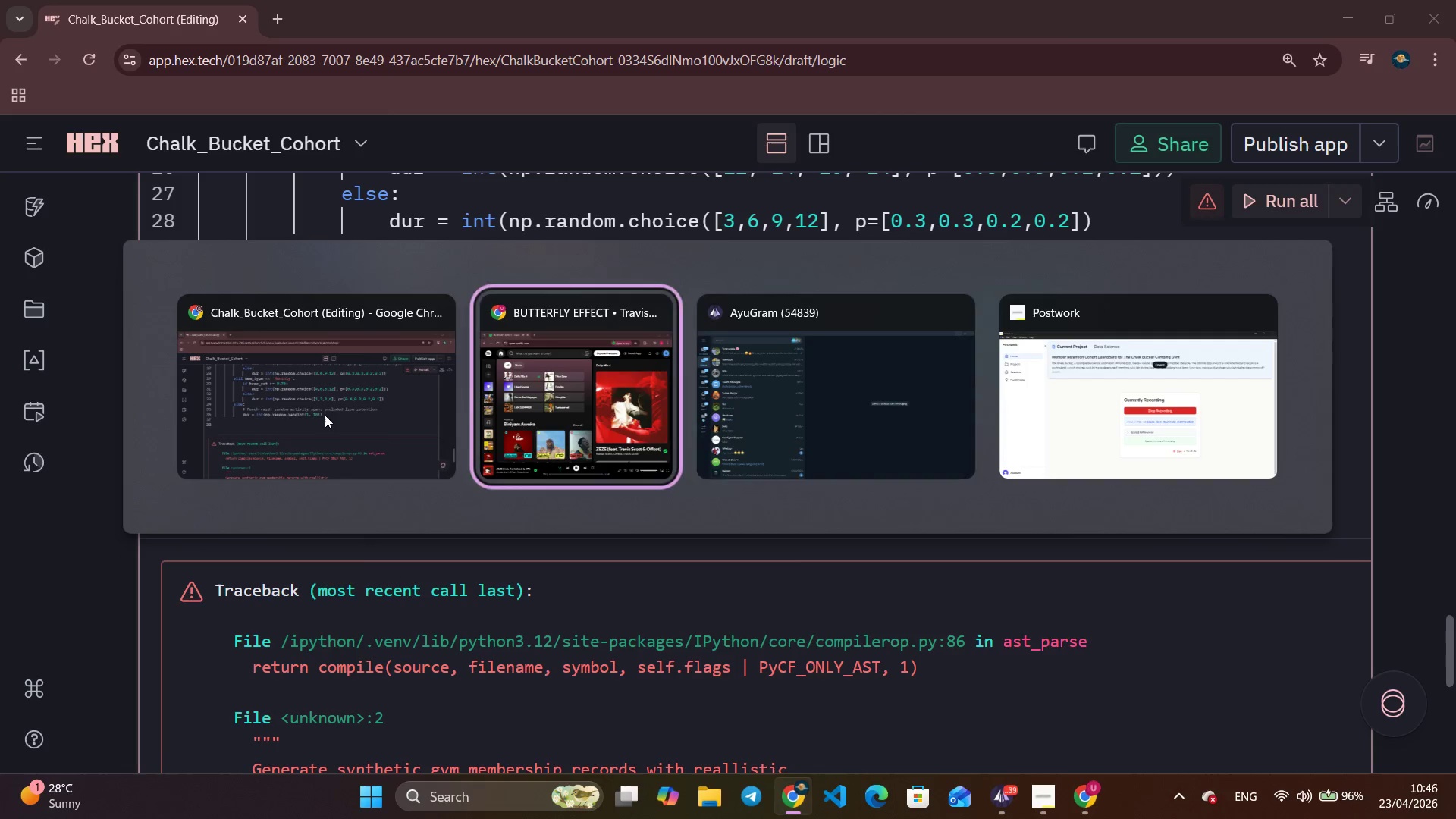 
key(Alt+Tab)
 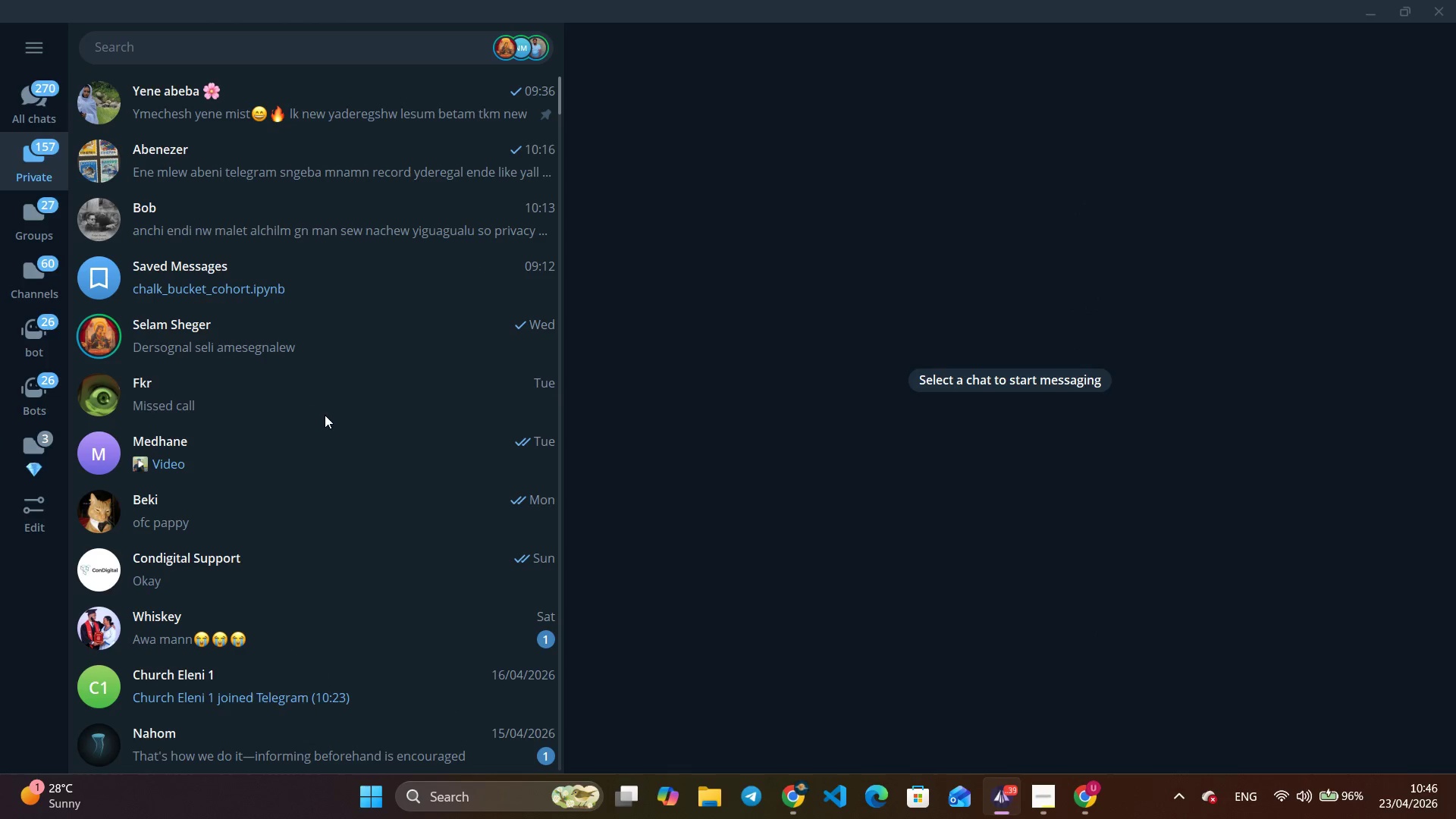 
key(Alt+Tab)
 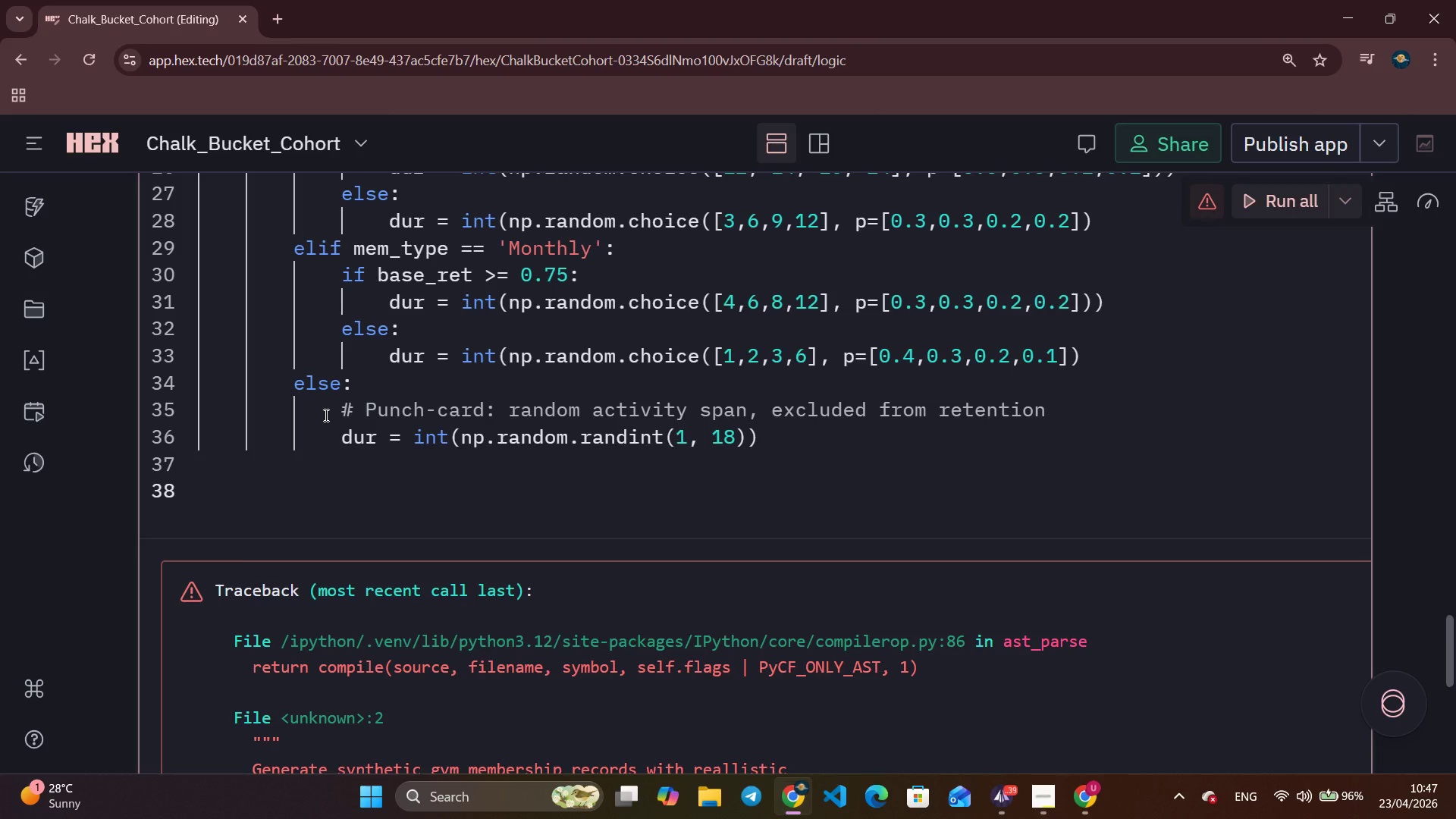 
wait(52.39)
 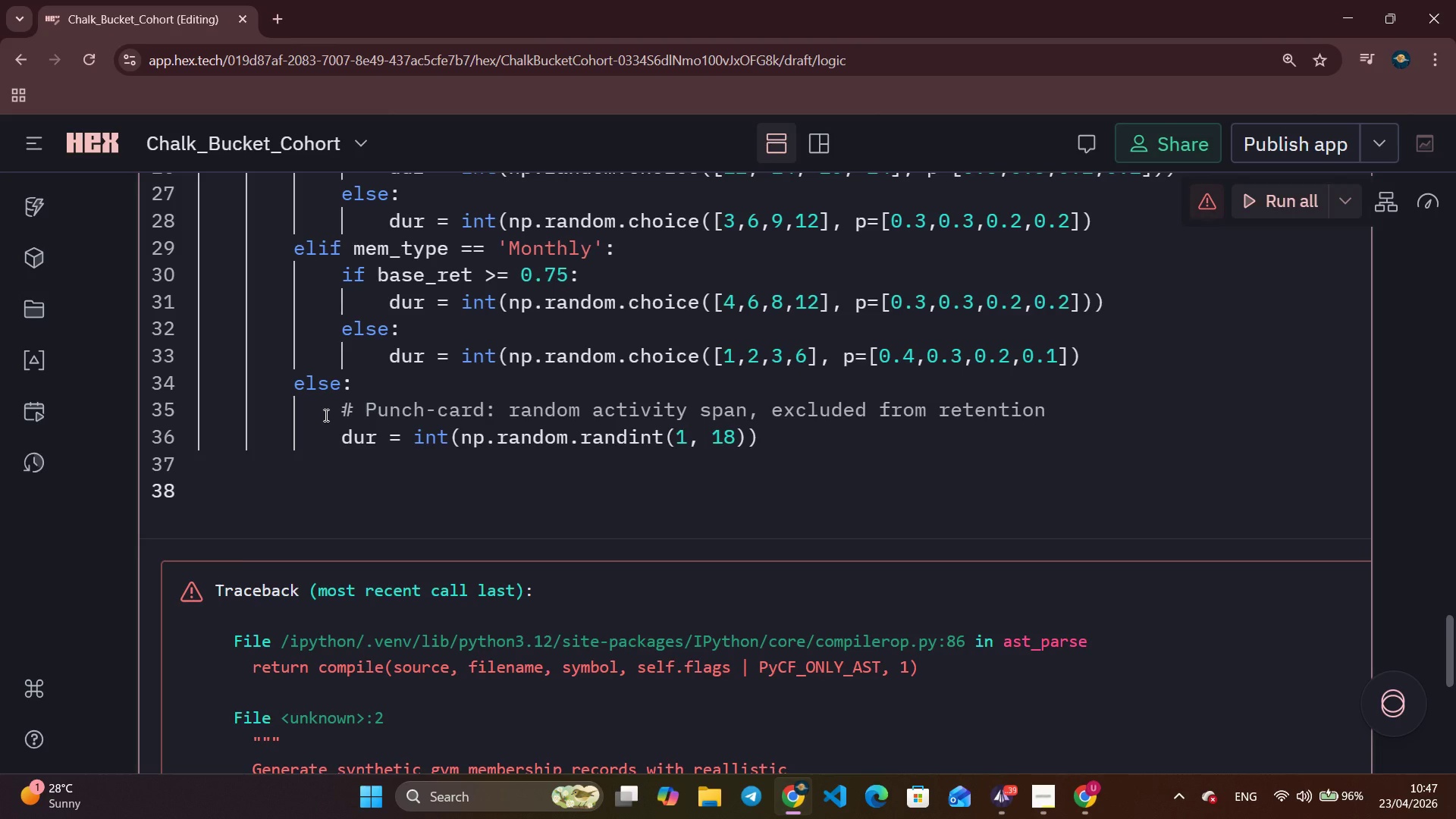 
scroll: coordinate [739, 491], scroll_direction: up, amount: 16.0
 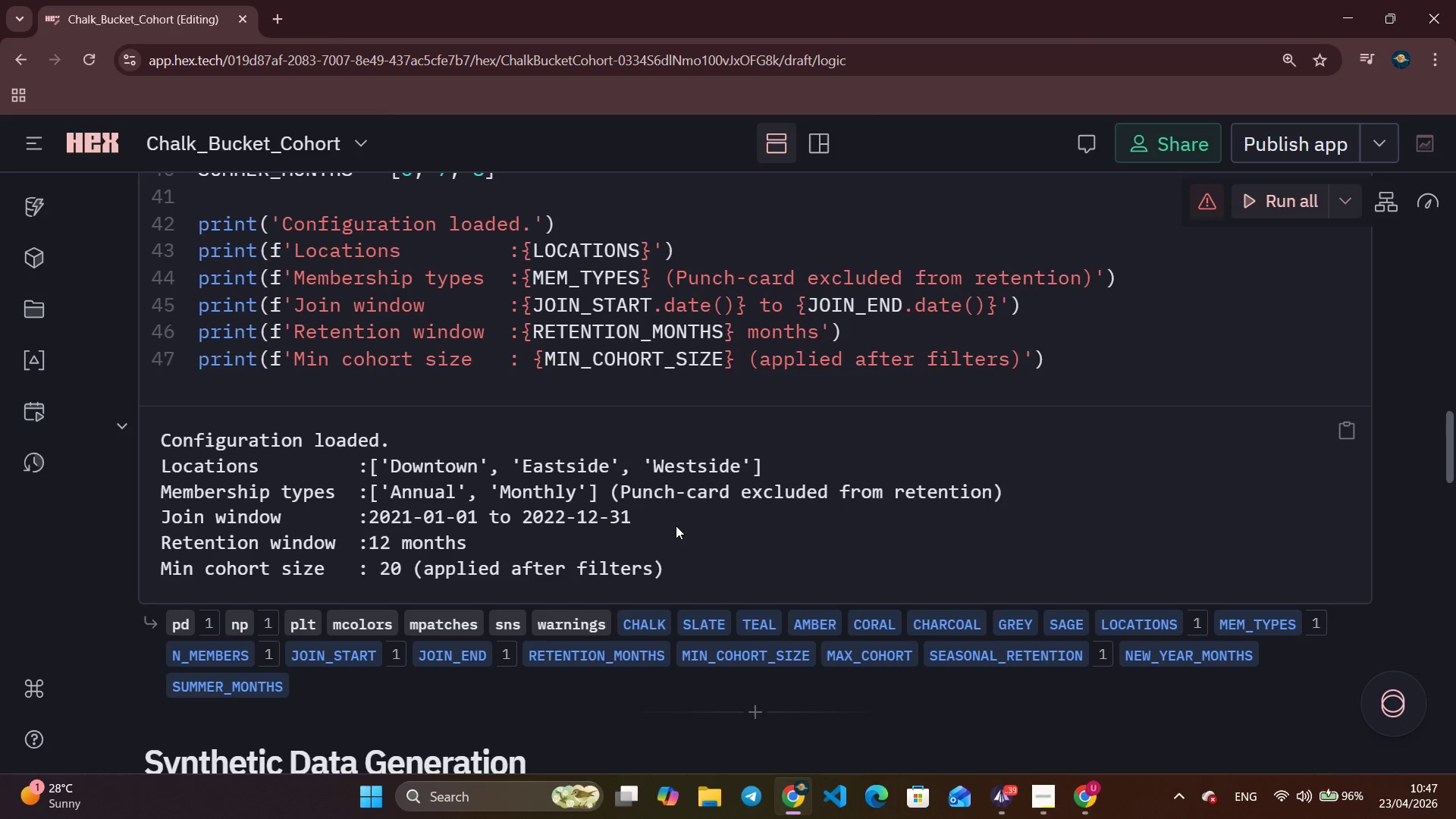 
wait(12.69)
 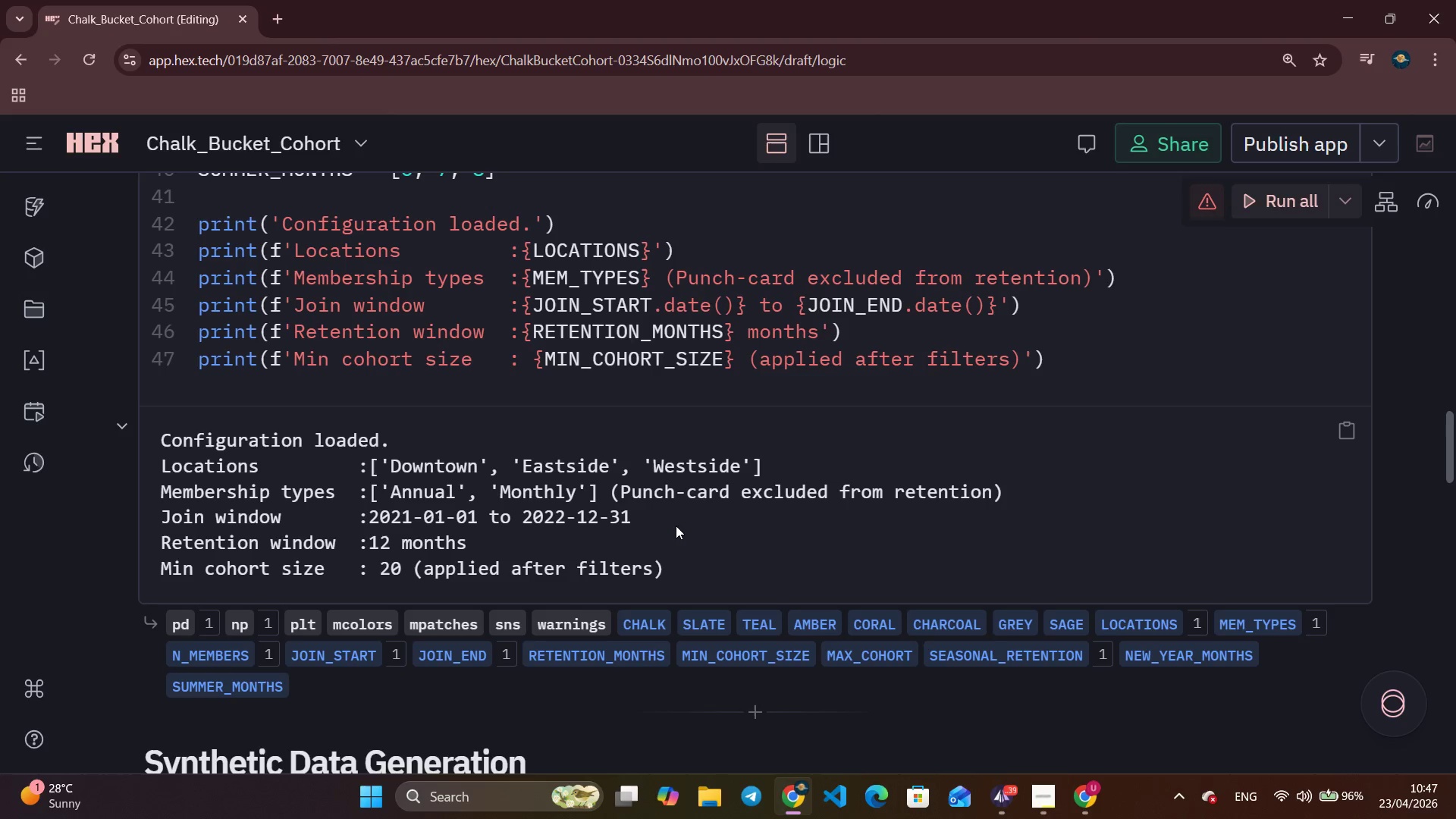 
scroll: coordinate [657, 522], scroll_direction: down, amount: 3.0
 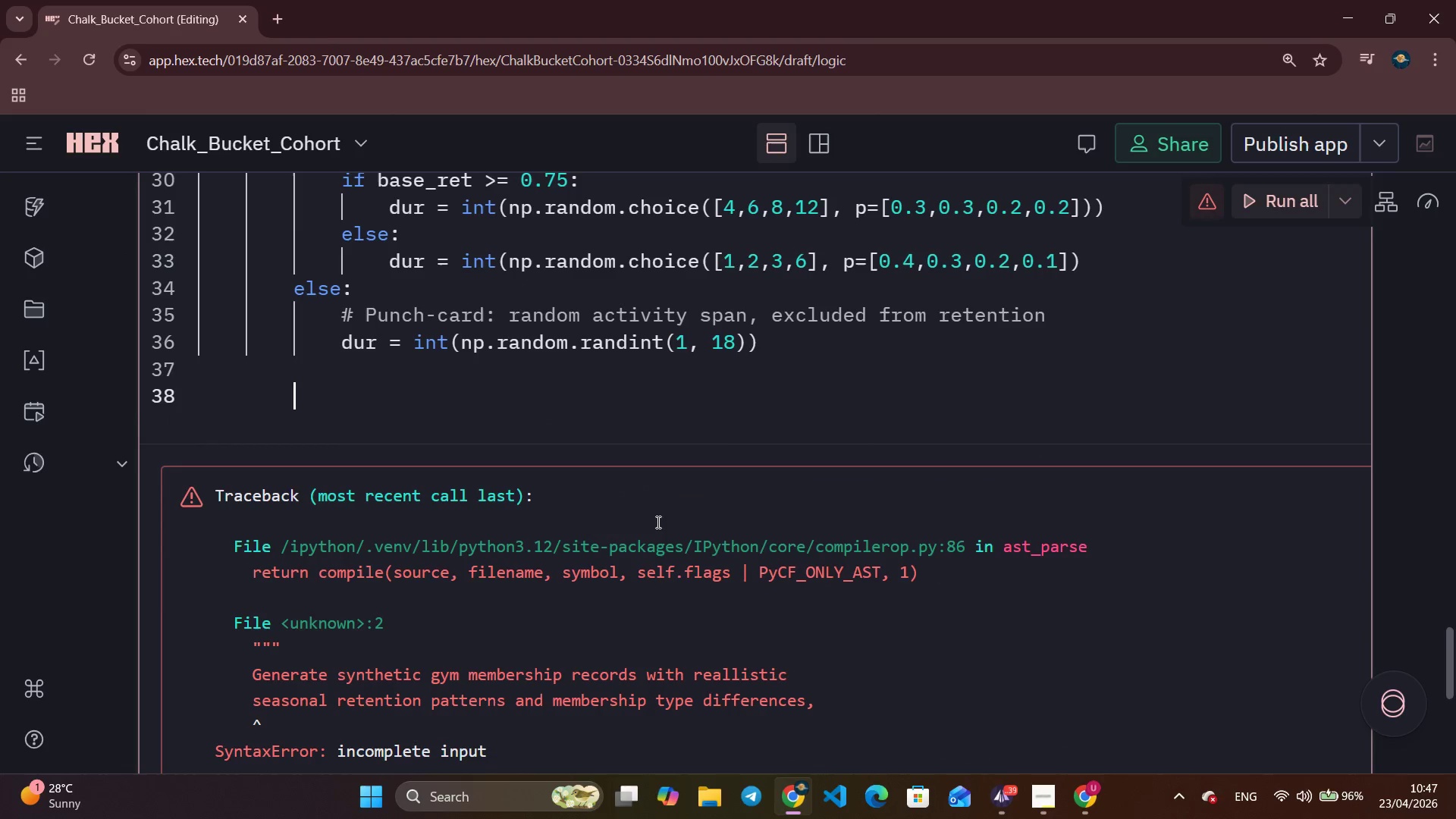 
scroll: coordinate [657, 522], scroll_direction: up, amount: 1.0
 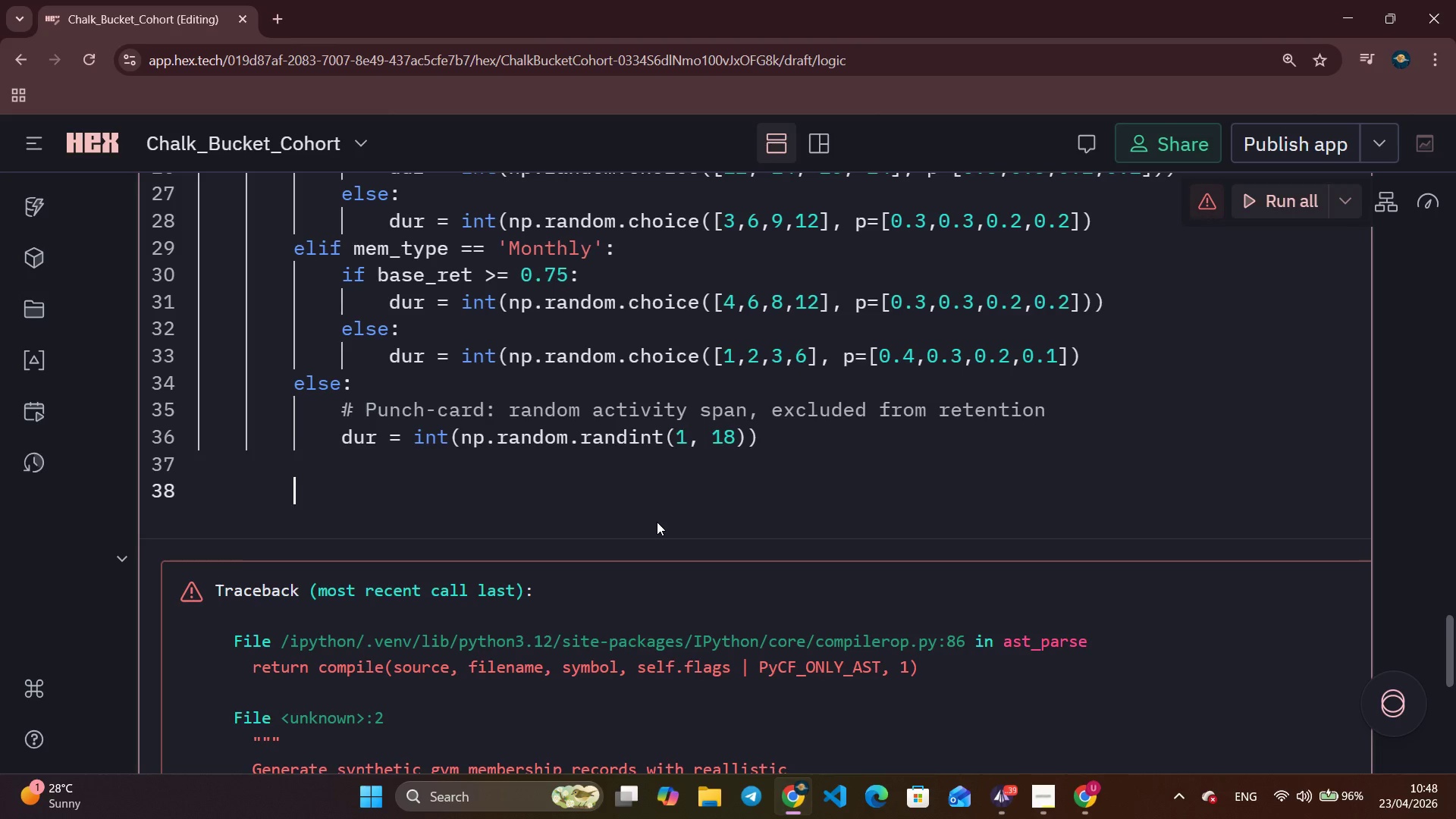 
wait(19.92)
 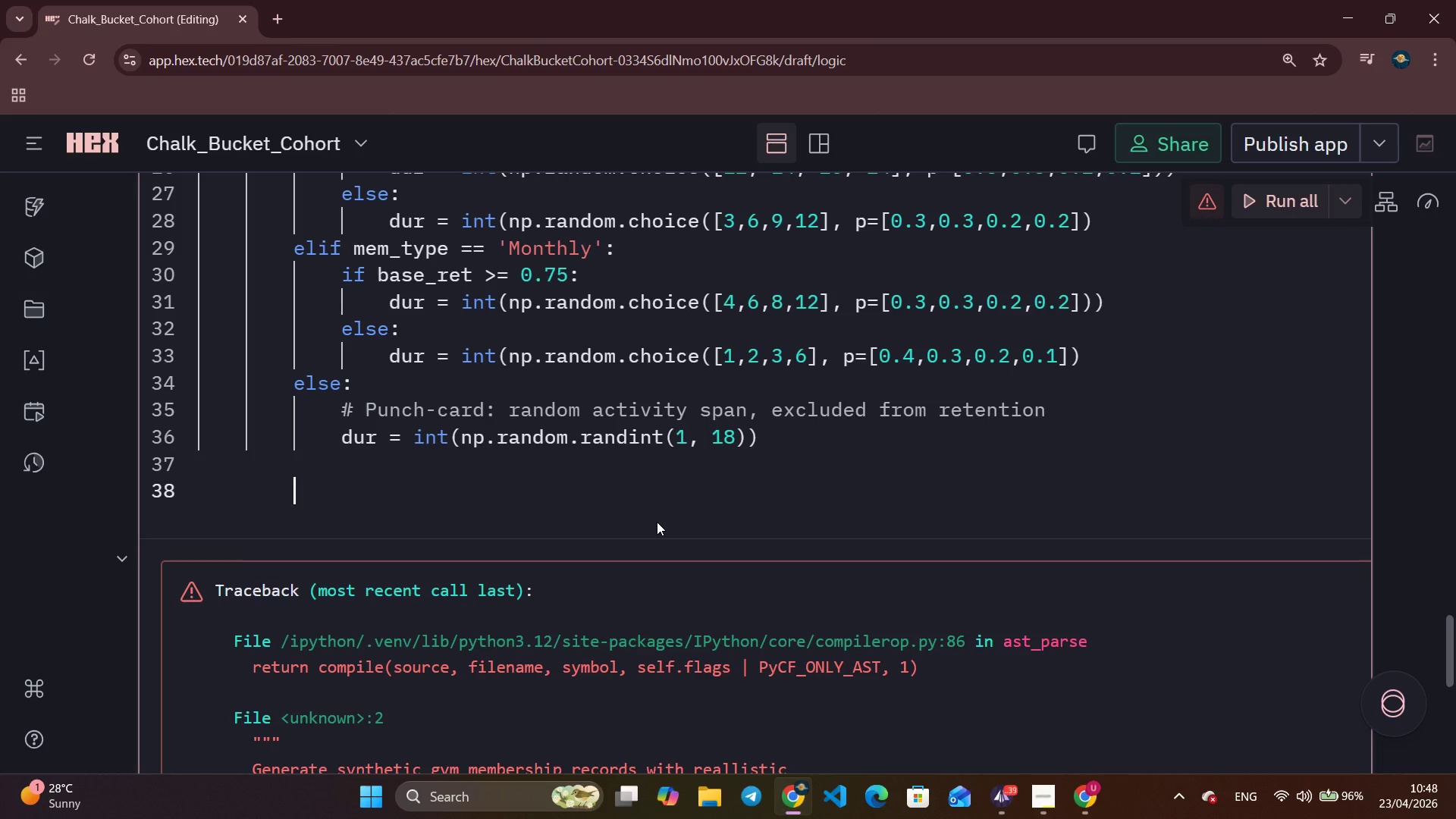 
type(end_date)
 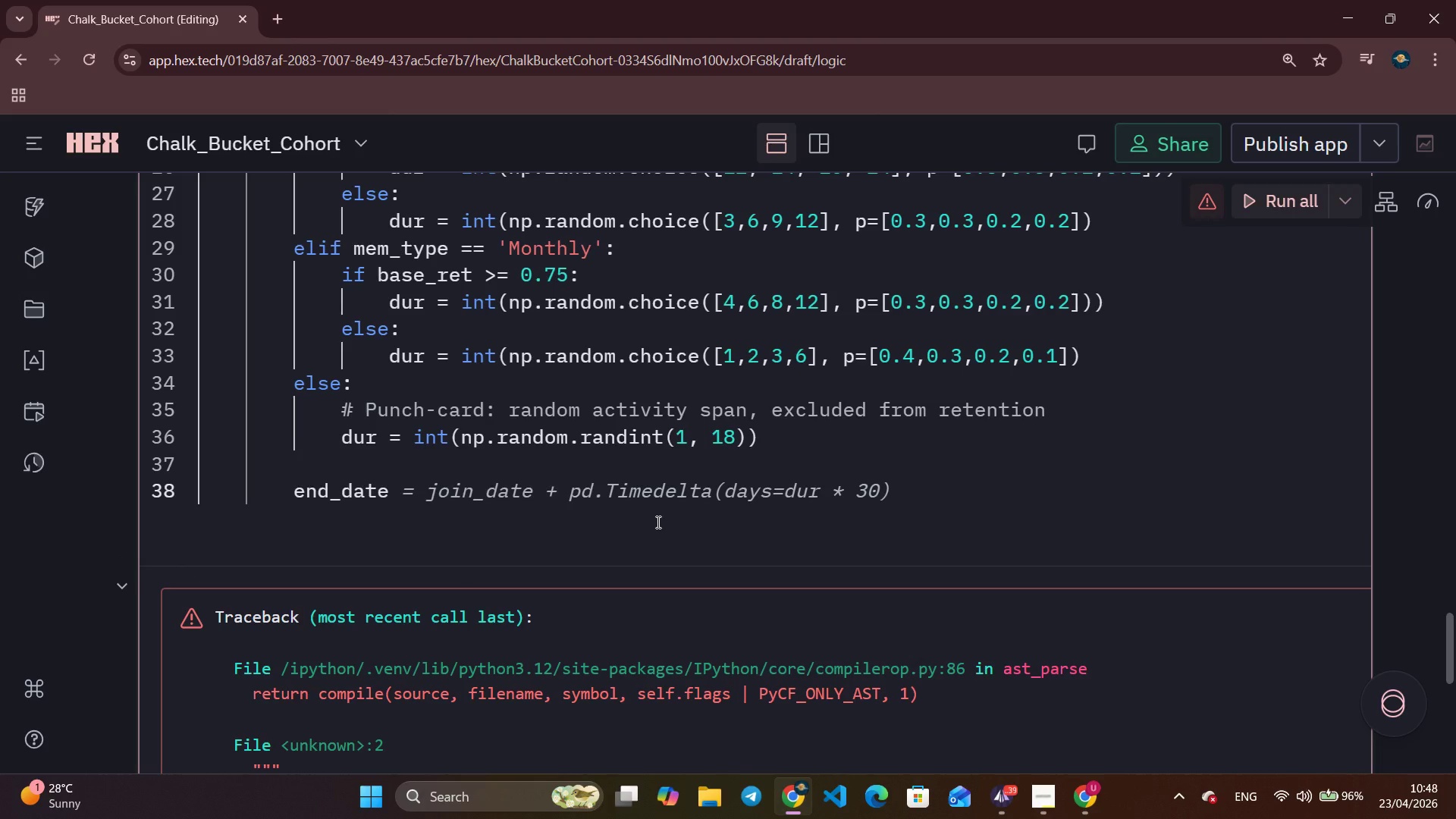 
hold_key(key=VolumeDown, duration=1.16)
 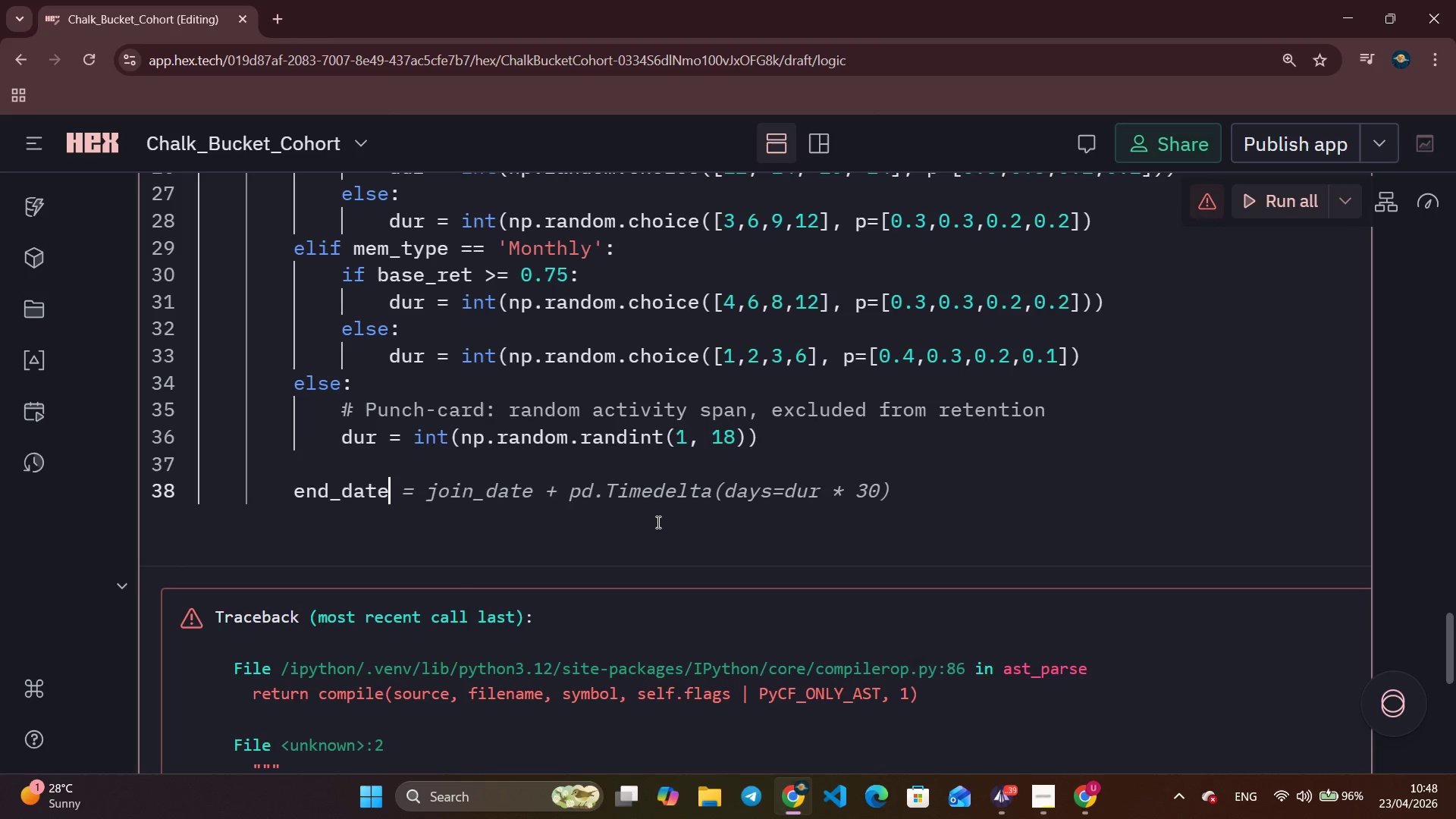 
key(Control+ArrowRight)
 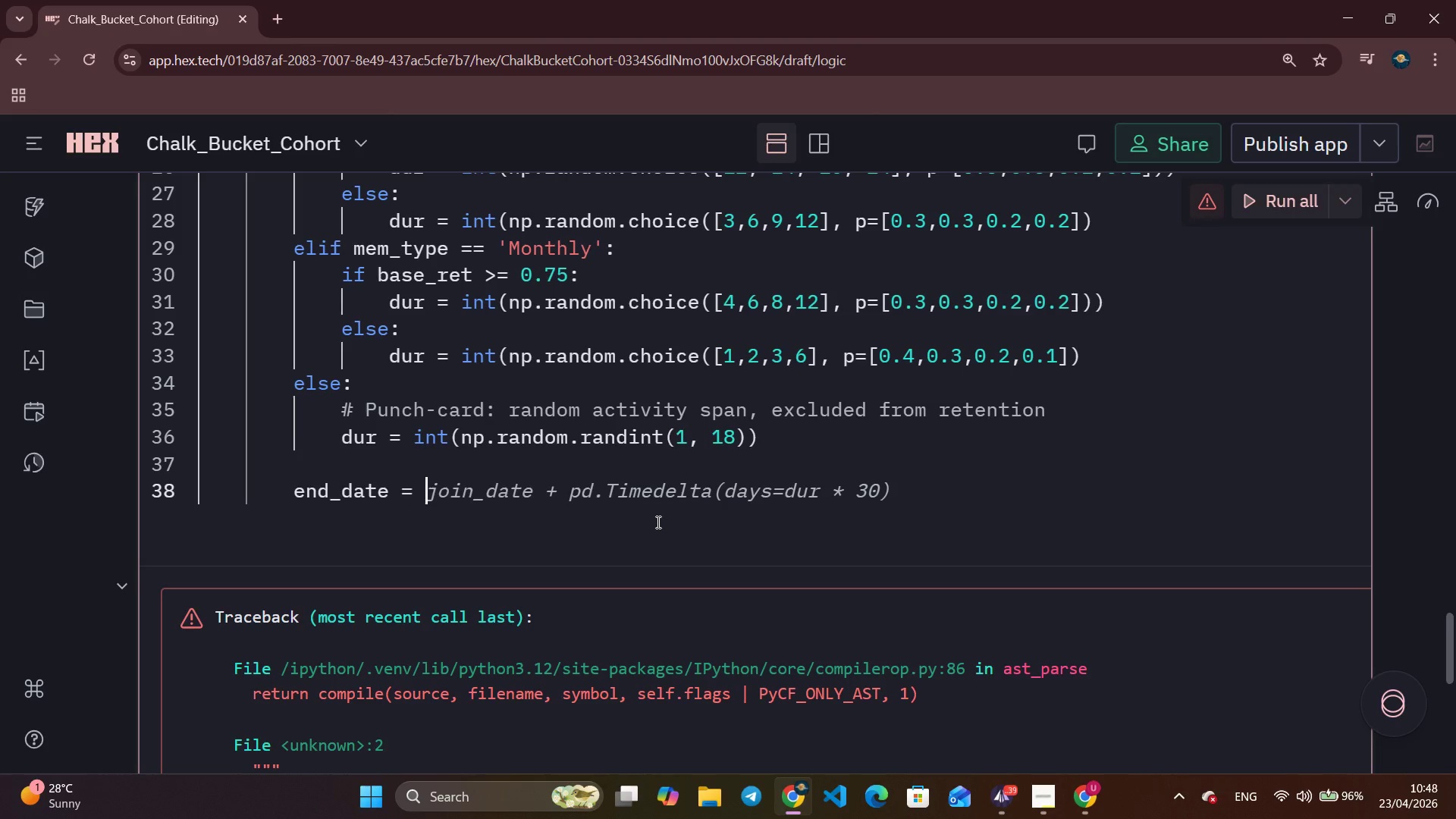 
key(Control+ArrowRight)
 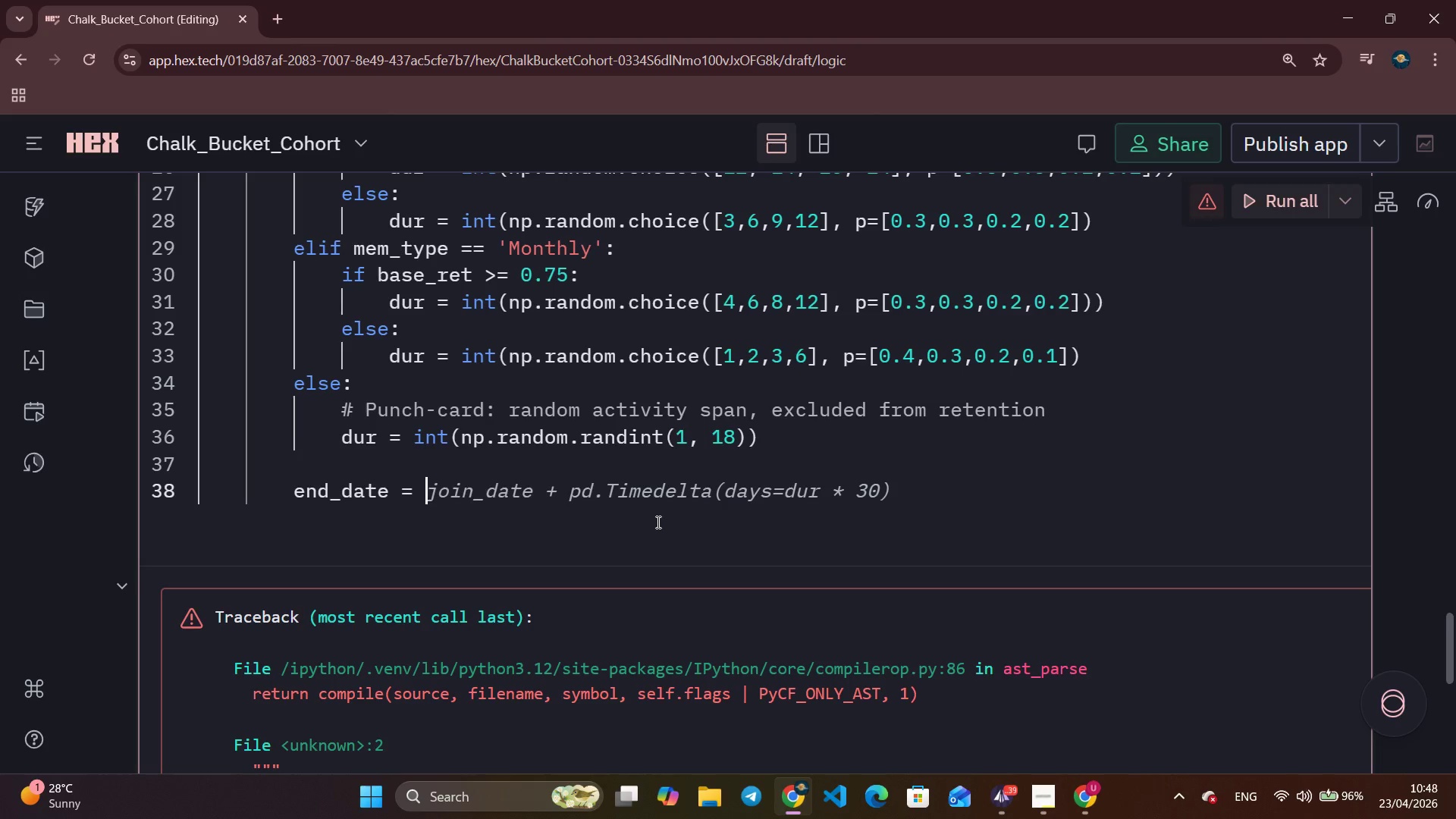 
key(Control+ArrowRight)
 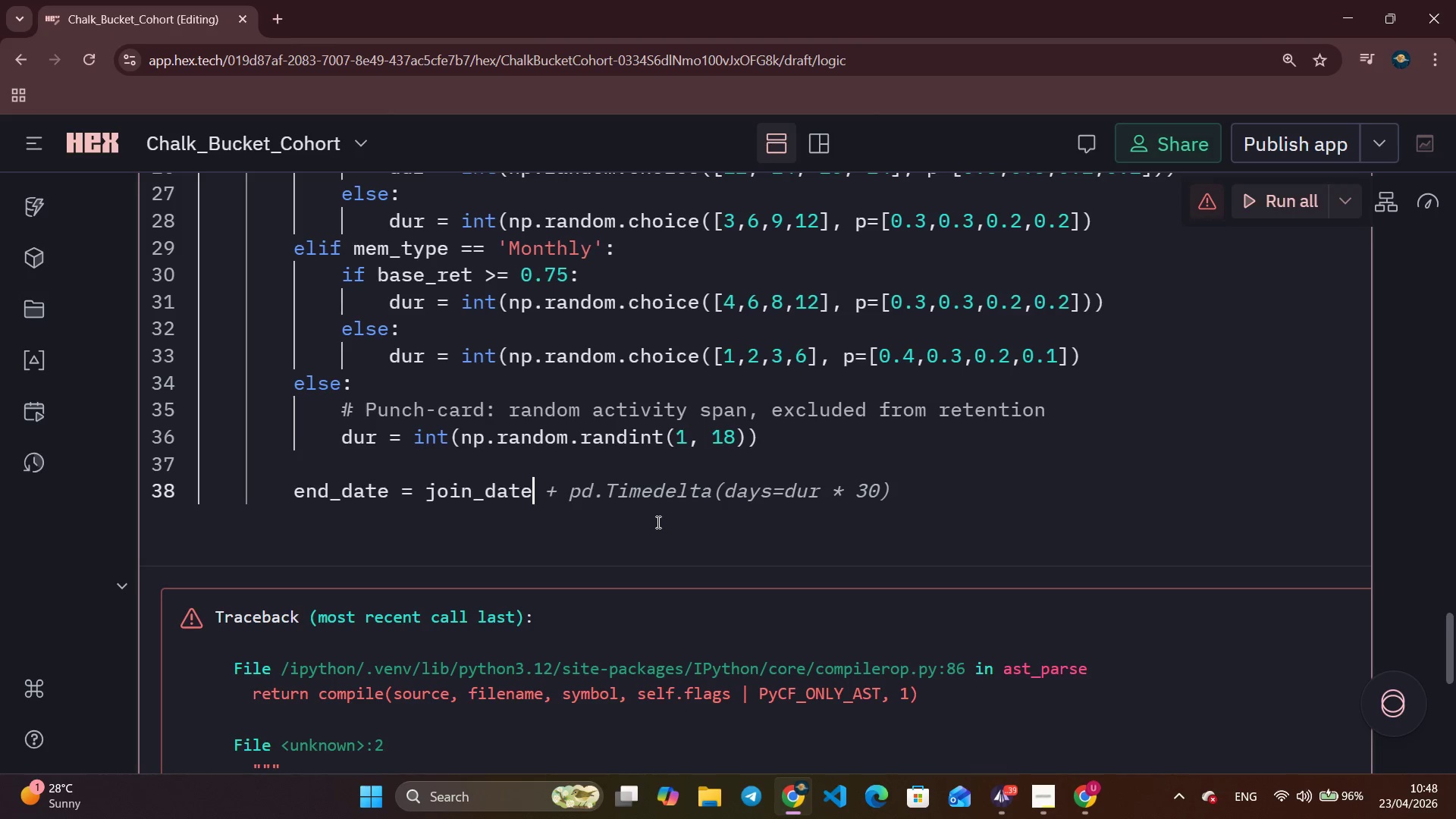 
key(Control+ArrowRight)
 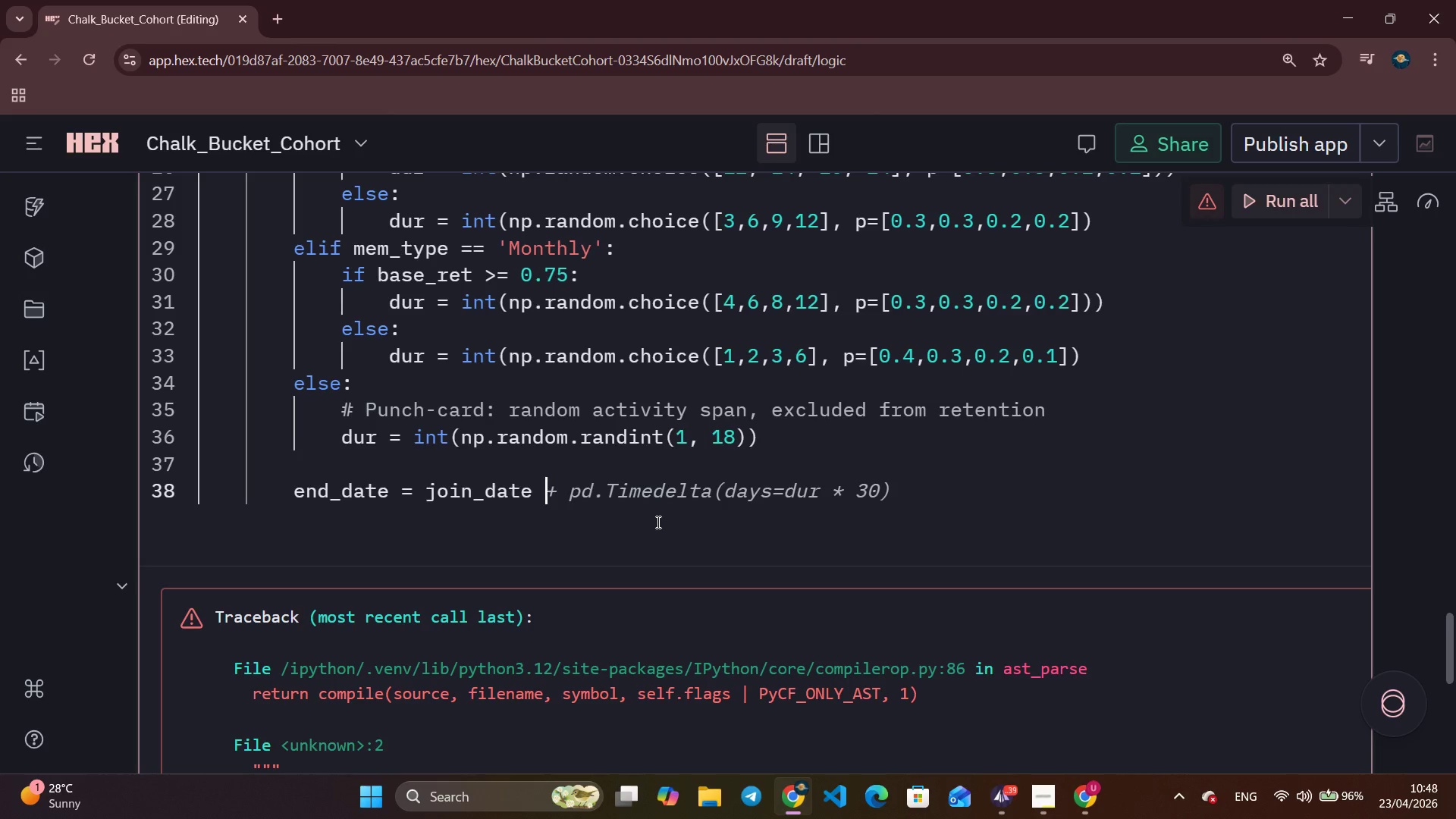 
key(Control+ArrowRight)
 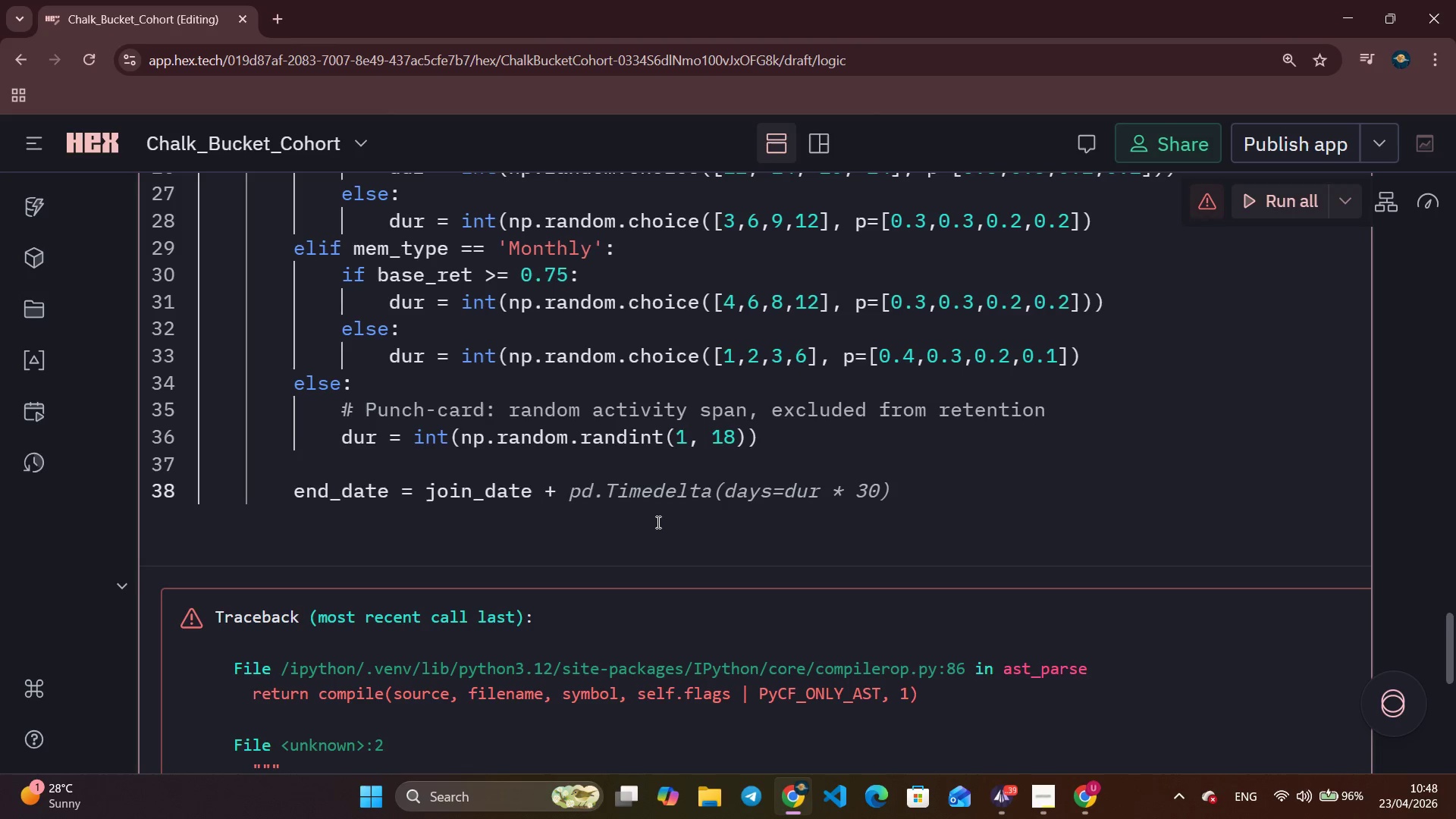 
key(Control+ArrowRight)
 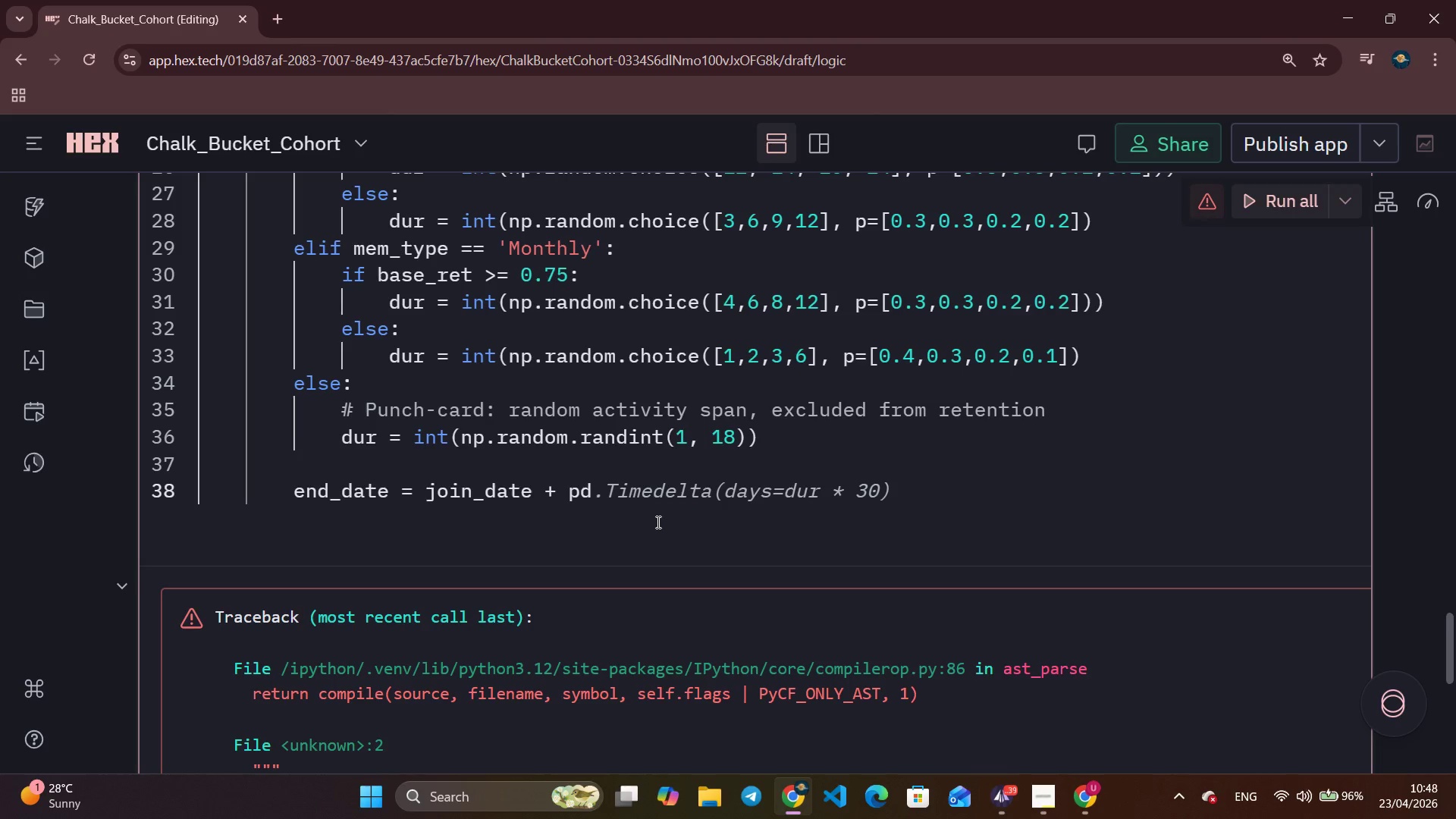 
type(.Date)
 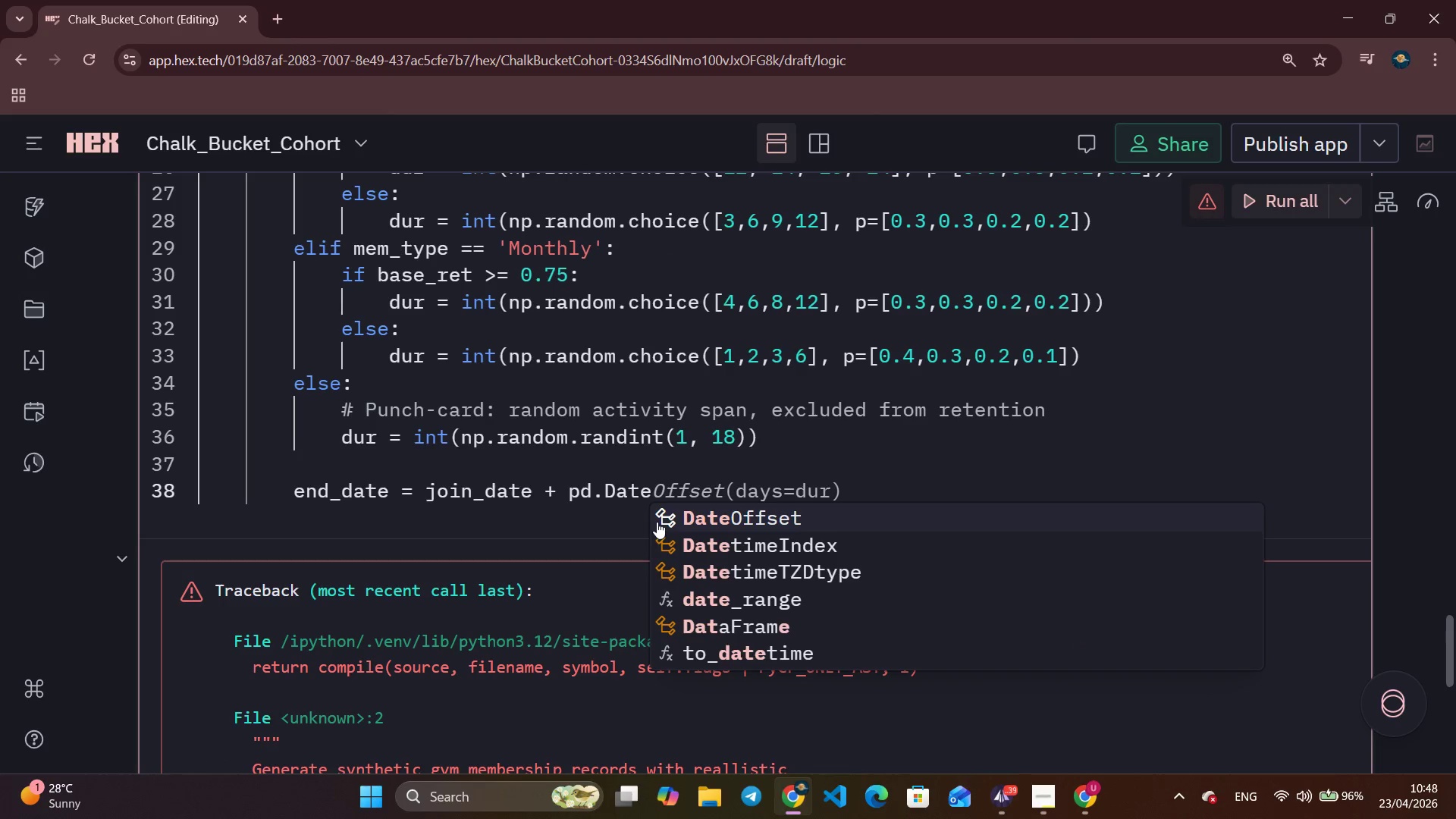 
key(Enter)
 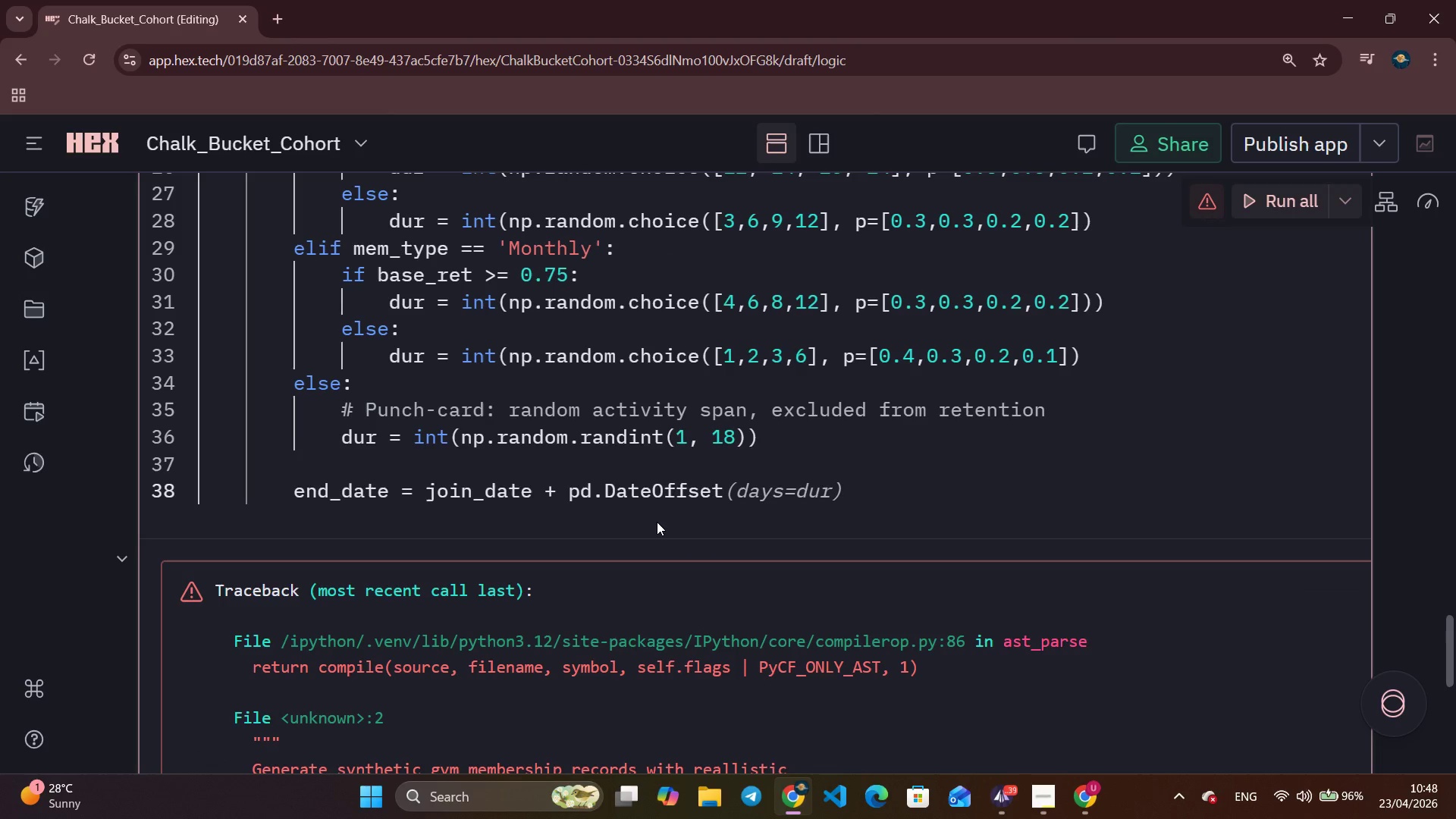 
type((months=dur)
 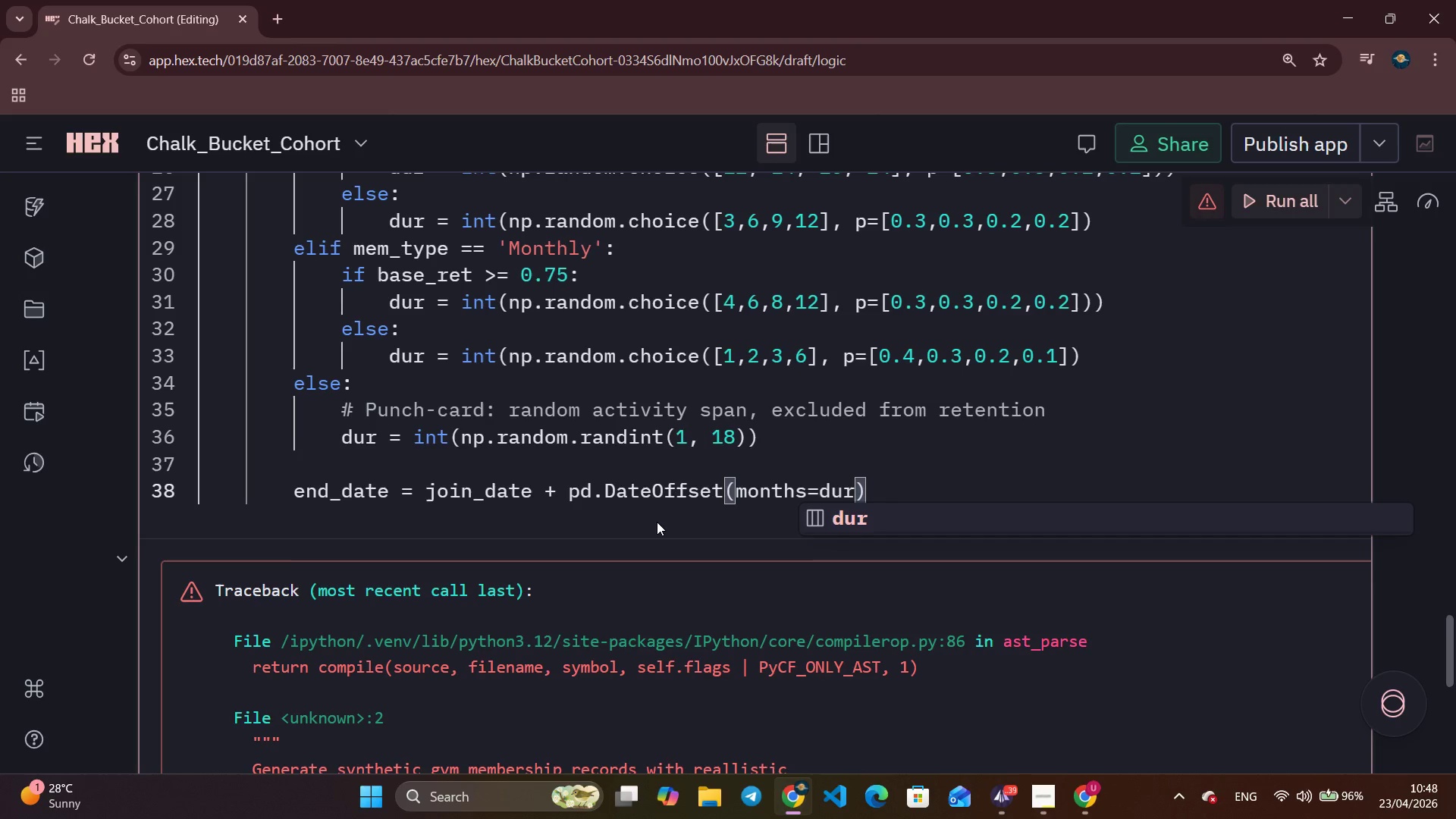 
key(ArrowRight)
 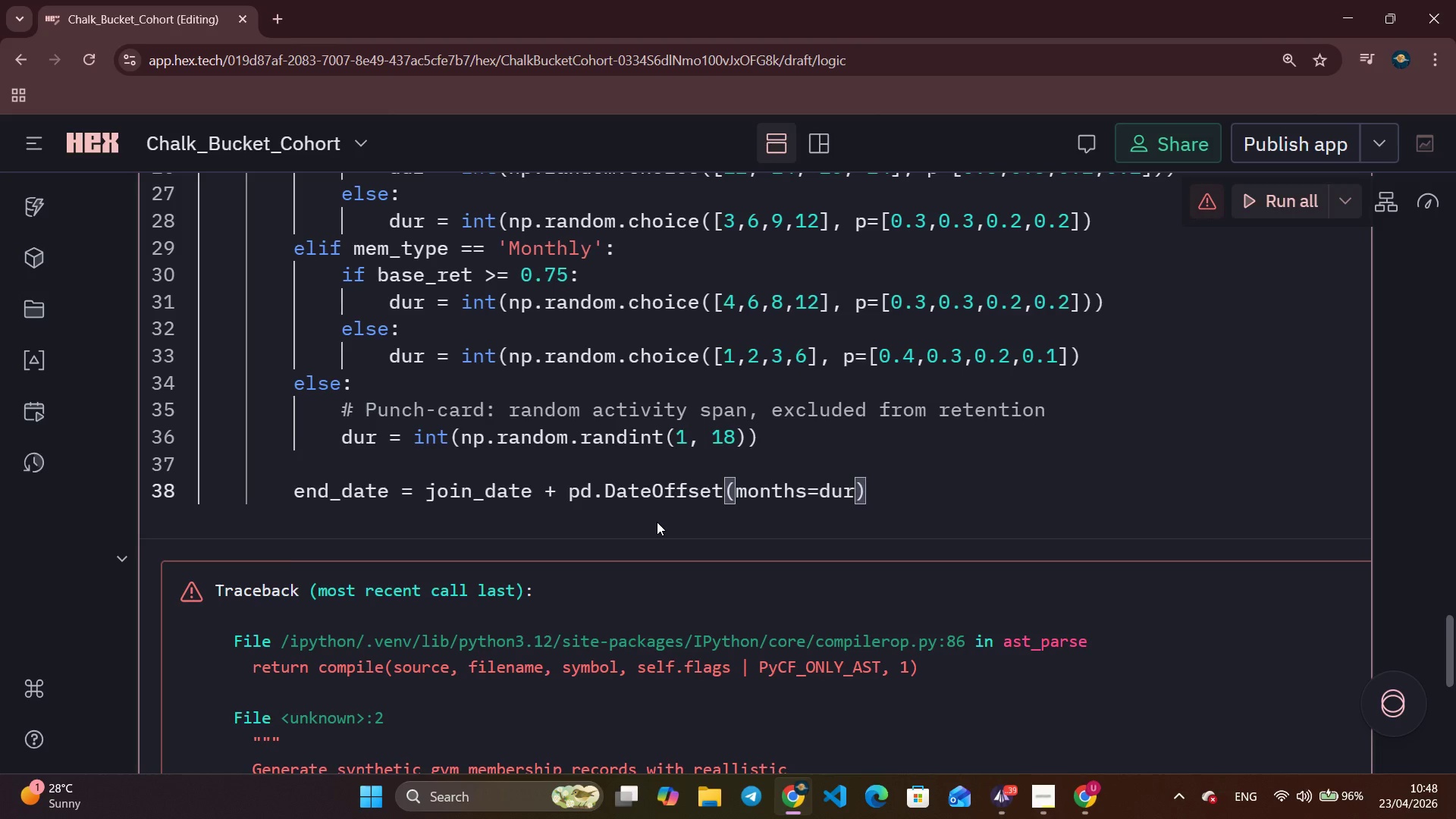 
key(Enter)
 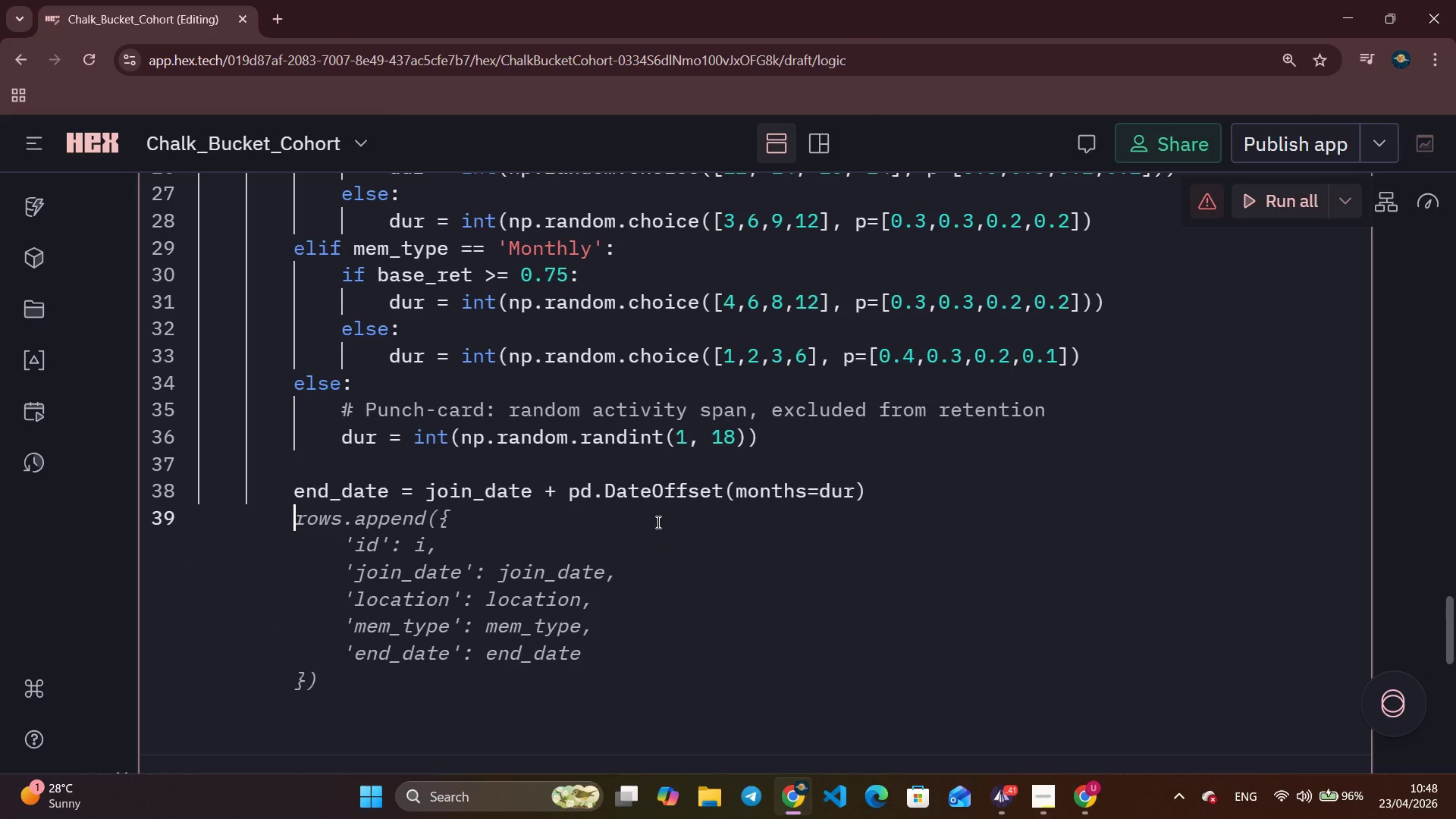 
type(rows.append()
 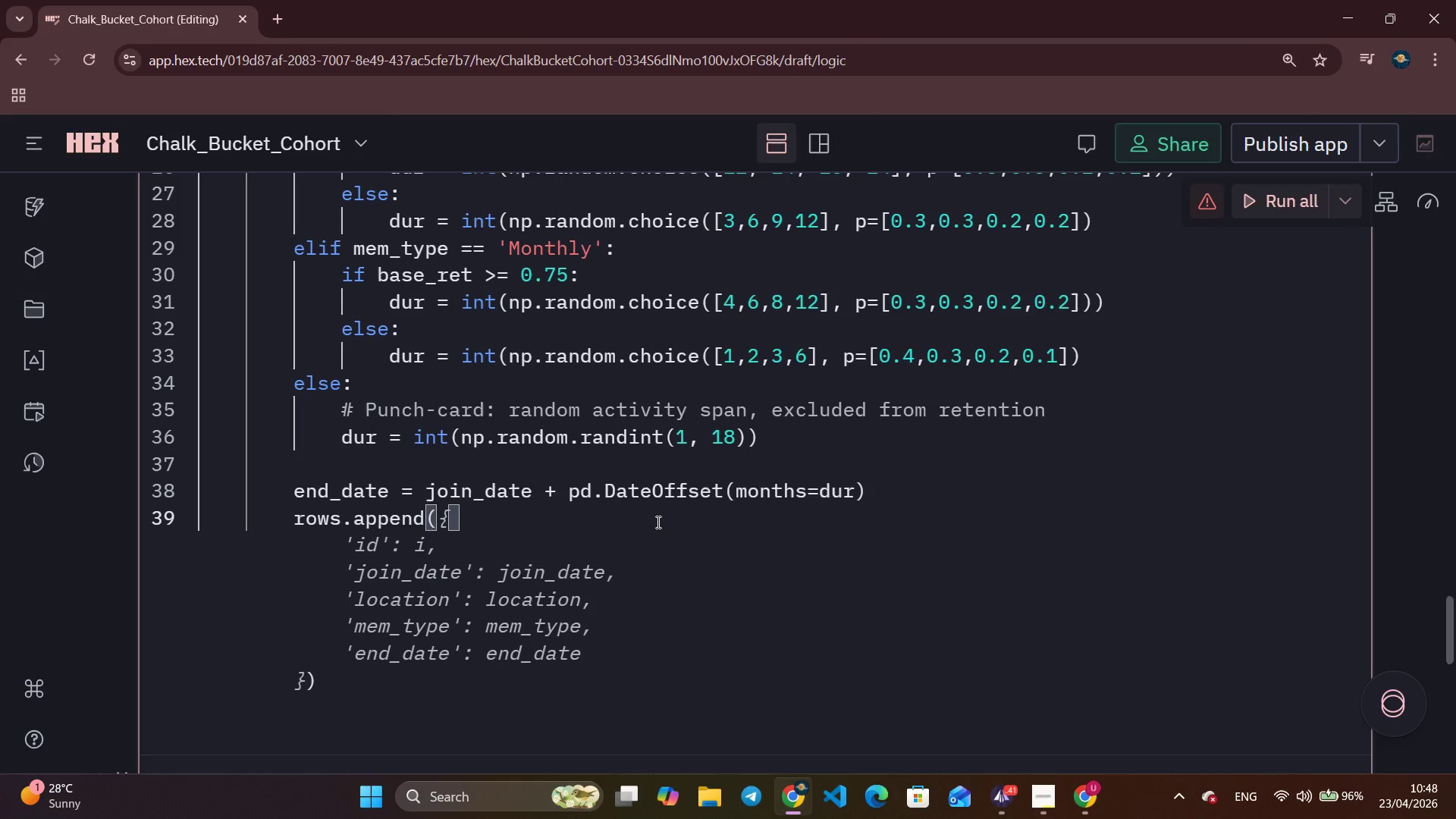 
key(Shift+BracketLeft)
 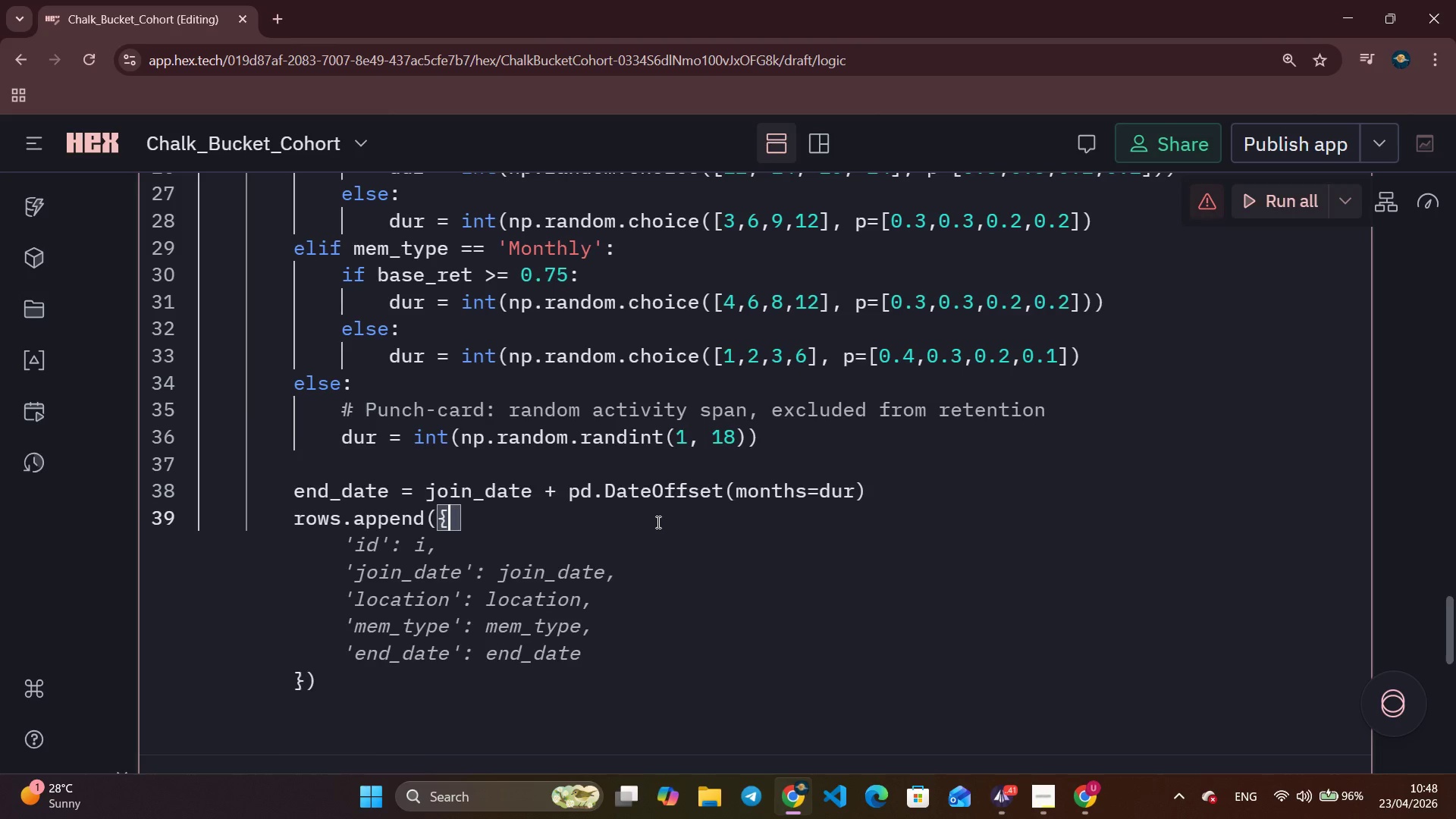 
key(Enter)
 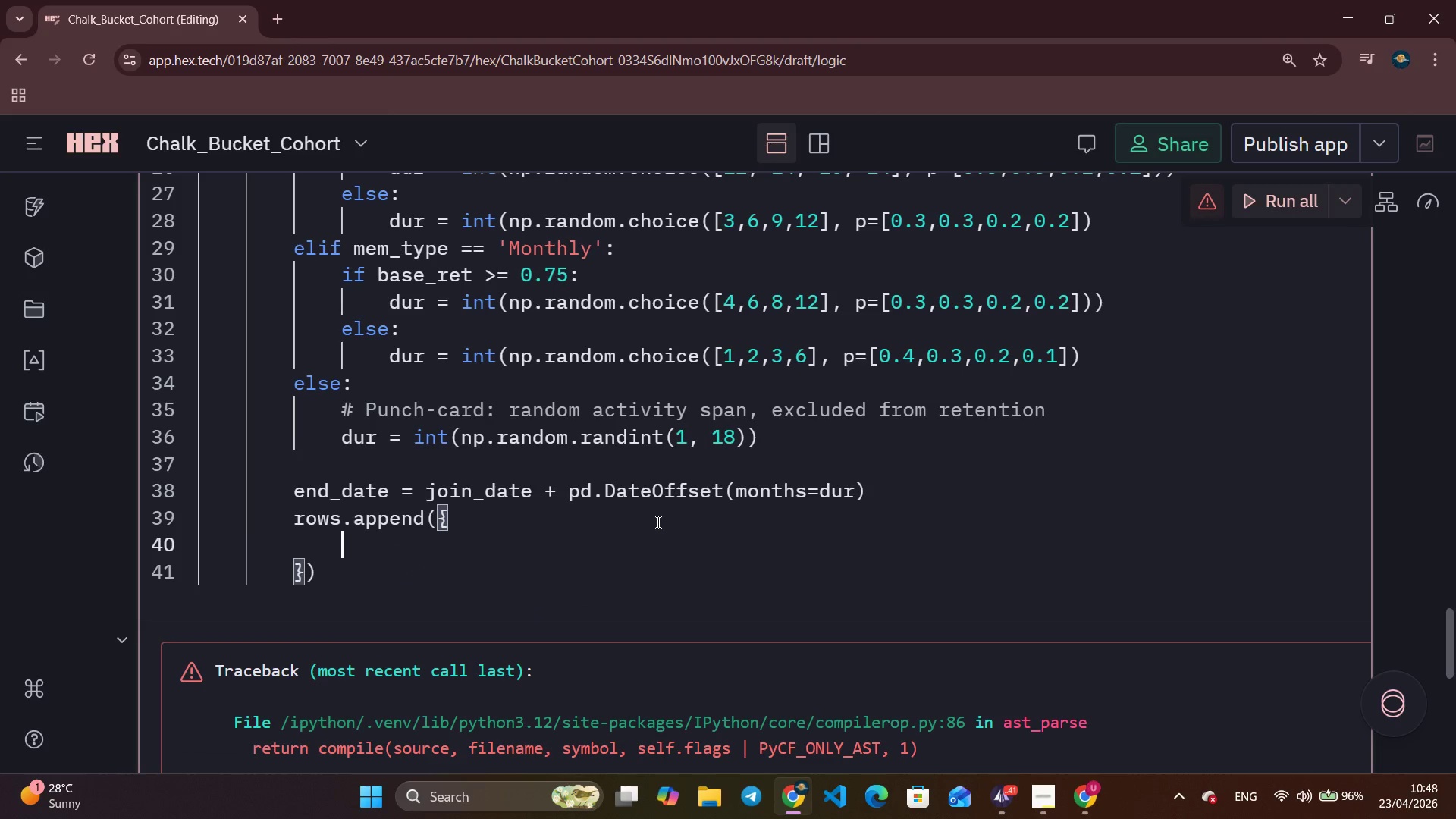 
type('MemberID)
 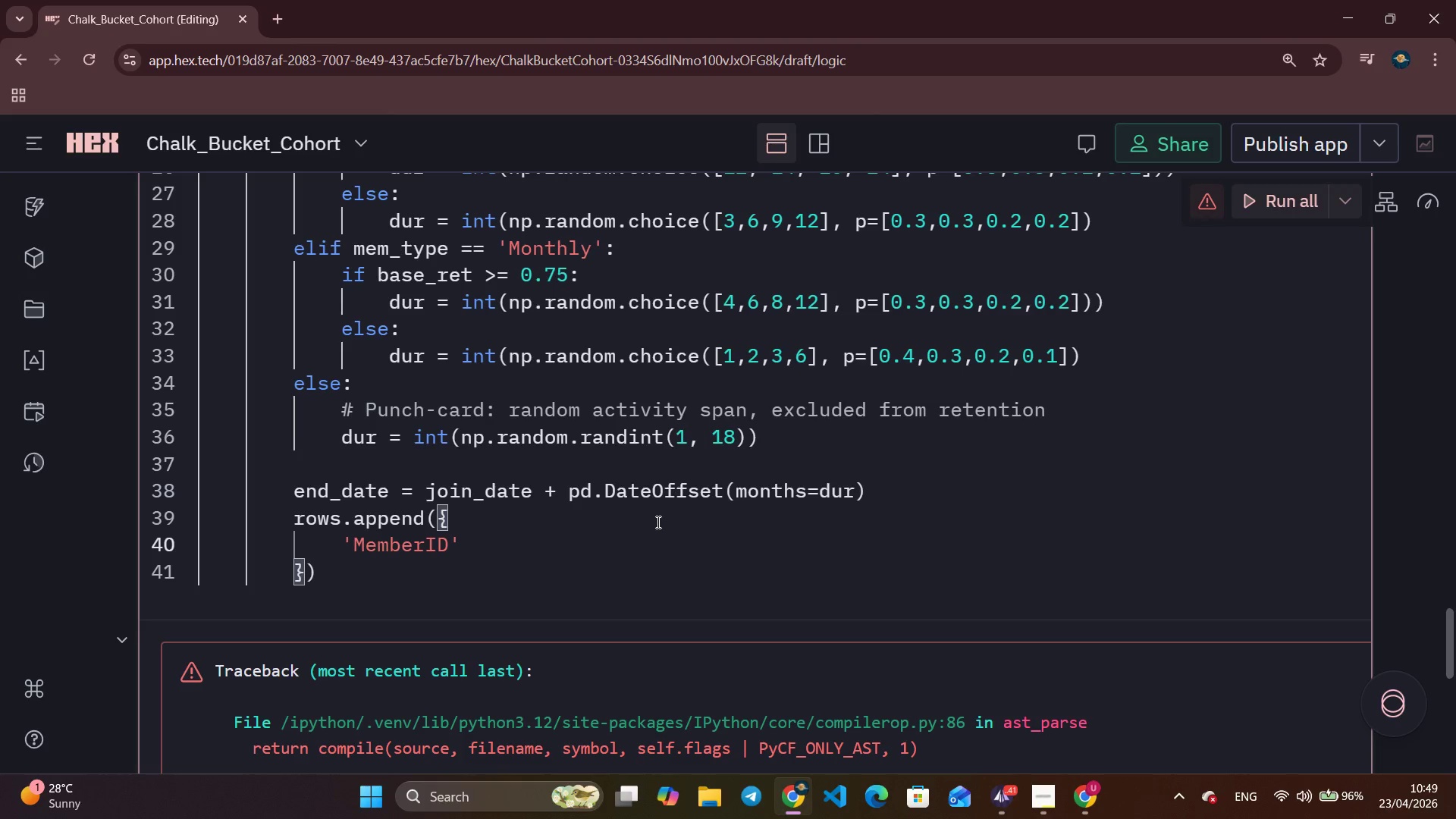 
key(ArrowRight)
 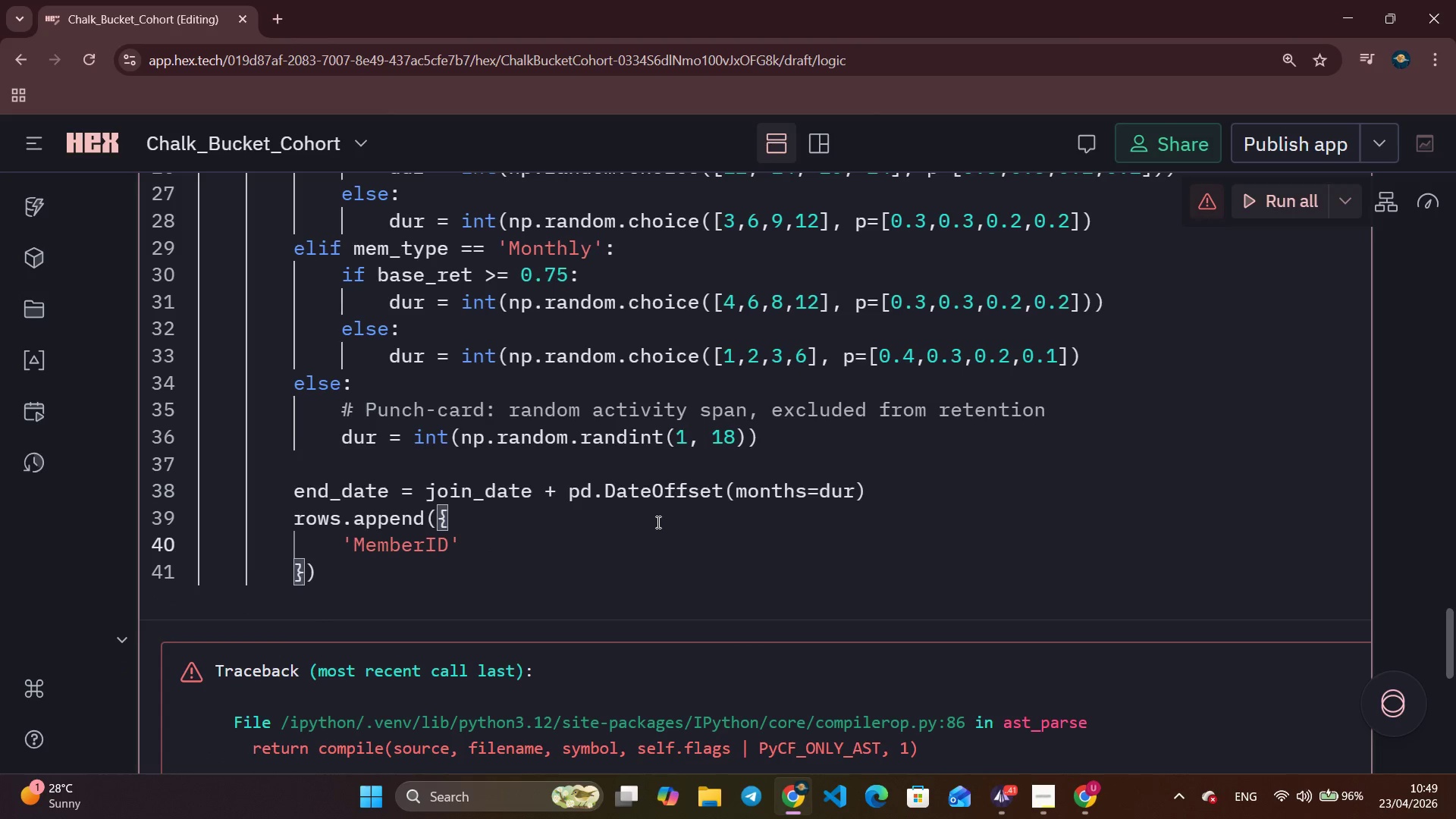 
type(    : f'M{i:04d)
 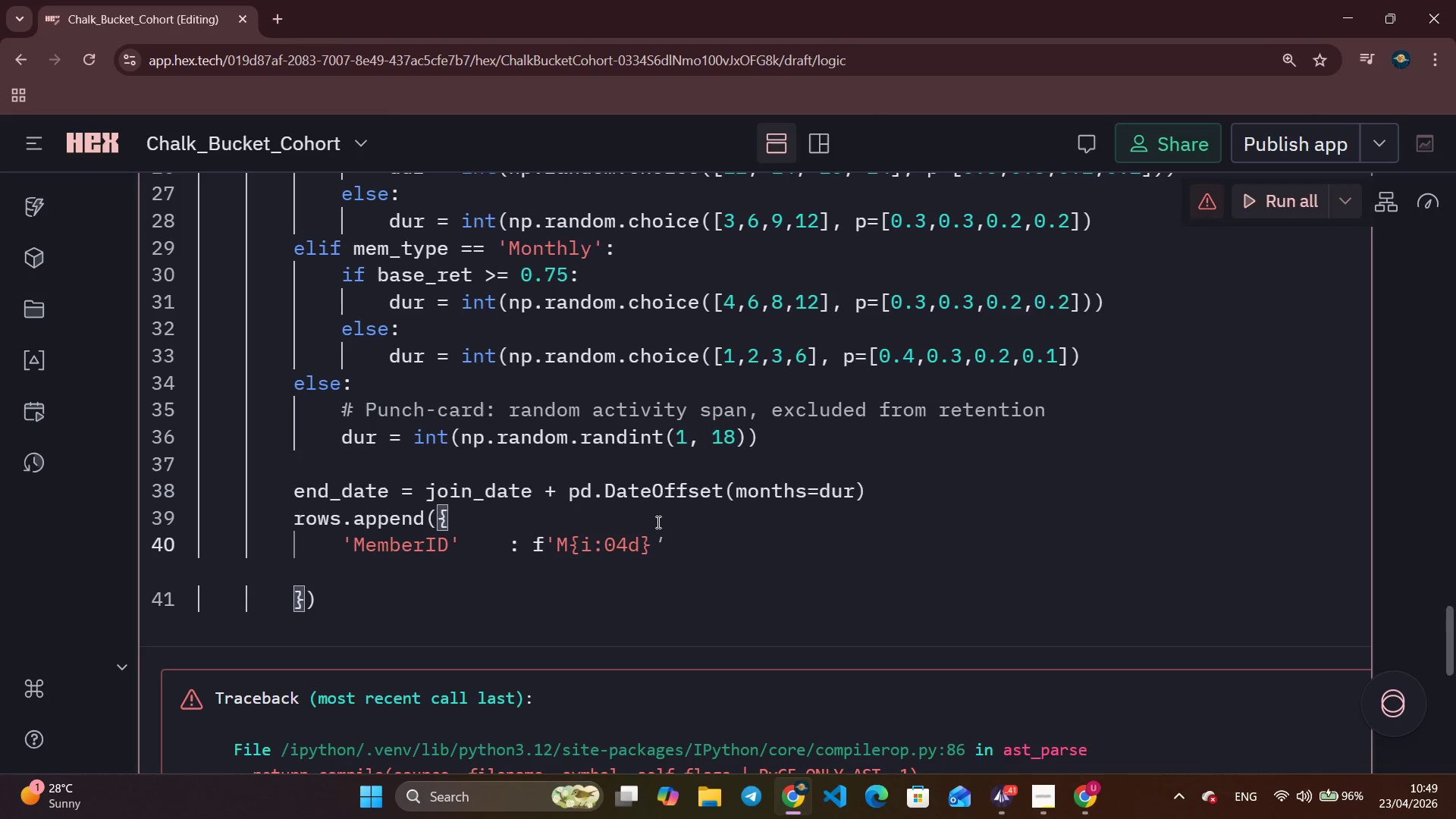 
key(ArrowRight)
 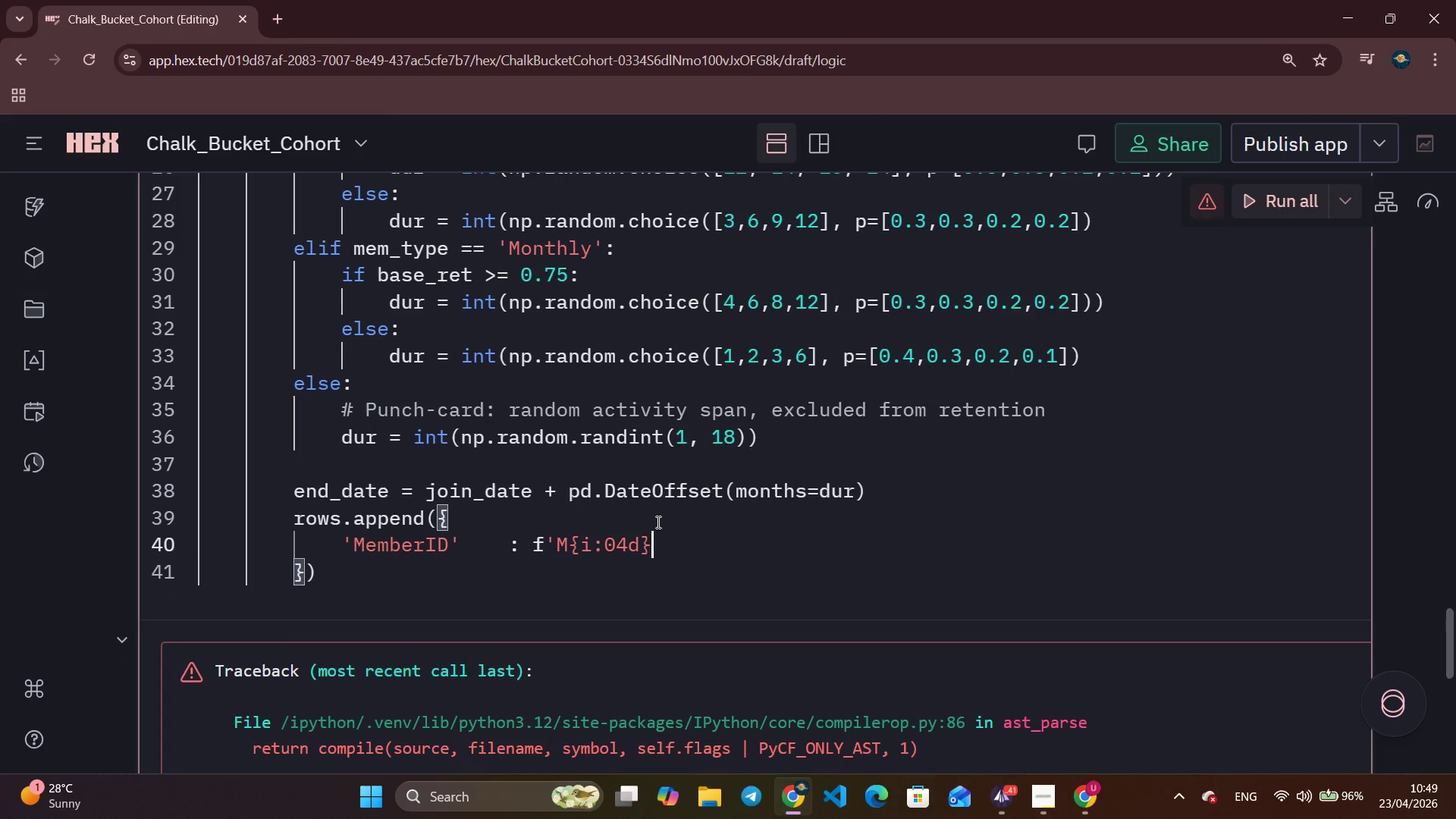 
key(ArrowRight)
 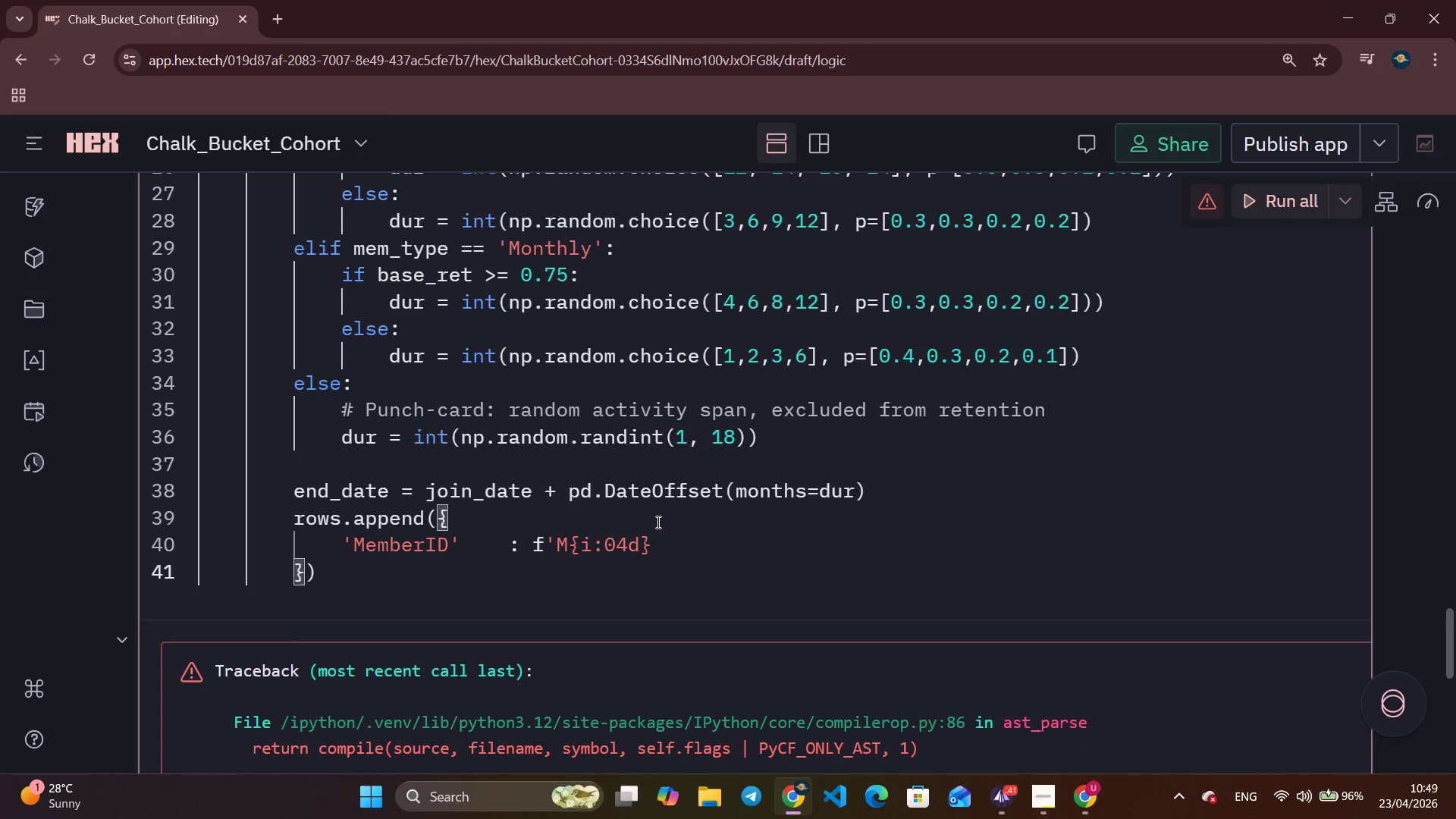 
key(ArrowLeft)
 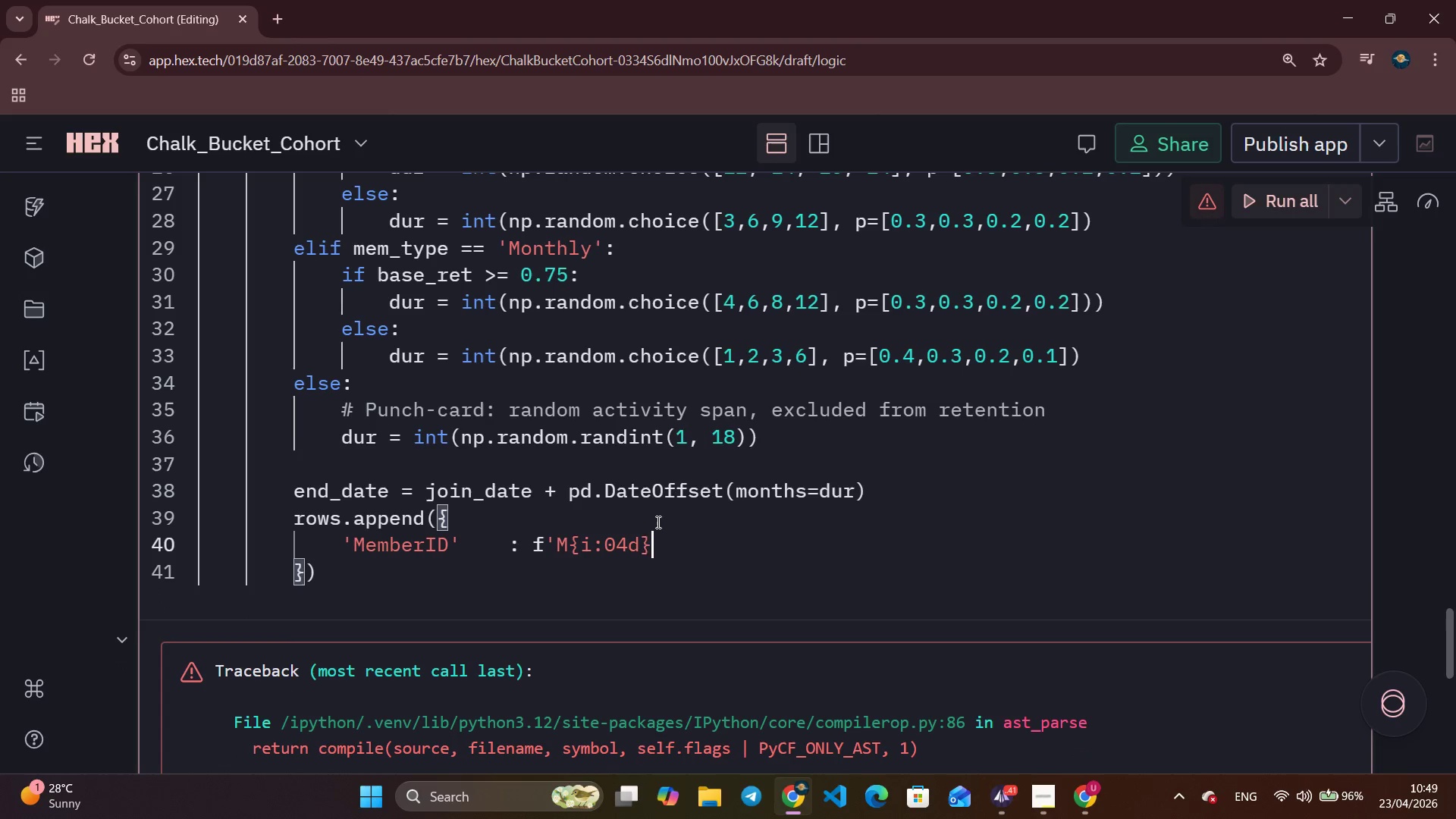 
key(Quote)
 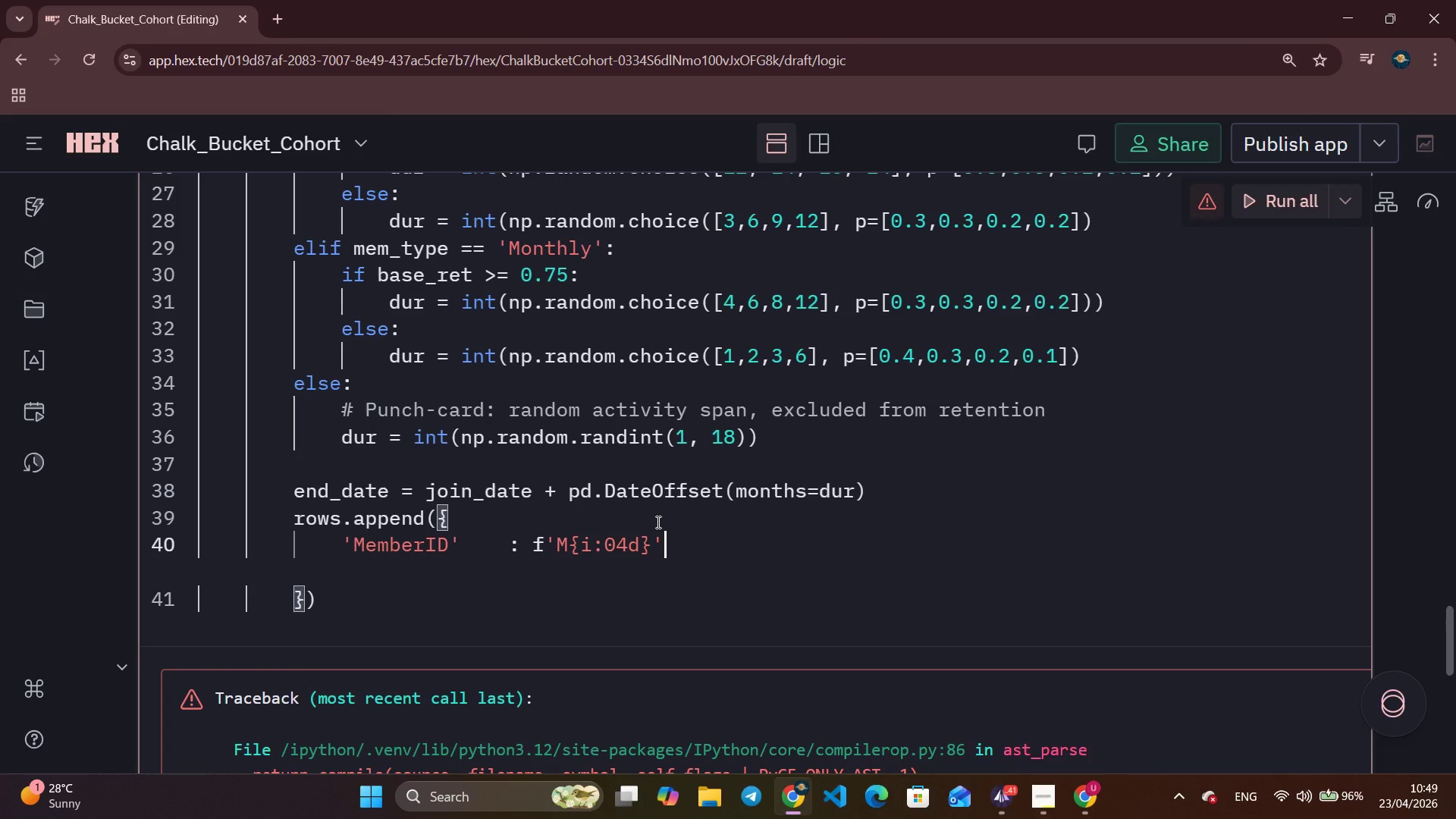 
wait(6.7)
 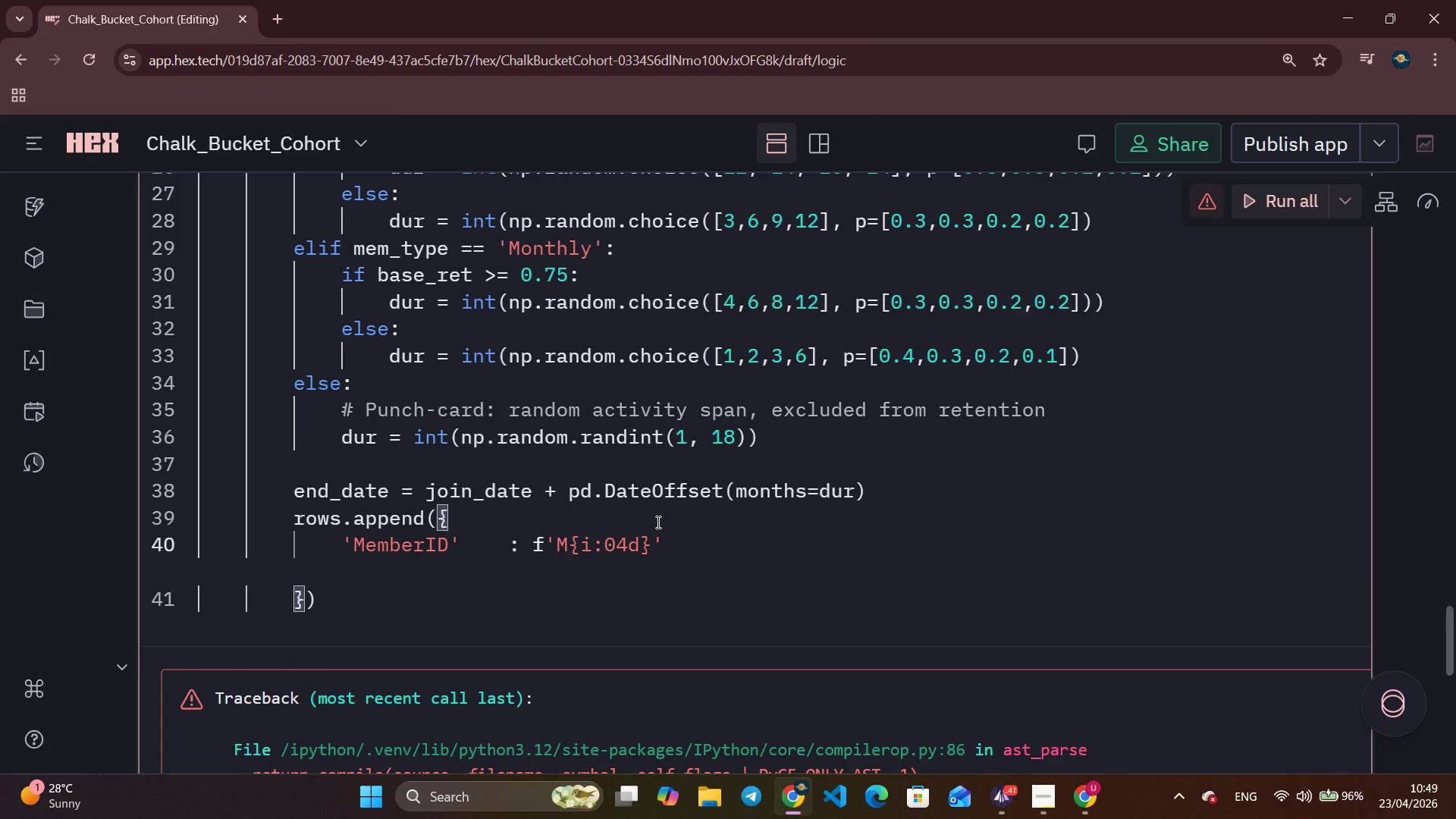 
key(Comma)
 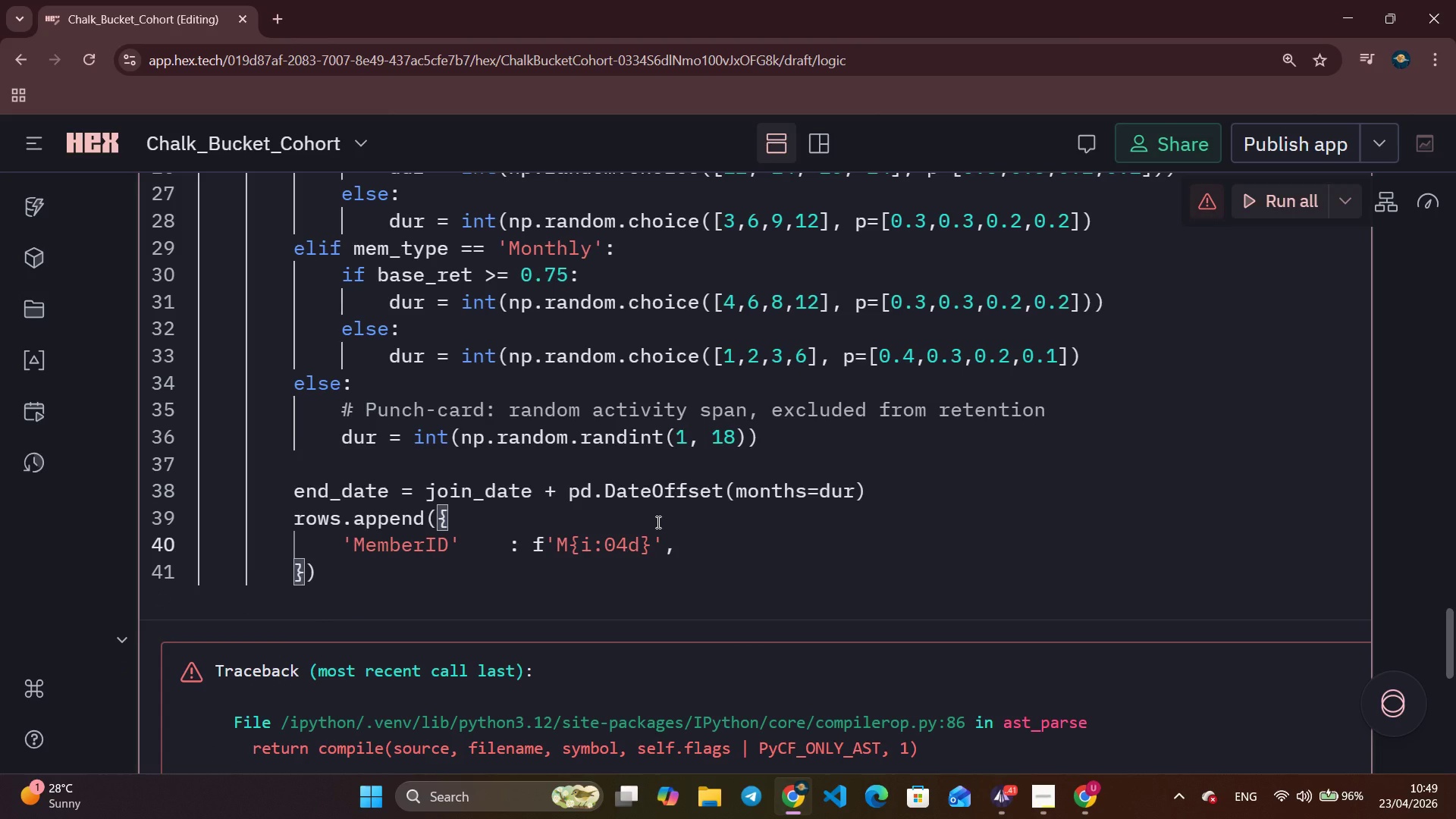 
key(Enter)
 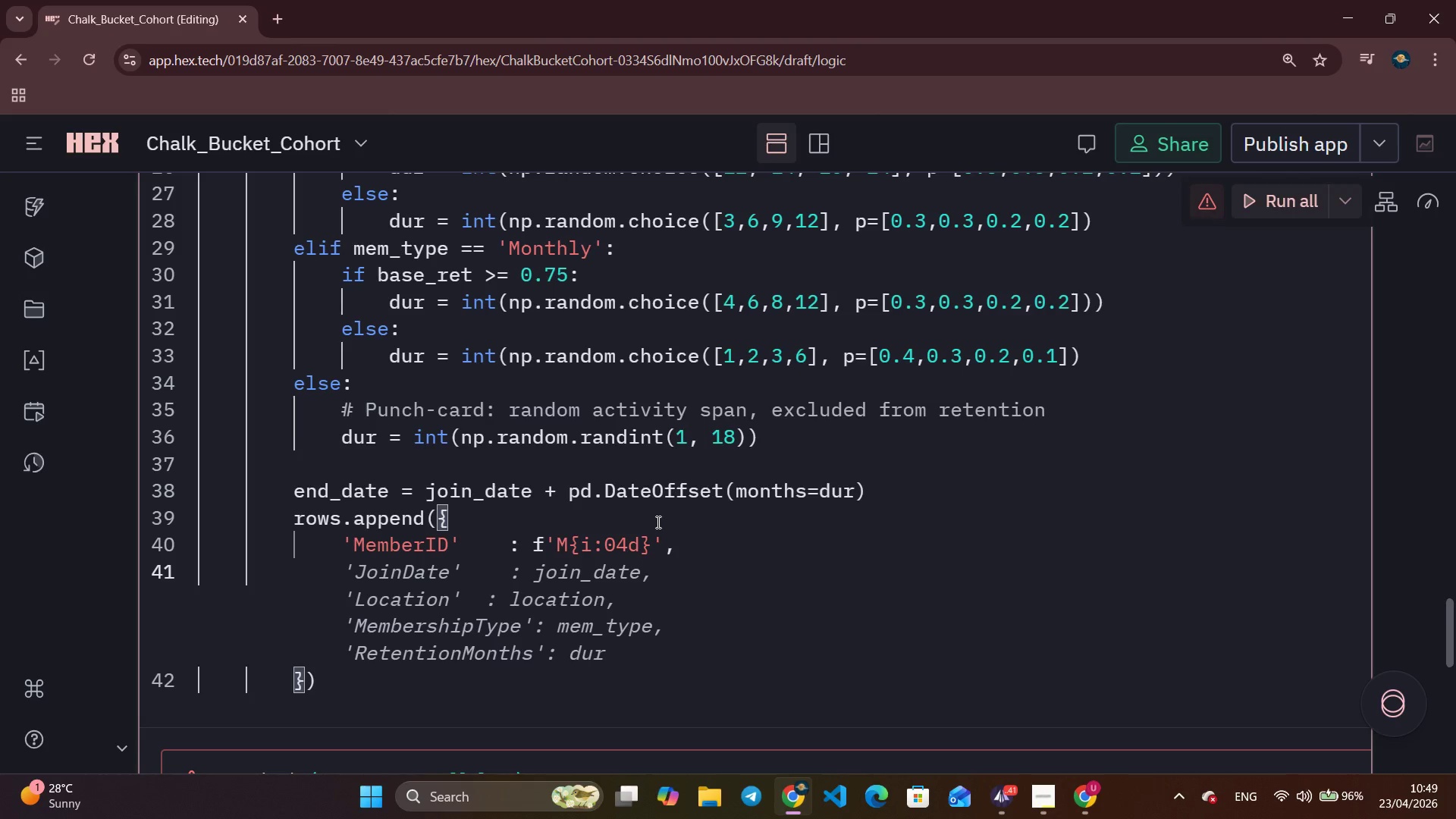 
wait(5.11)
 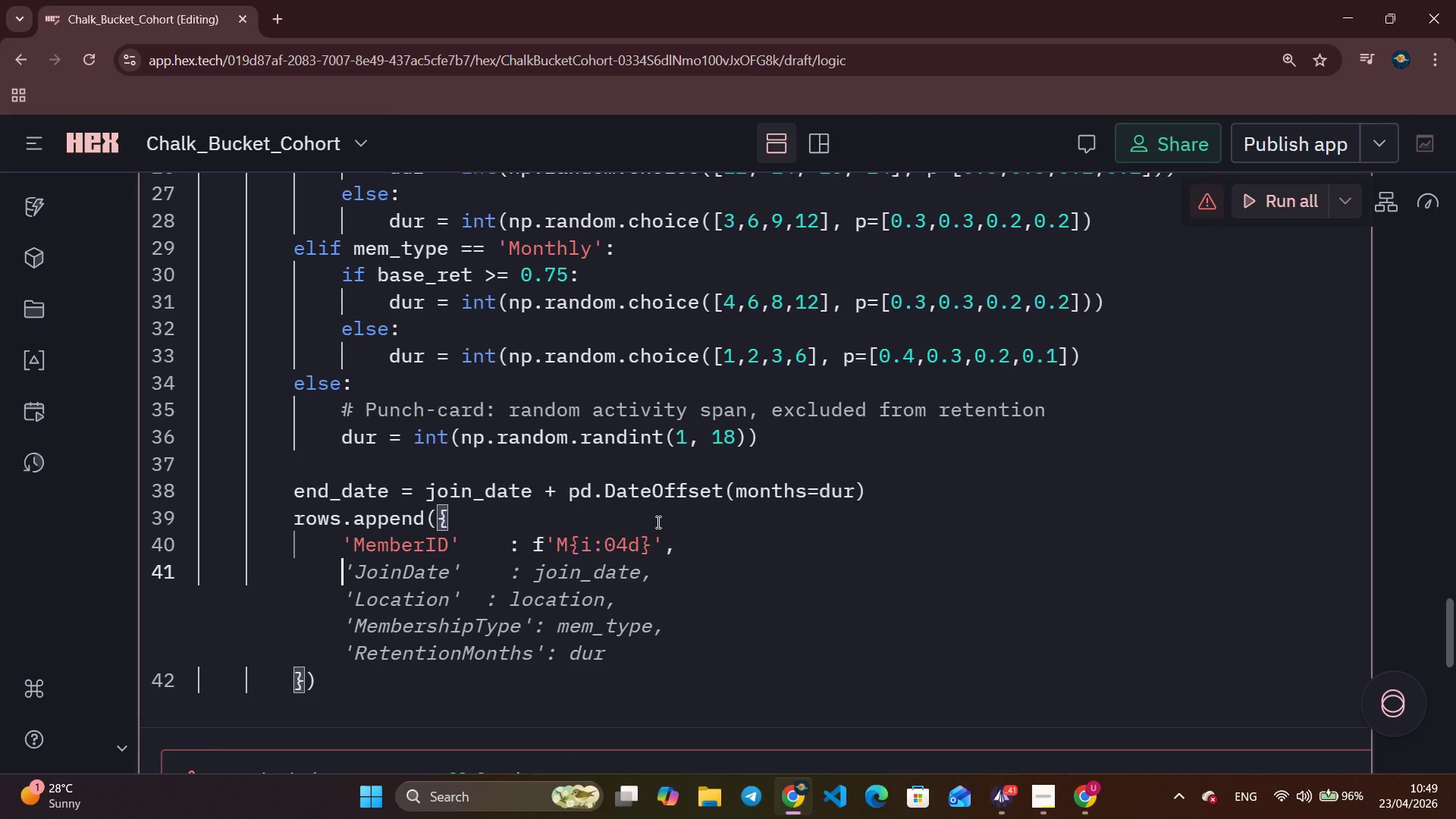 
key(Control+ArrowRight)
 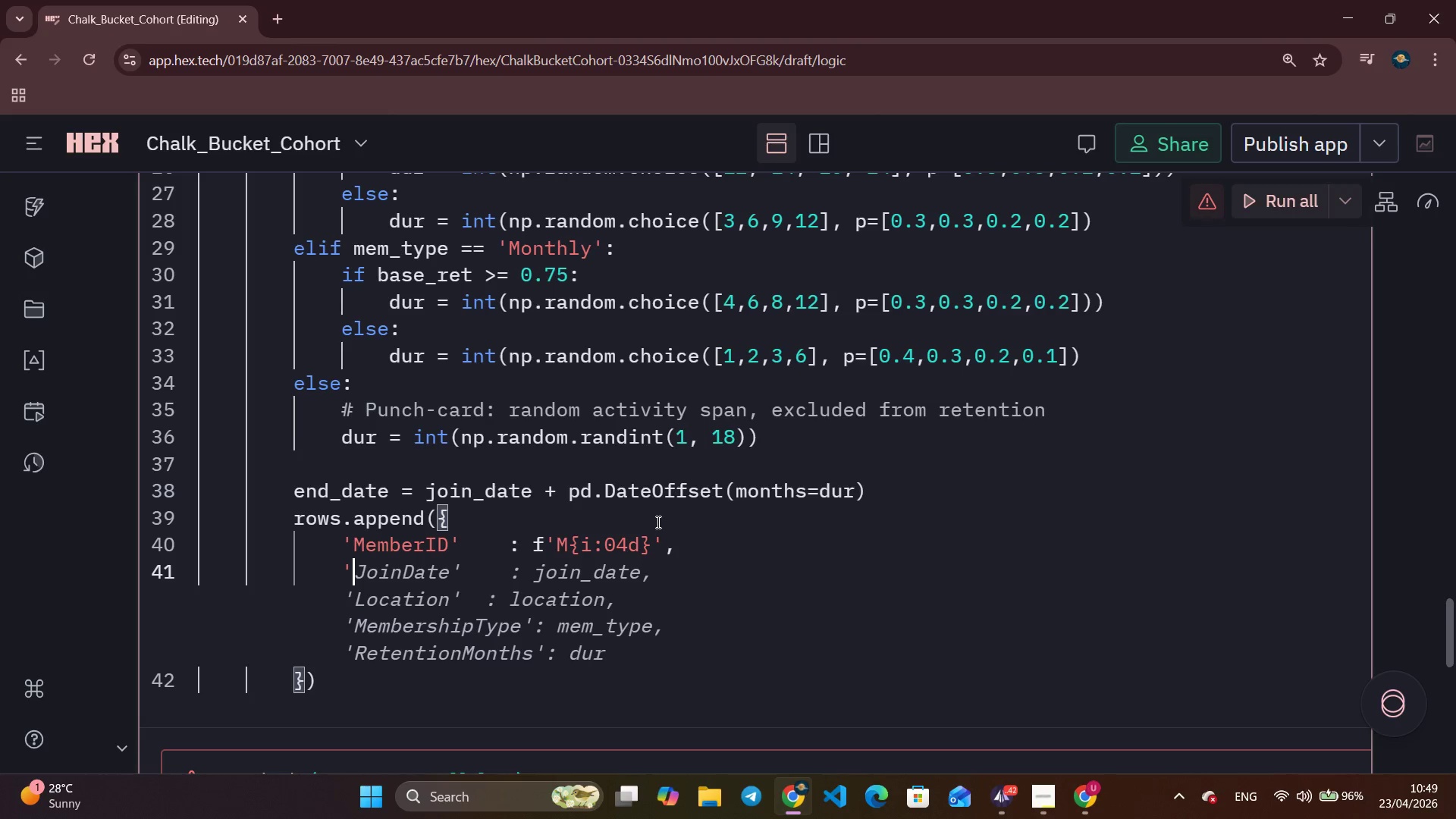 
key(Control+ArrowRight)
 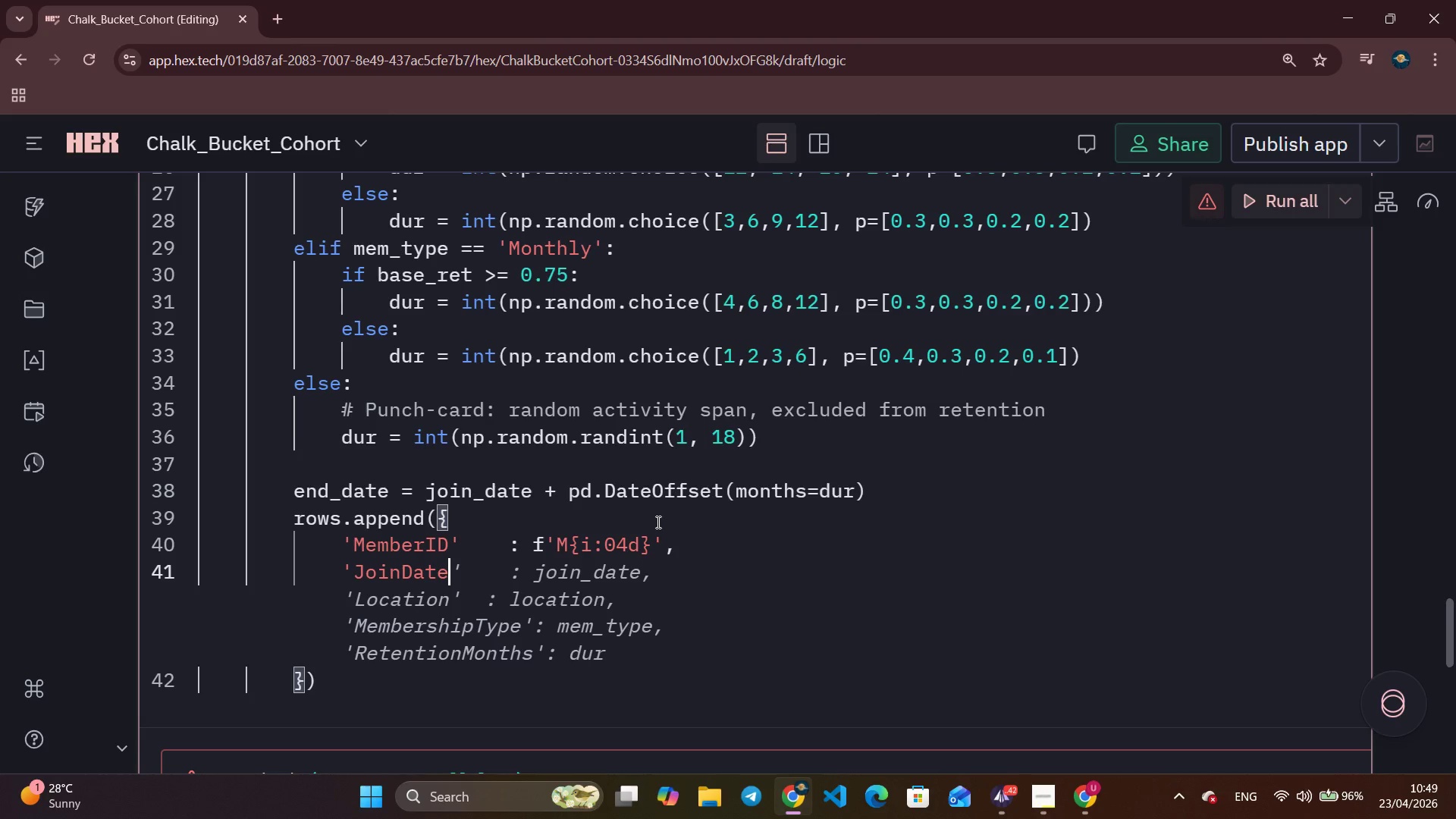 
wait(10.34)
 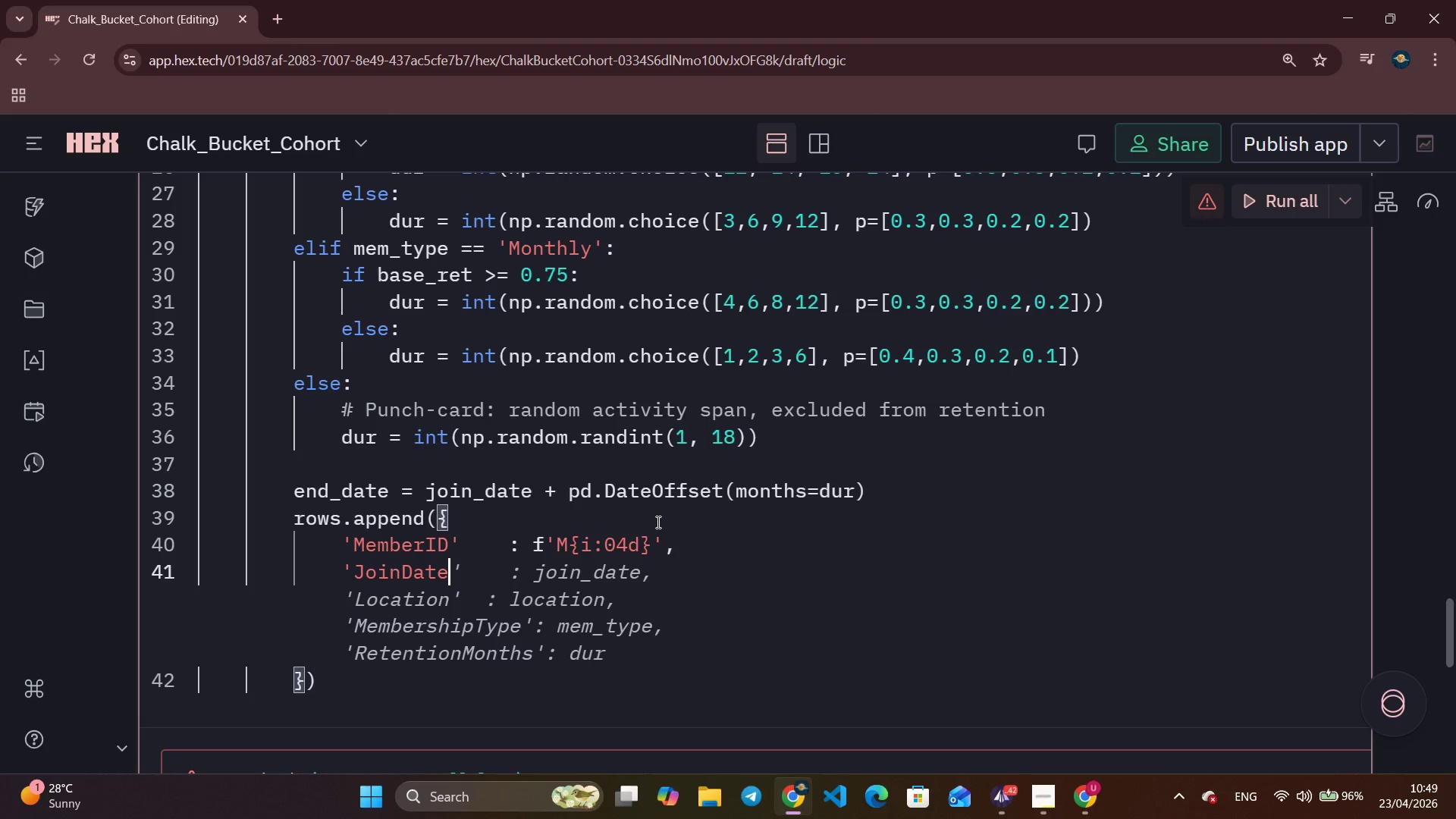 
key(Control+ArrowRight)
 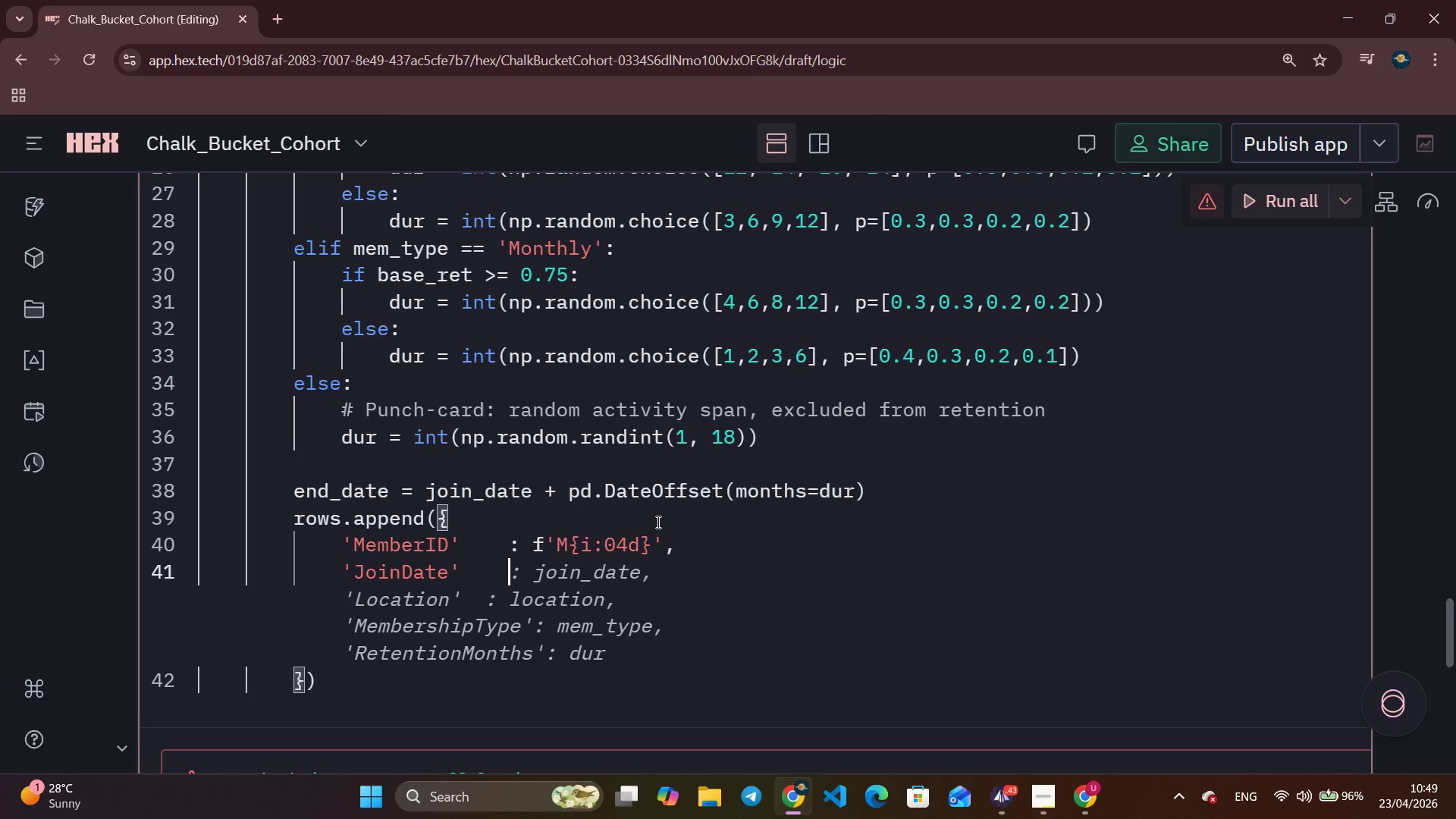 
key(Control+ArrowRight)
 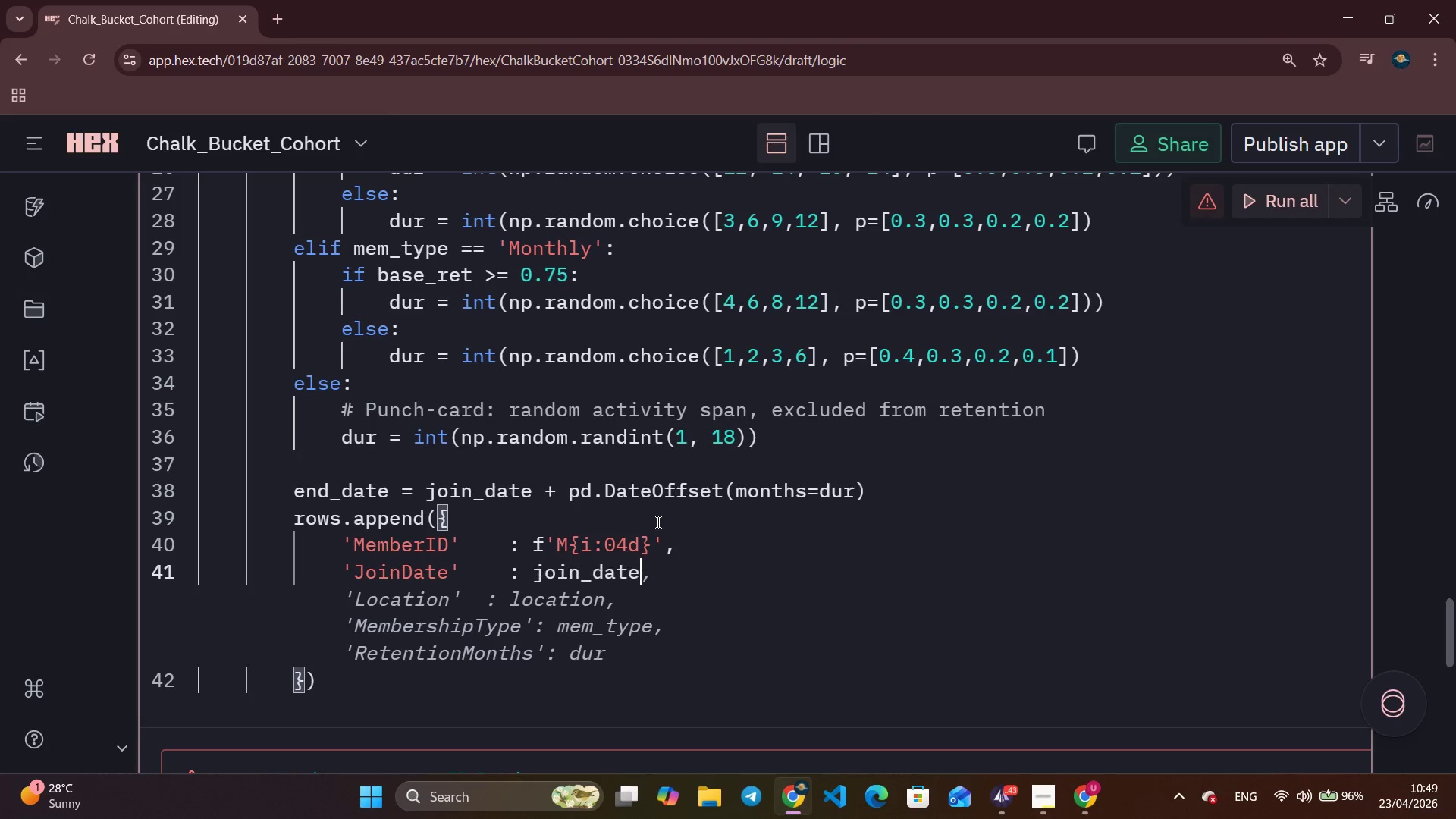 
key(Control+ArrowRight)
 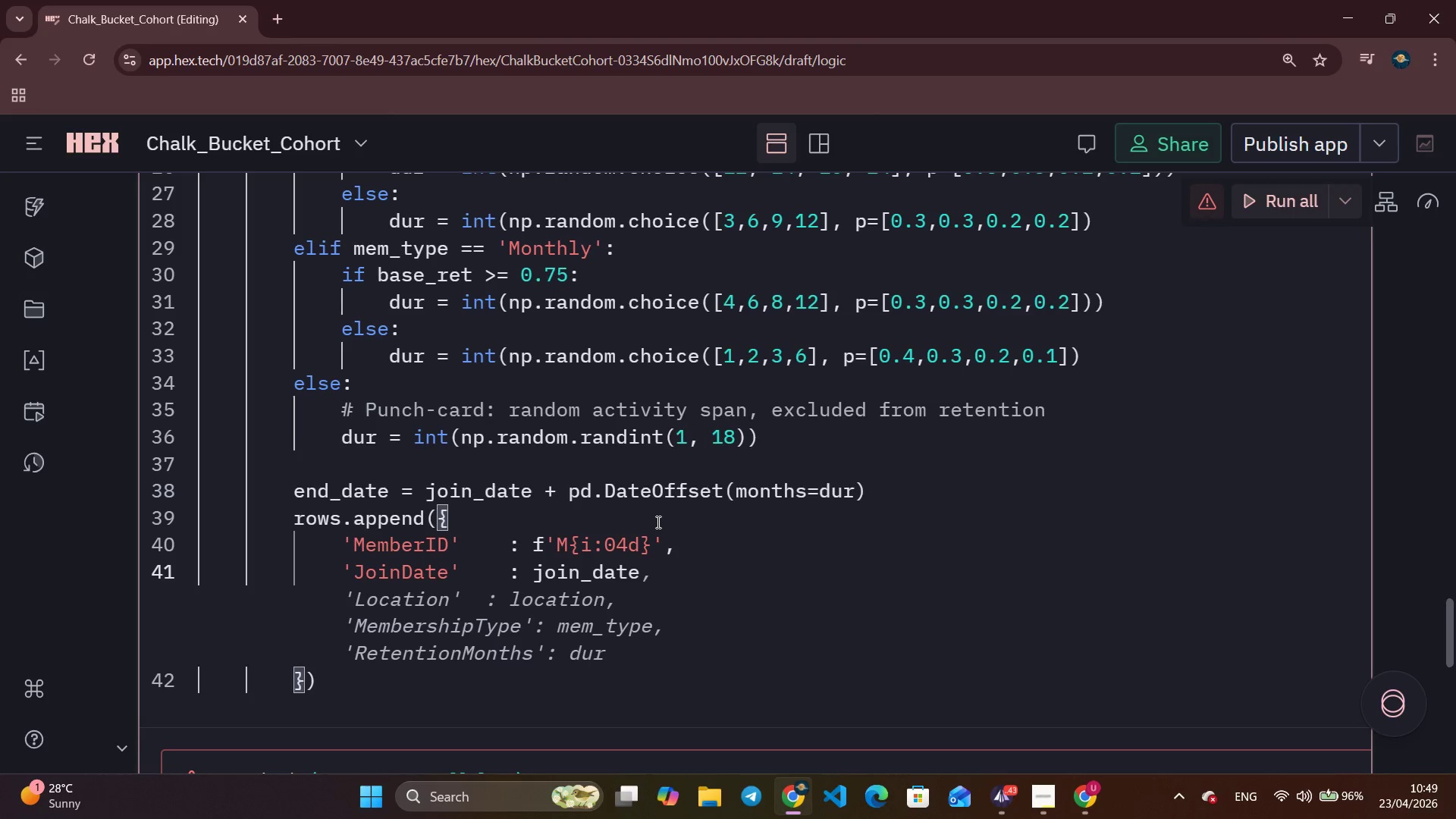 
key(Comma)
 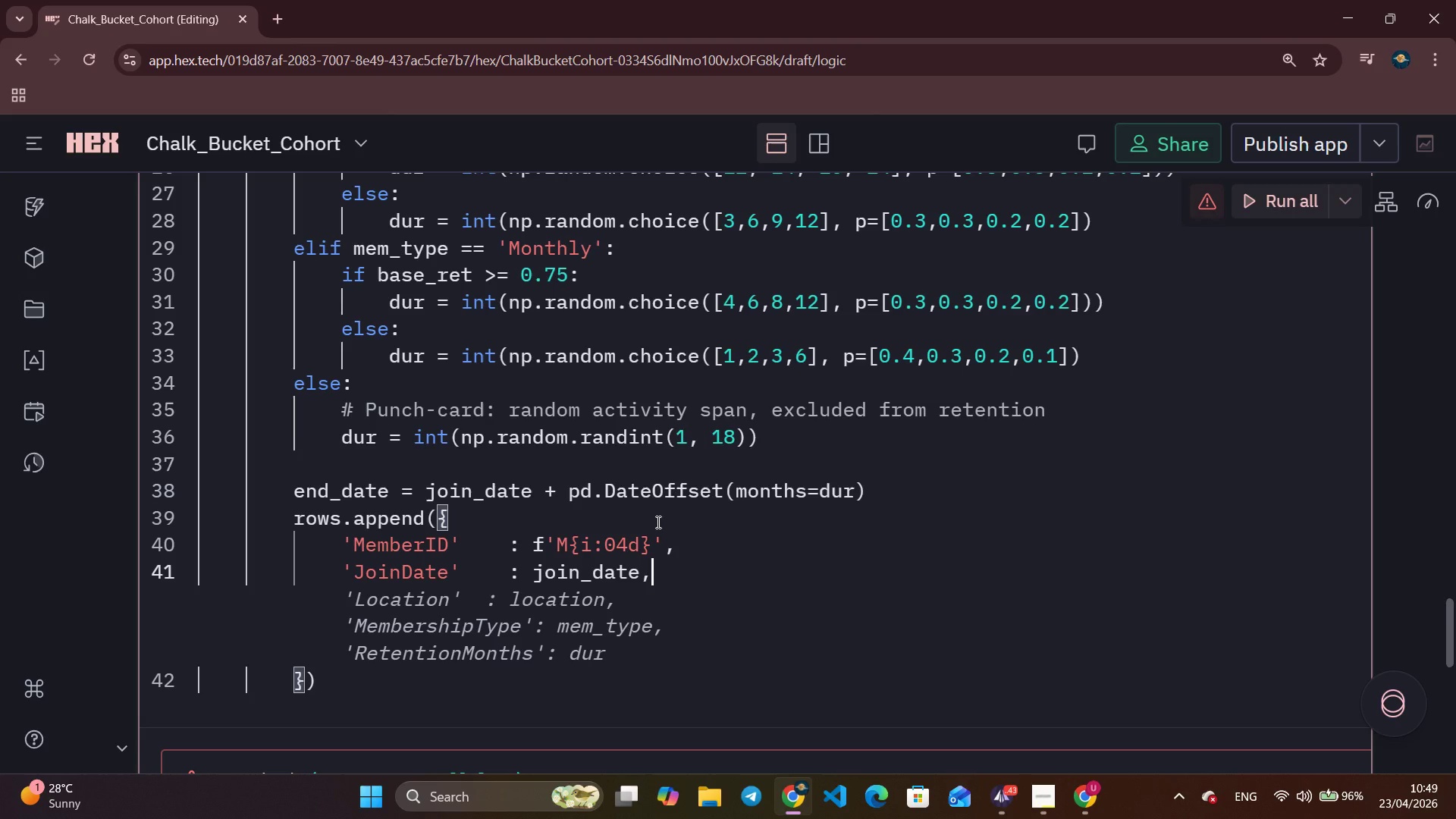 
key(Enter)
 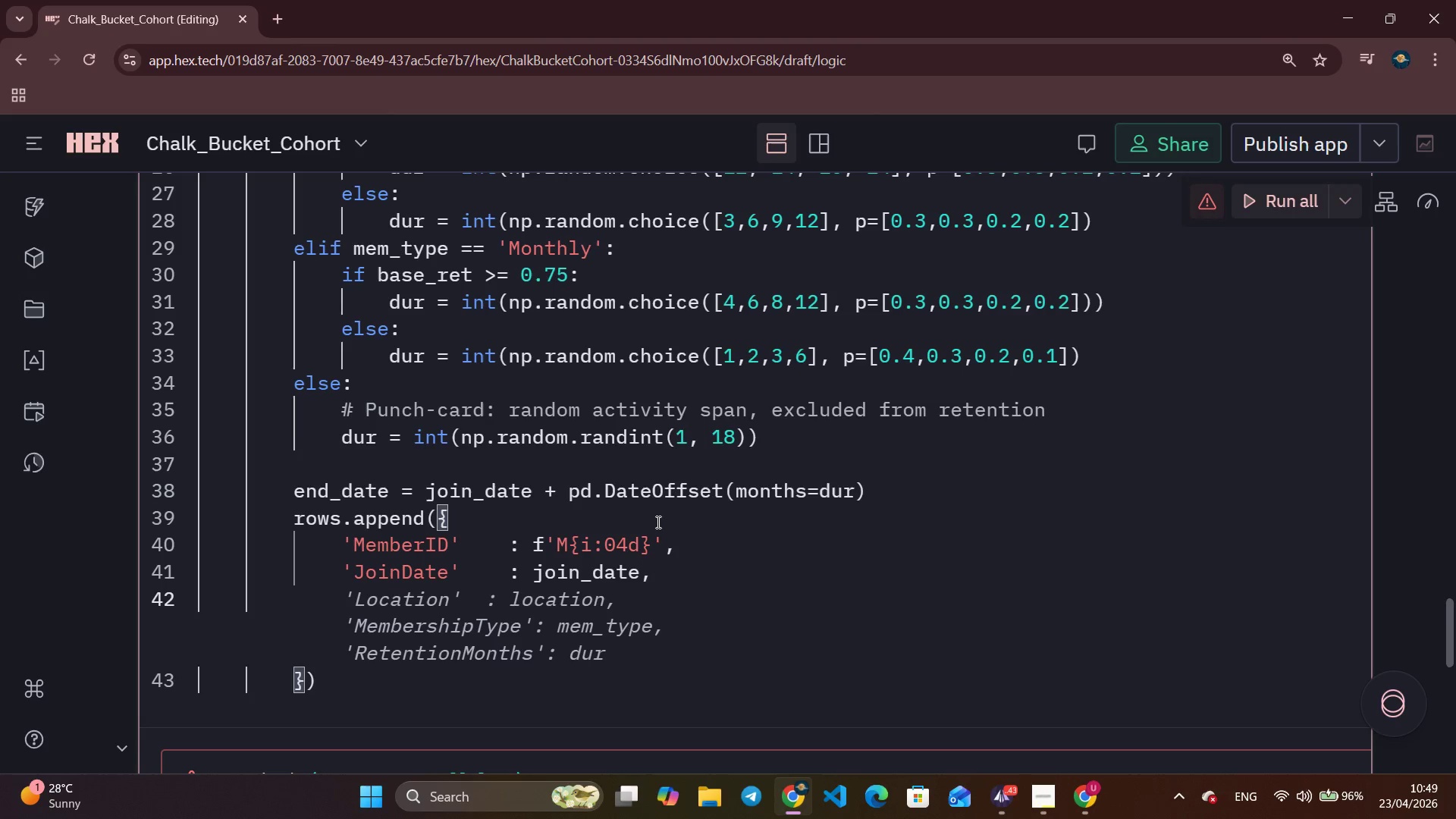 
type('EndDate)
 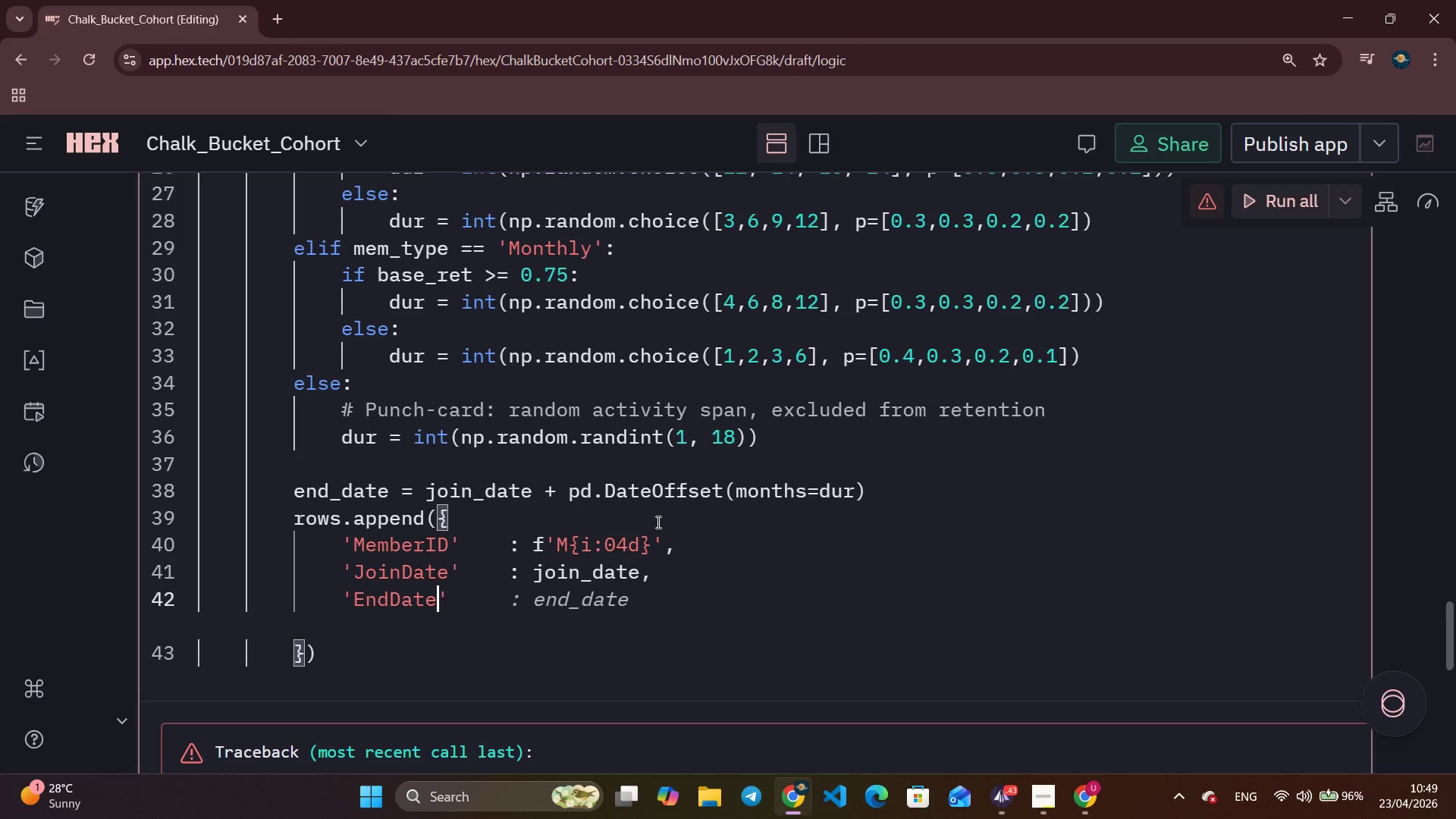 
key(Control+ArrowRight)
 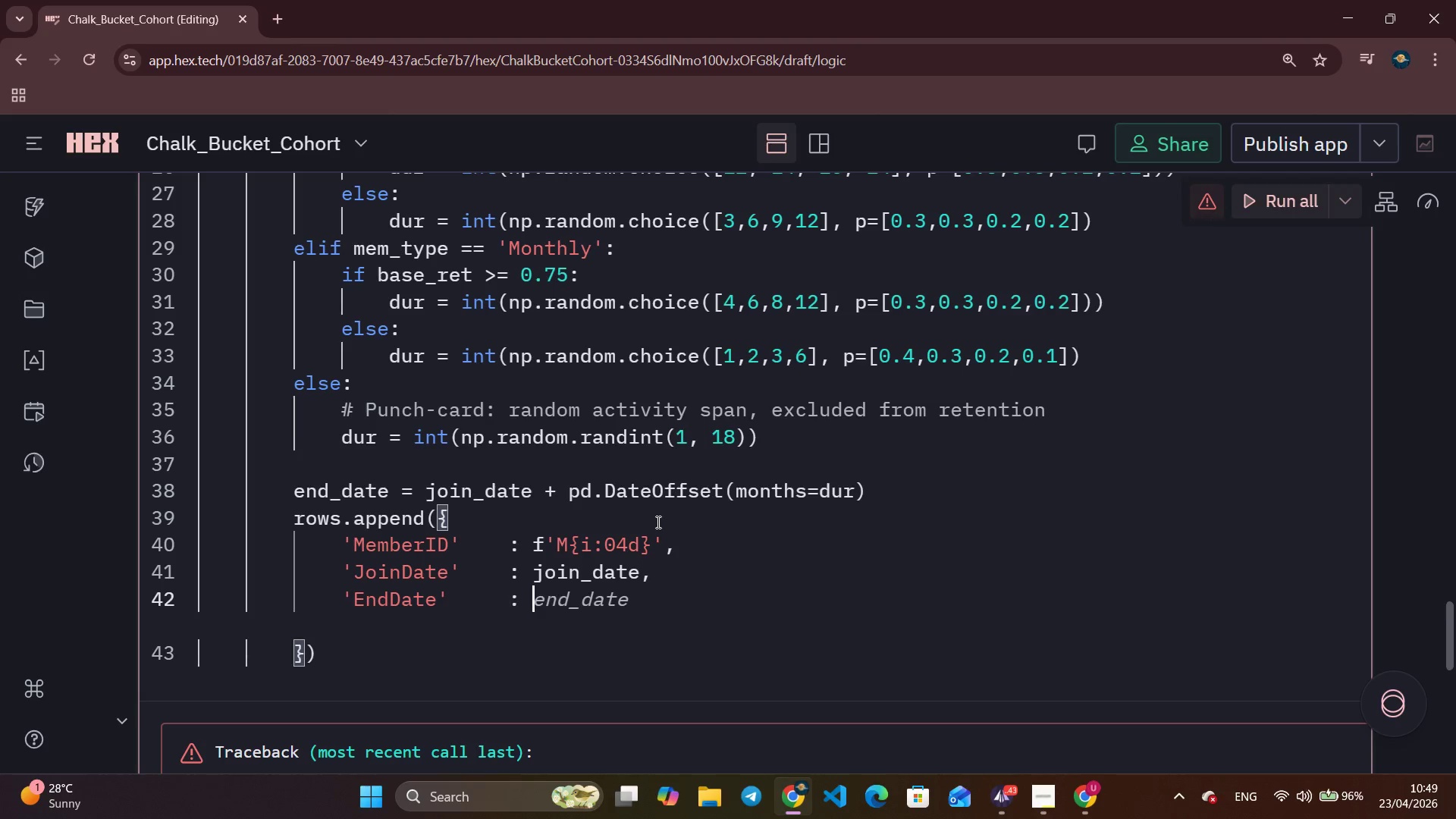 
key(Control+ArrowRight)
 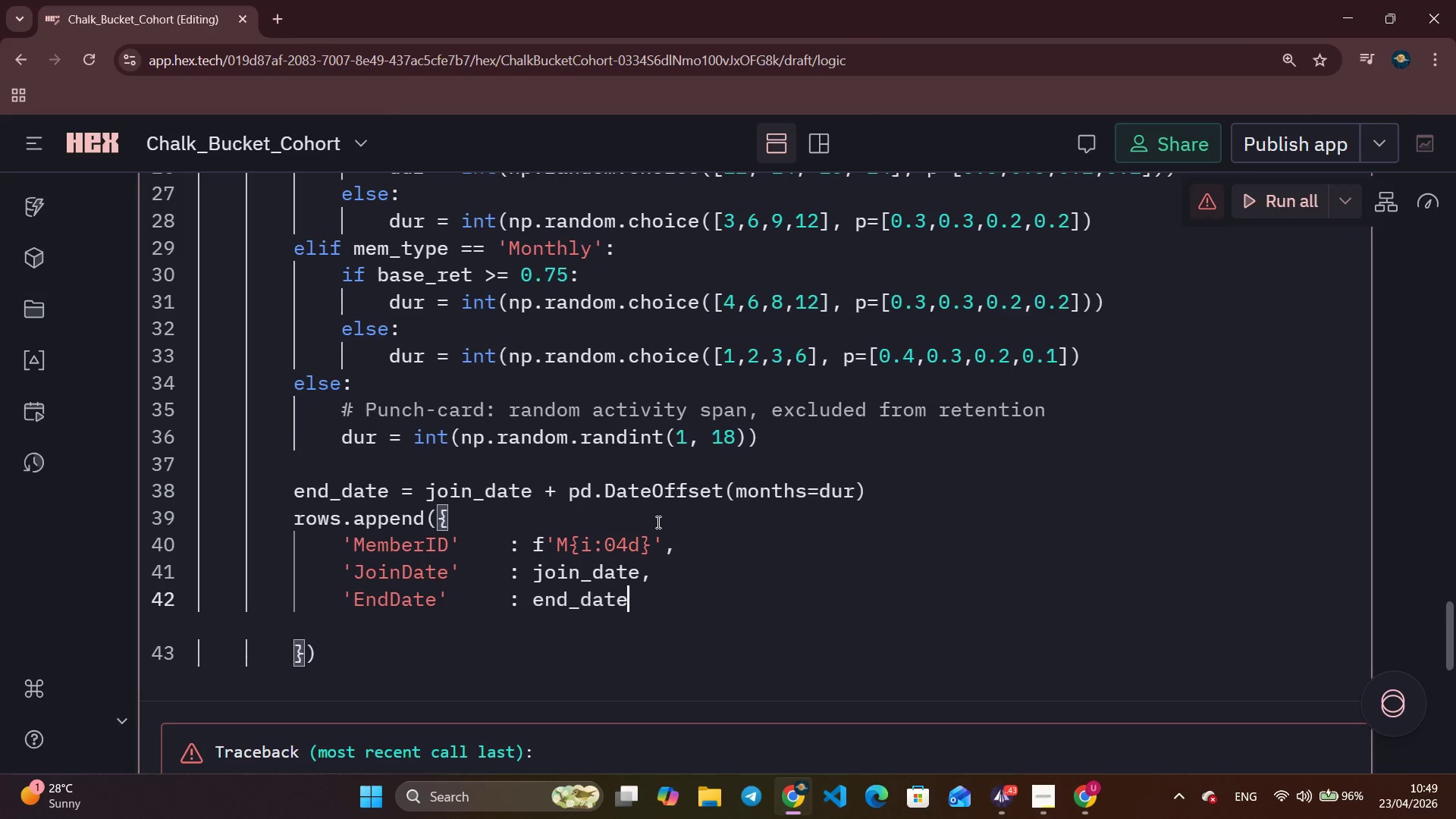 
key(Control+ArrowRight)
 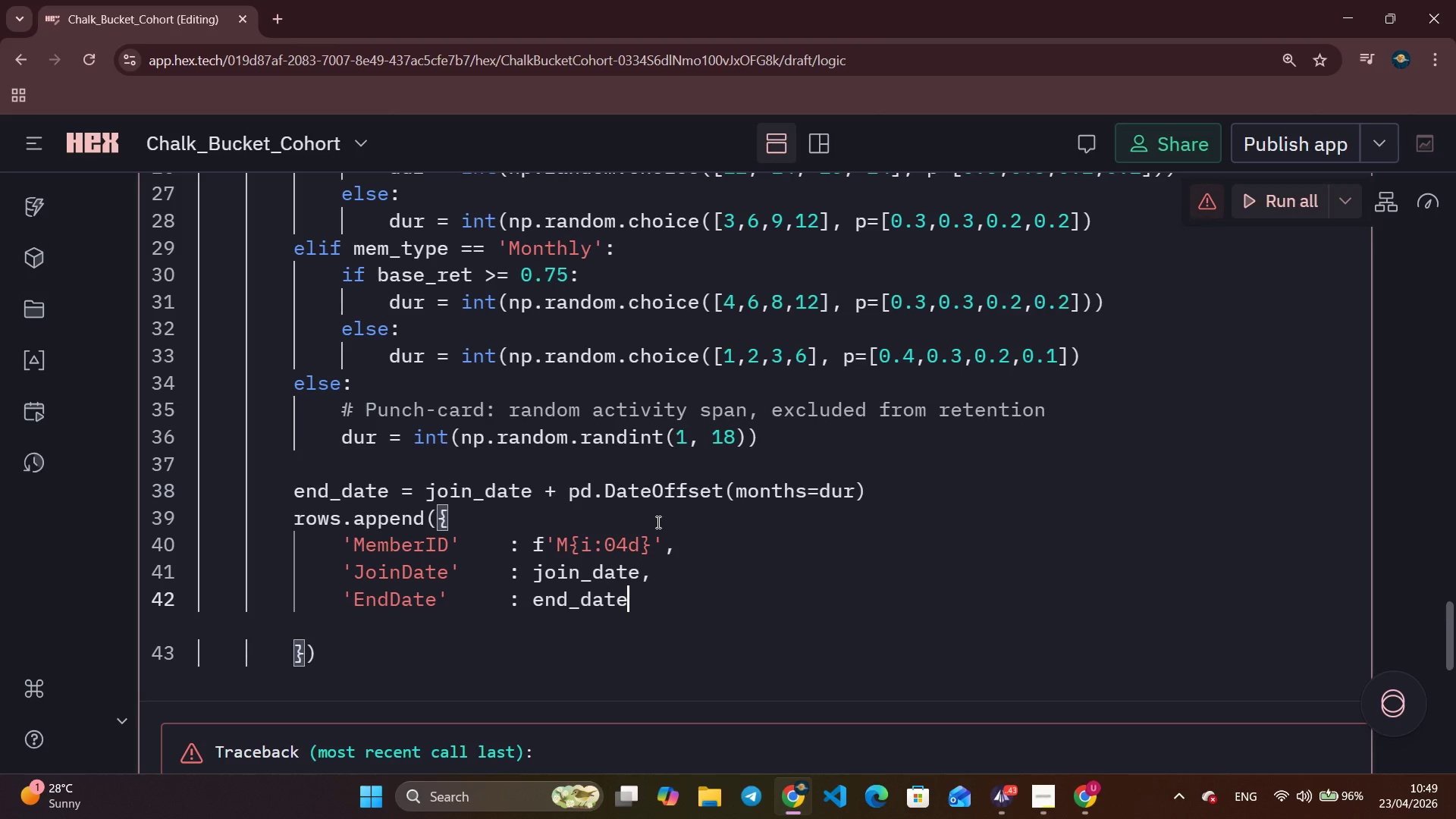 
key(Control+ArrowRight)
 